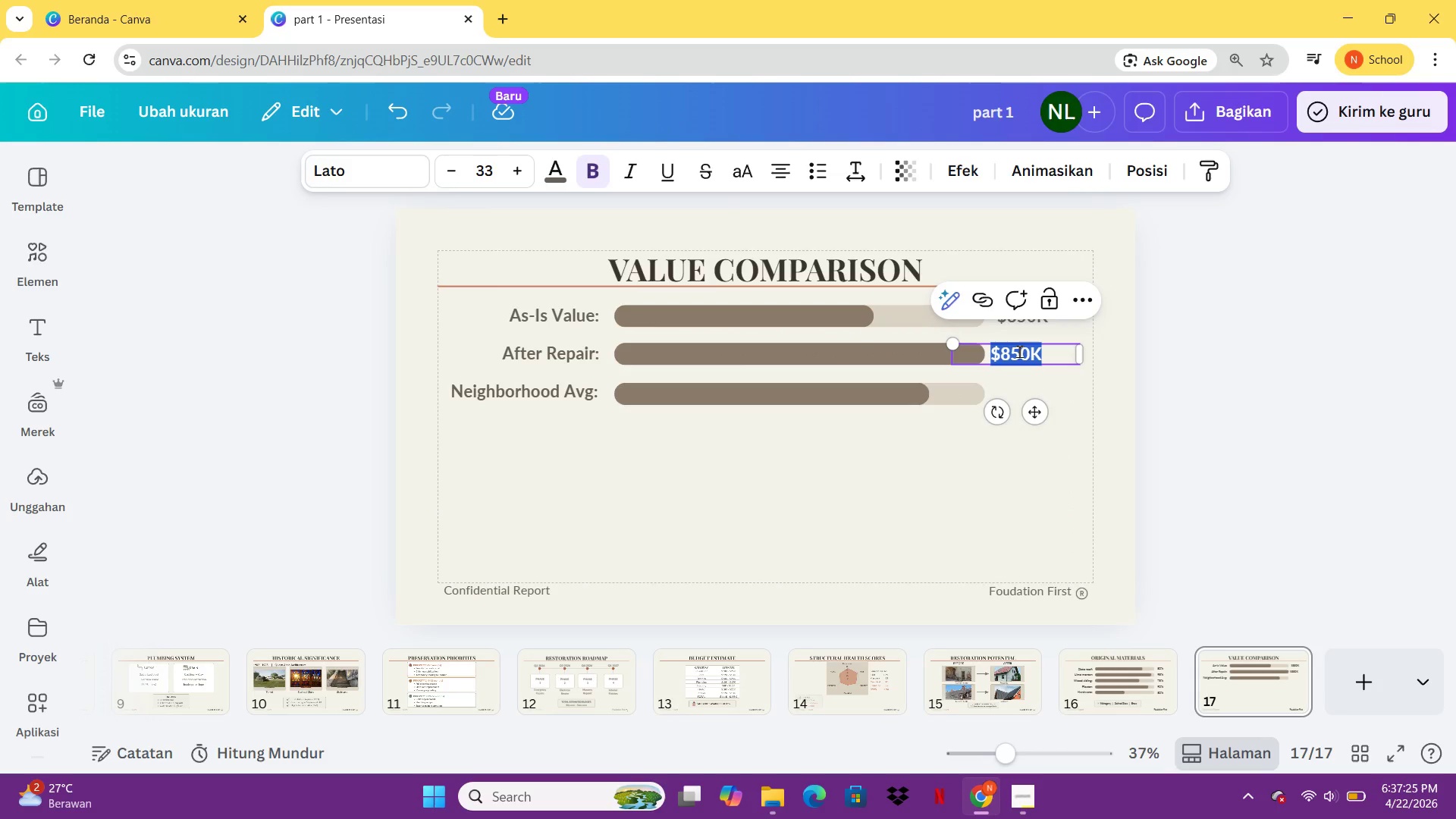 
type($1.4M)
 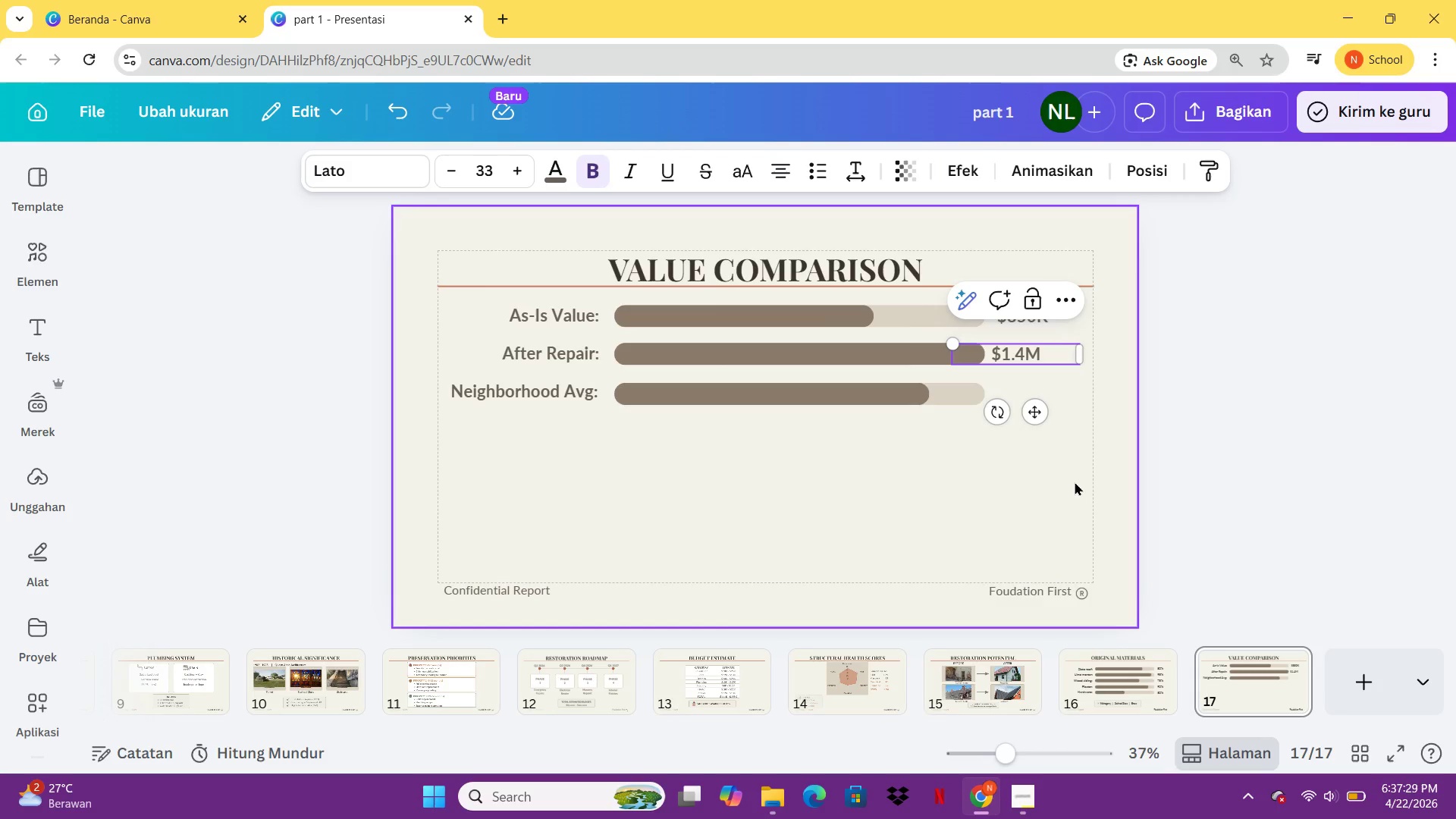 
left_click([1075, 482])
 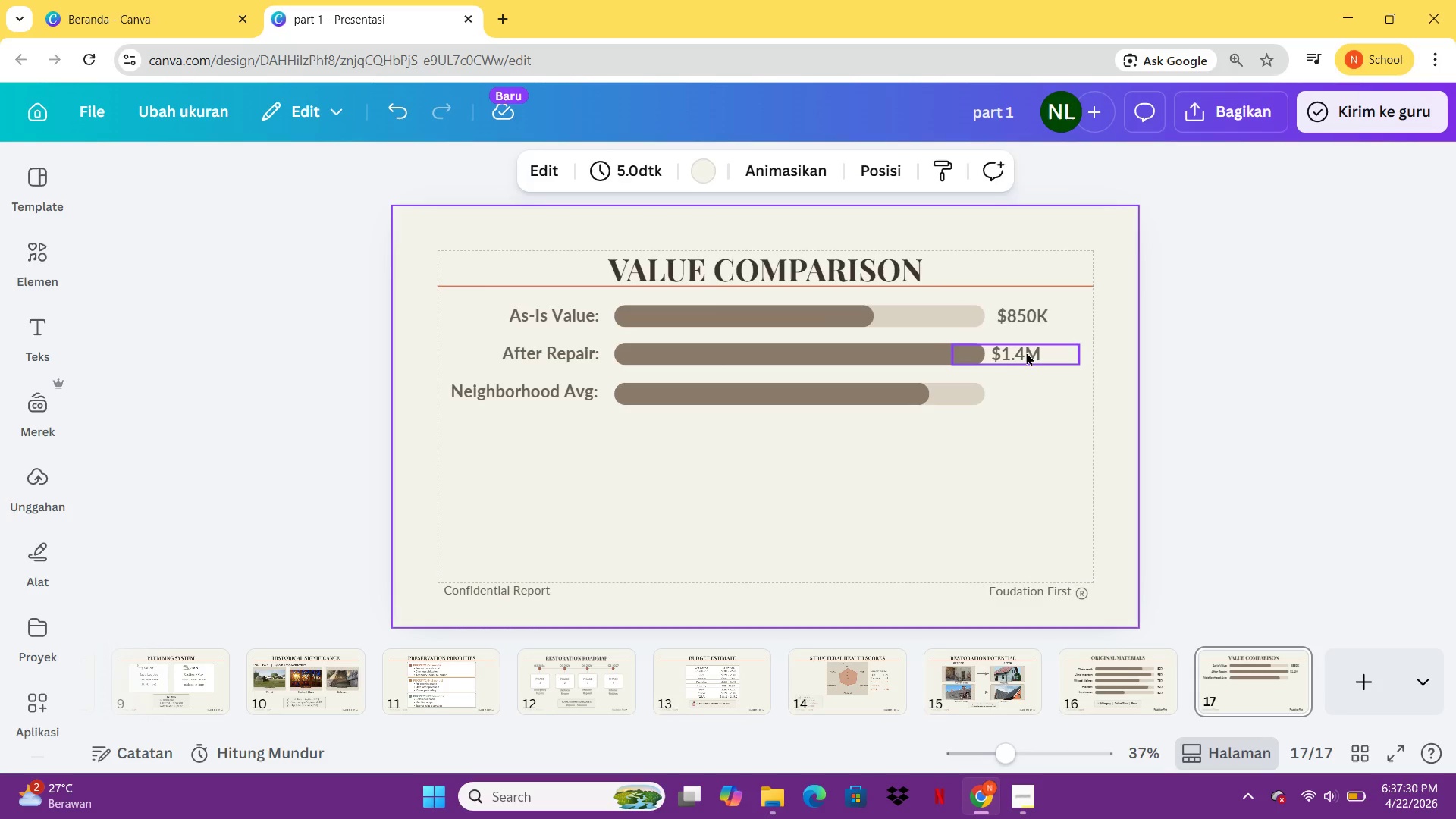 
left_click([1026, 350])
 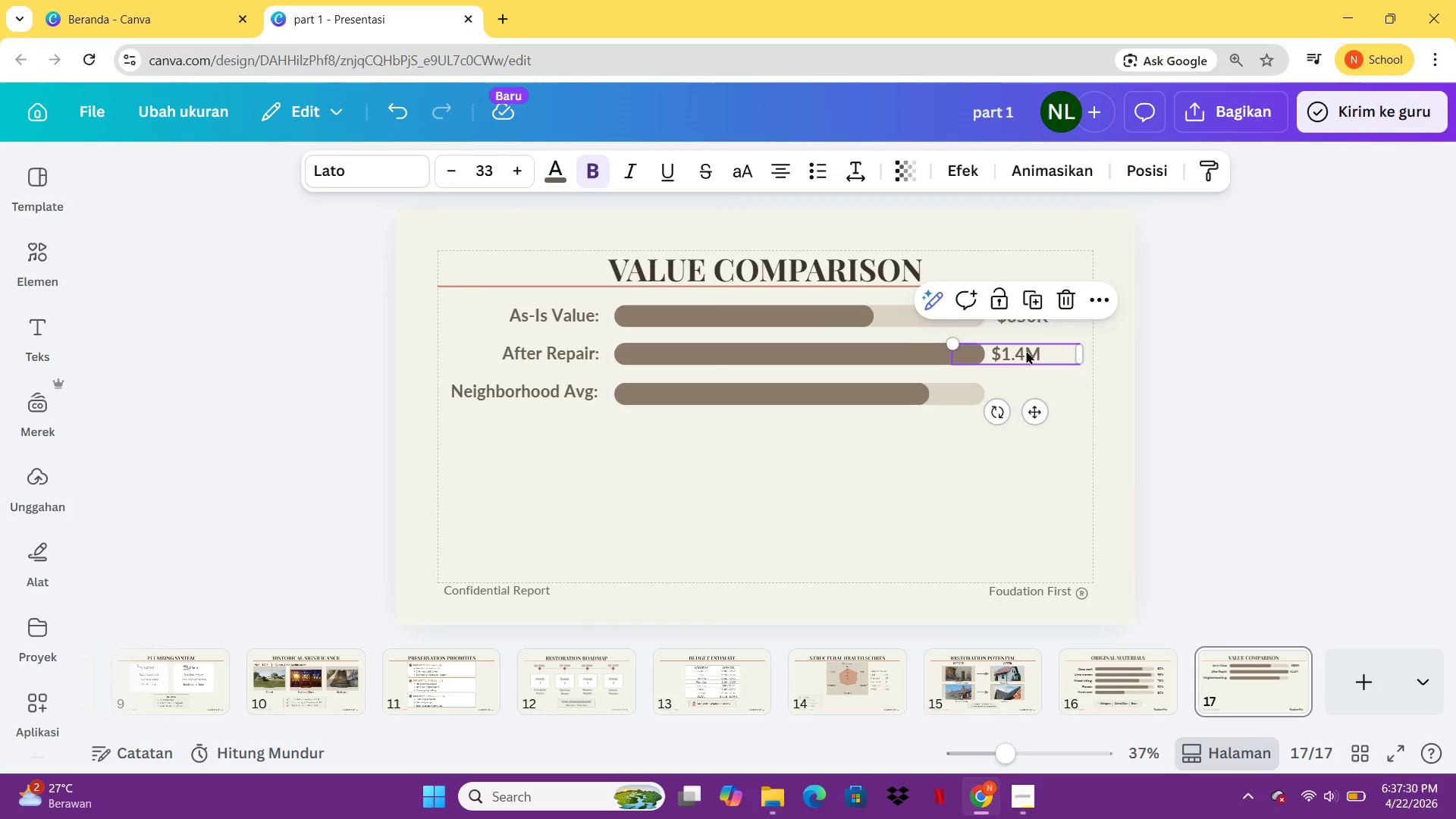 
hold_key(key=ArrowRight, duration=0.89)
 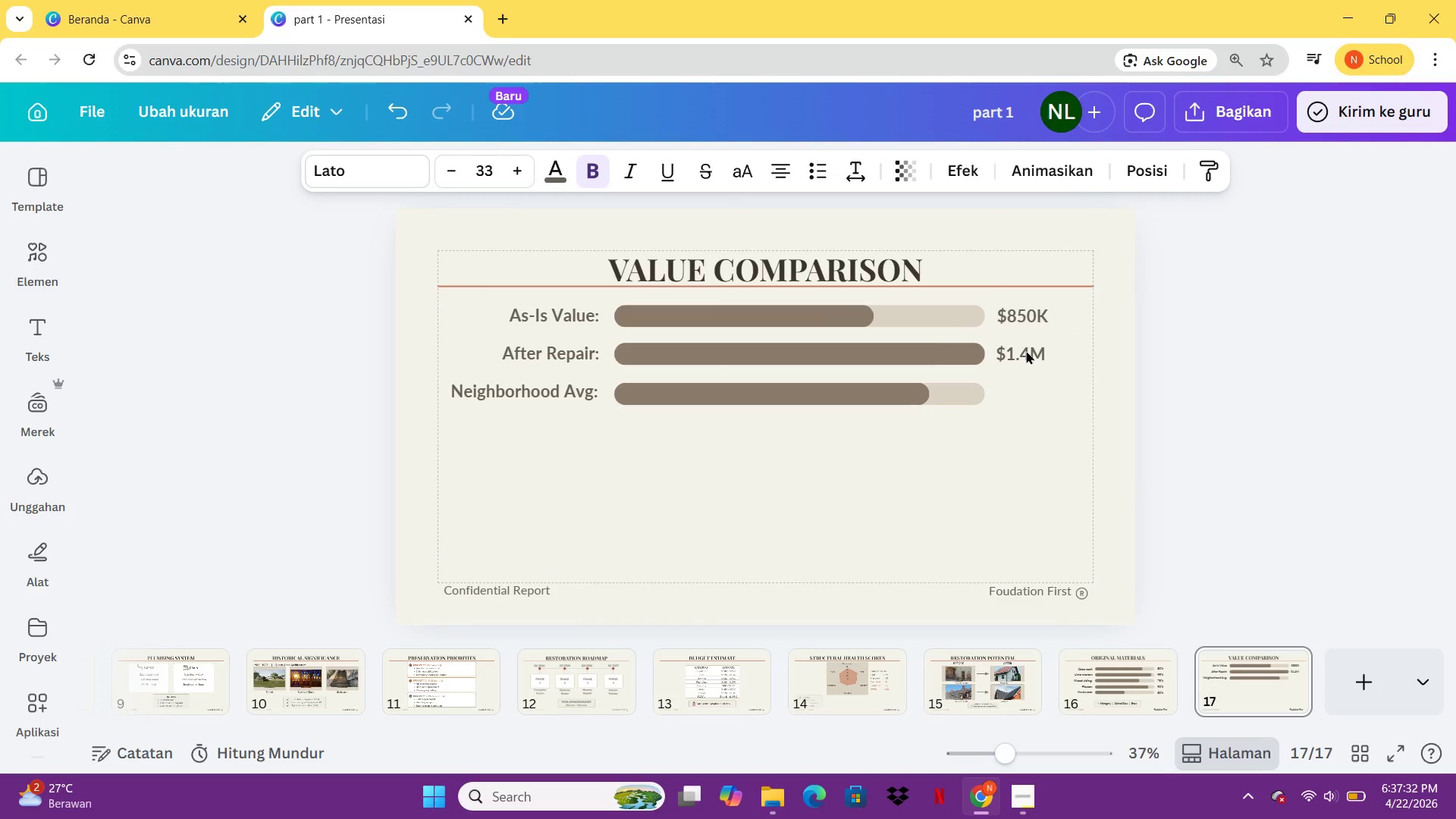 
key(Control+C)
 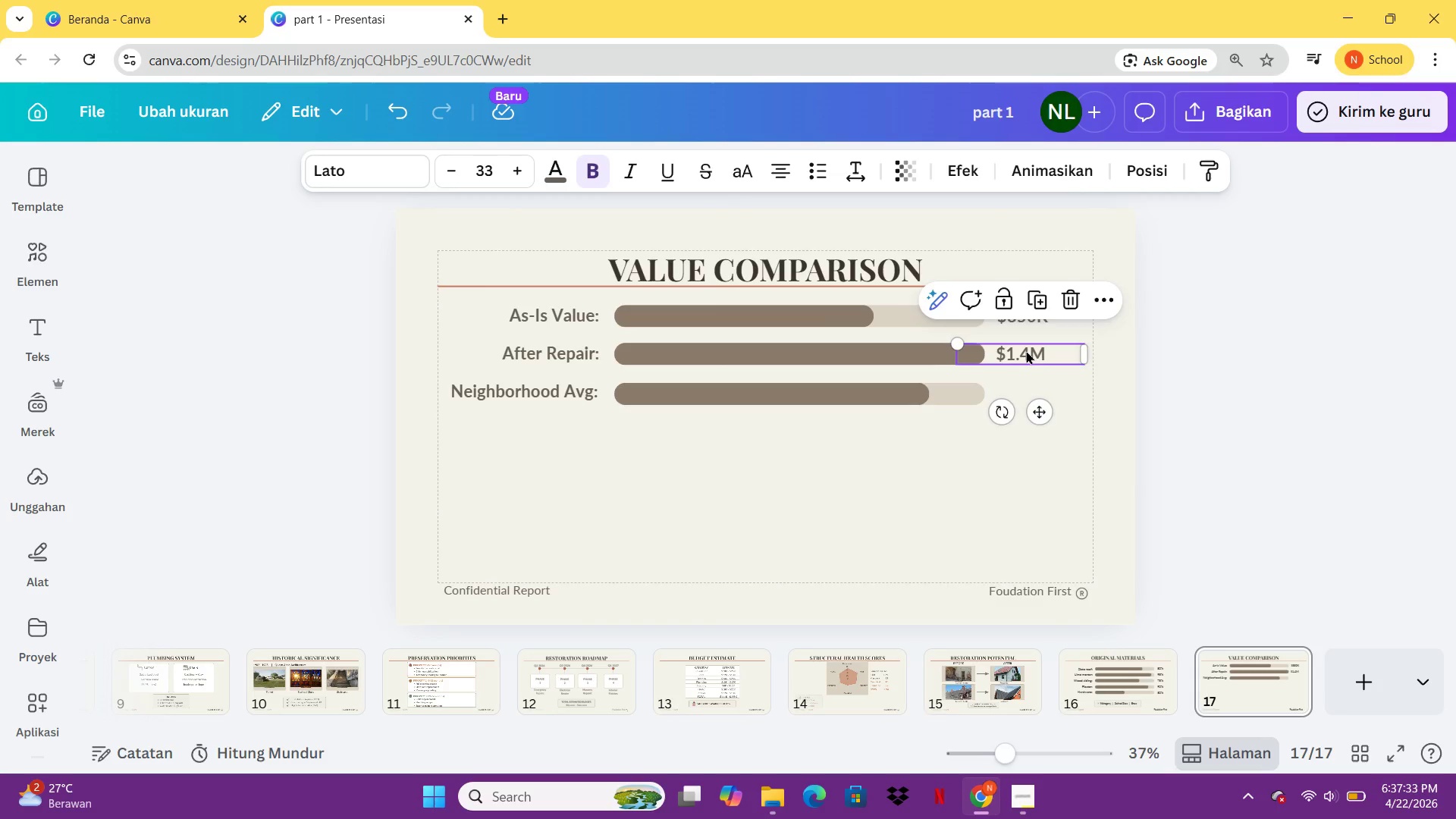 
key(Control+V)
 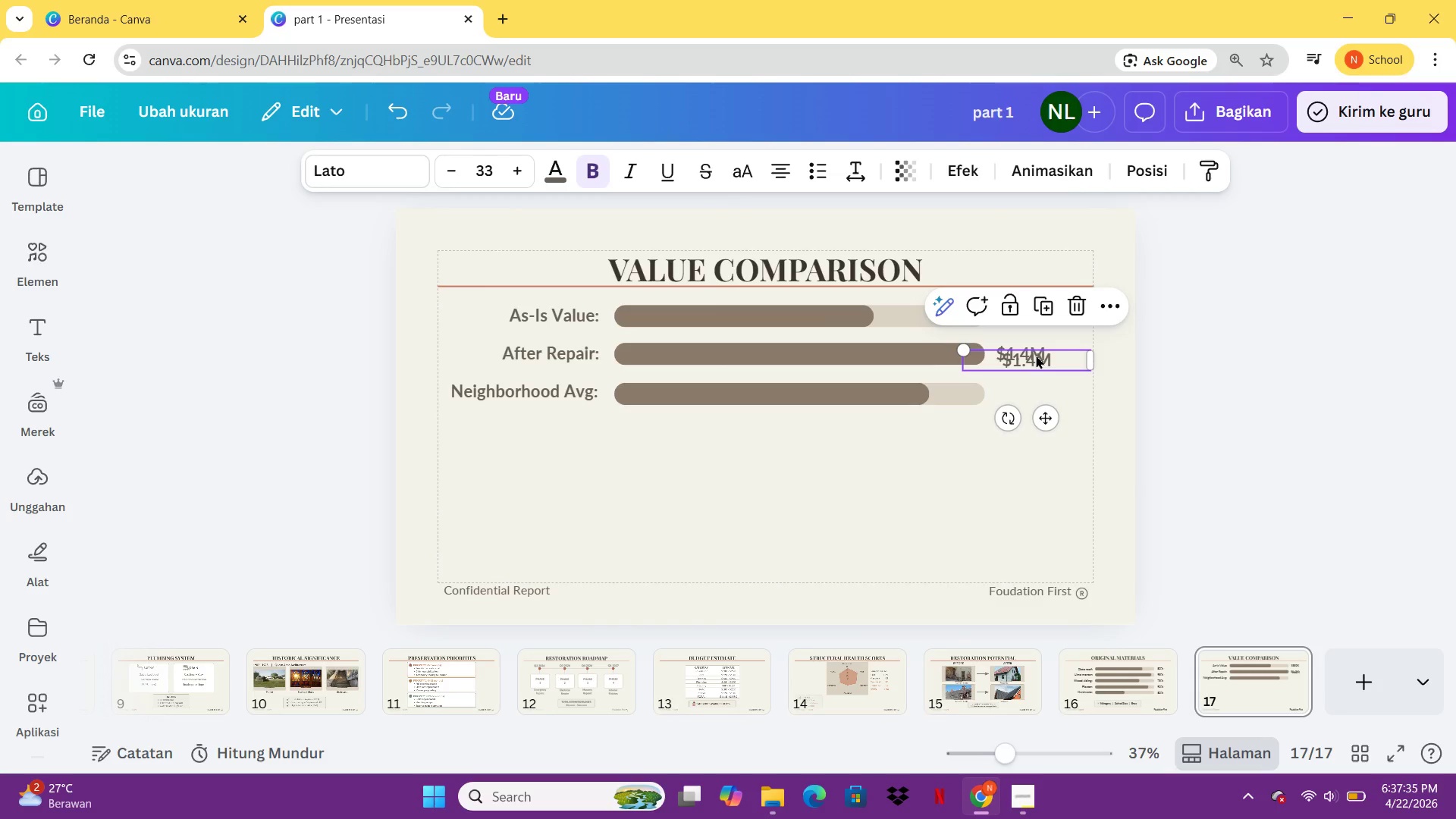 
left_click_drag(start_coordinate=[1036, 355], to_coordinate=[1028, 390])
 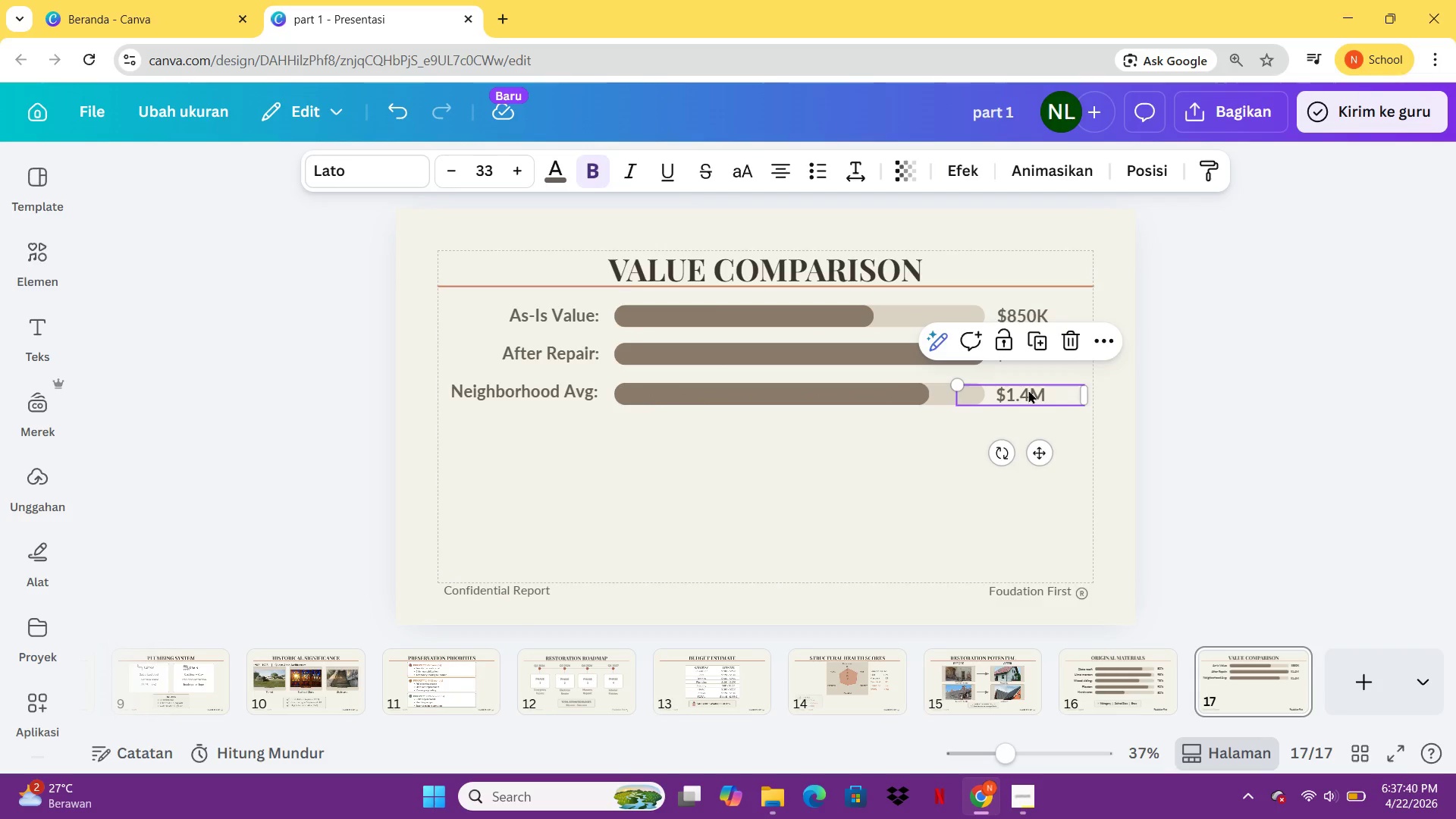 
left_click([1028, 390])
 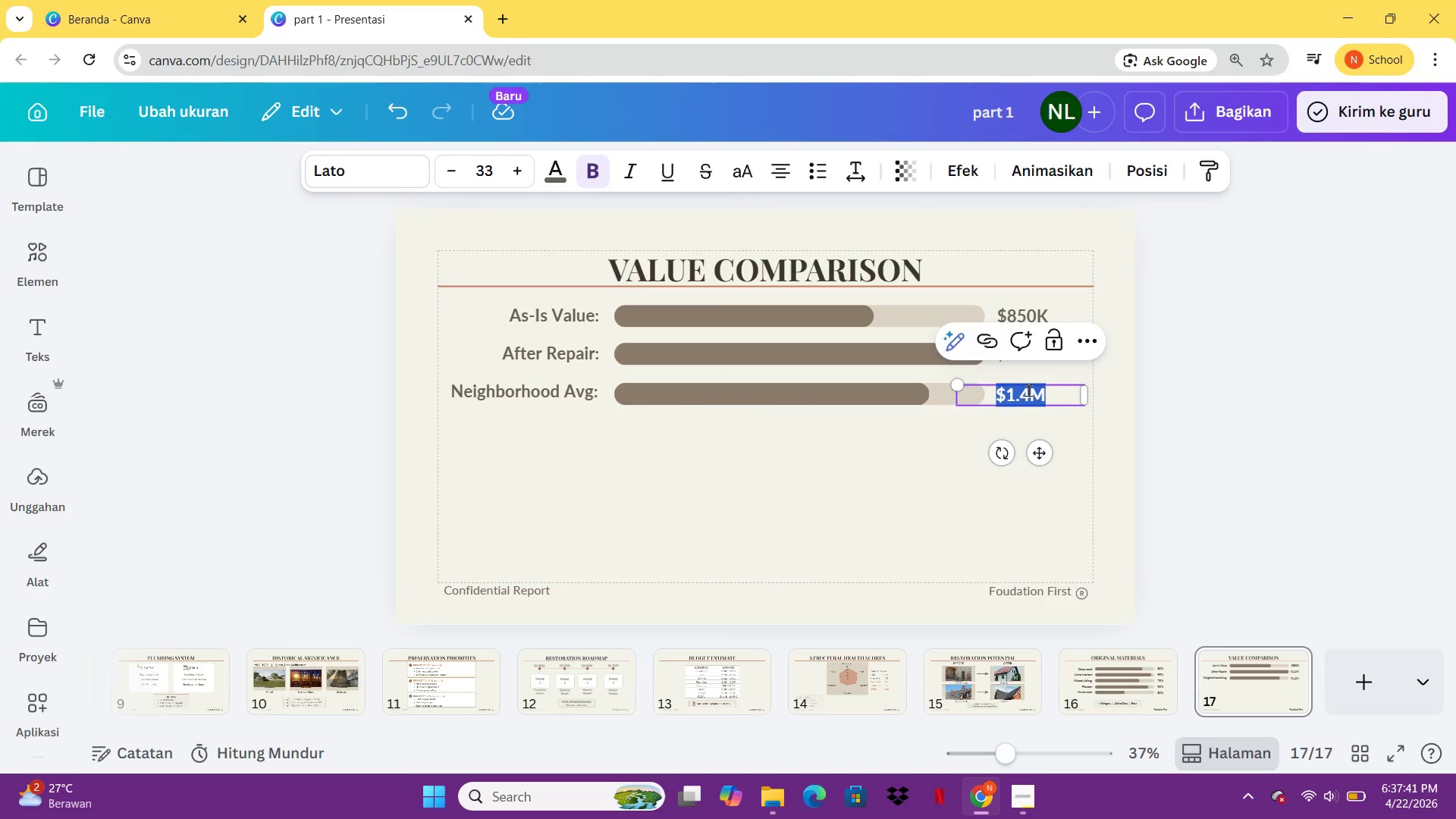 
type($1.1M)
 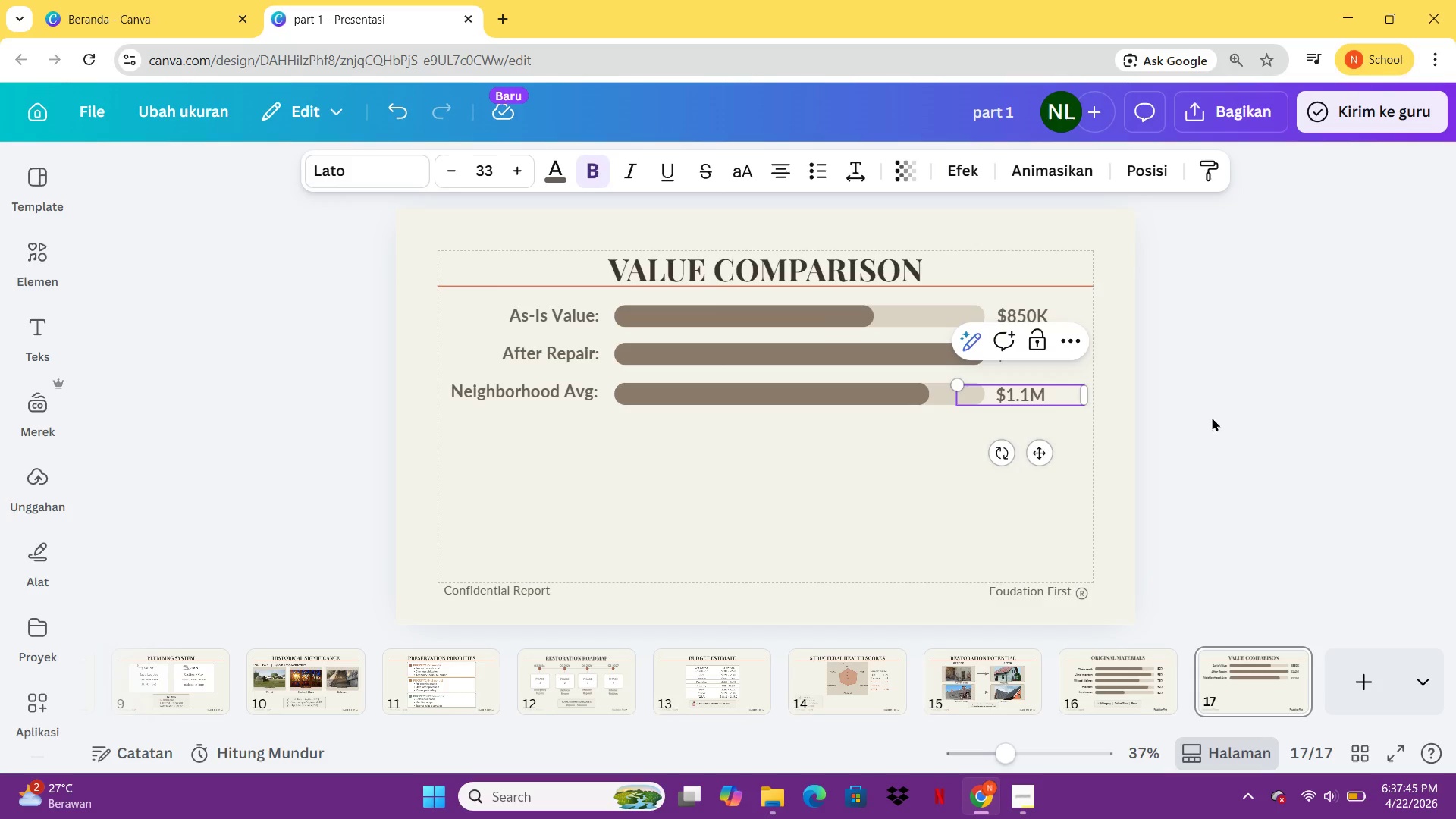 
left_click([1213, 419])
 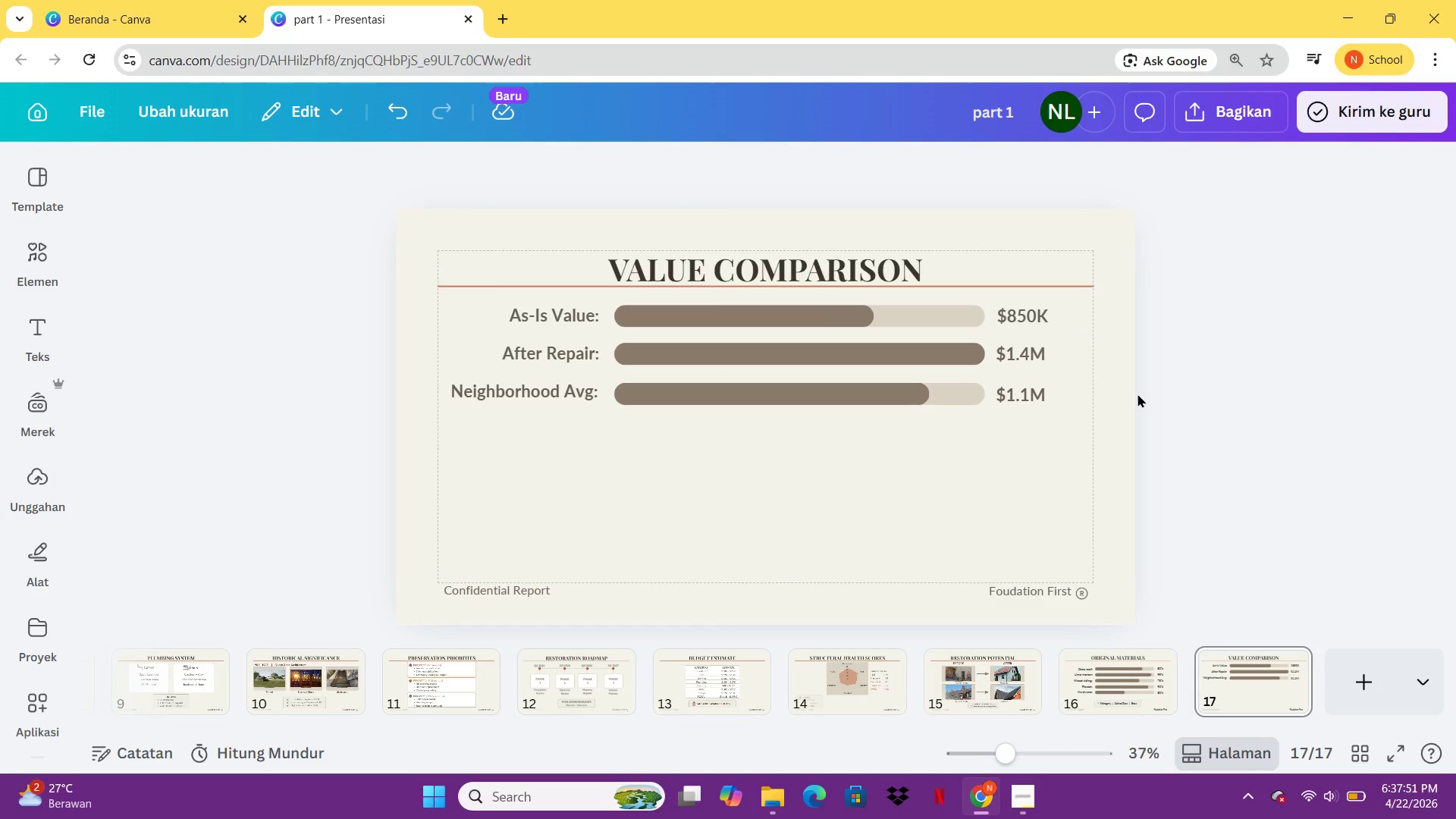 
wait(9.97)
 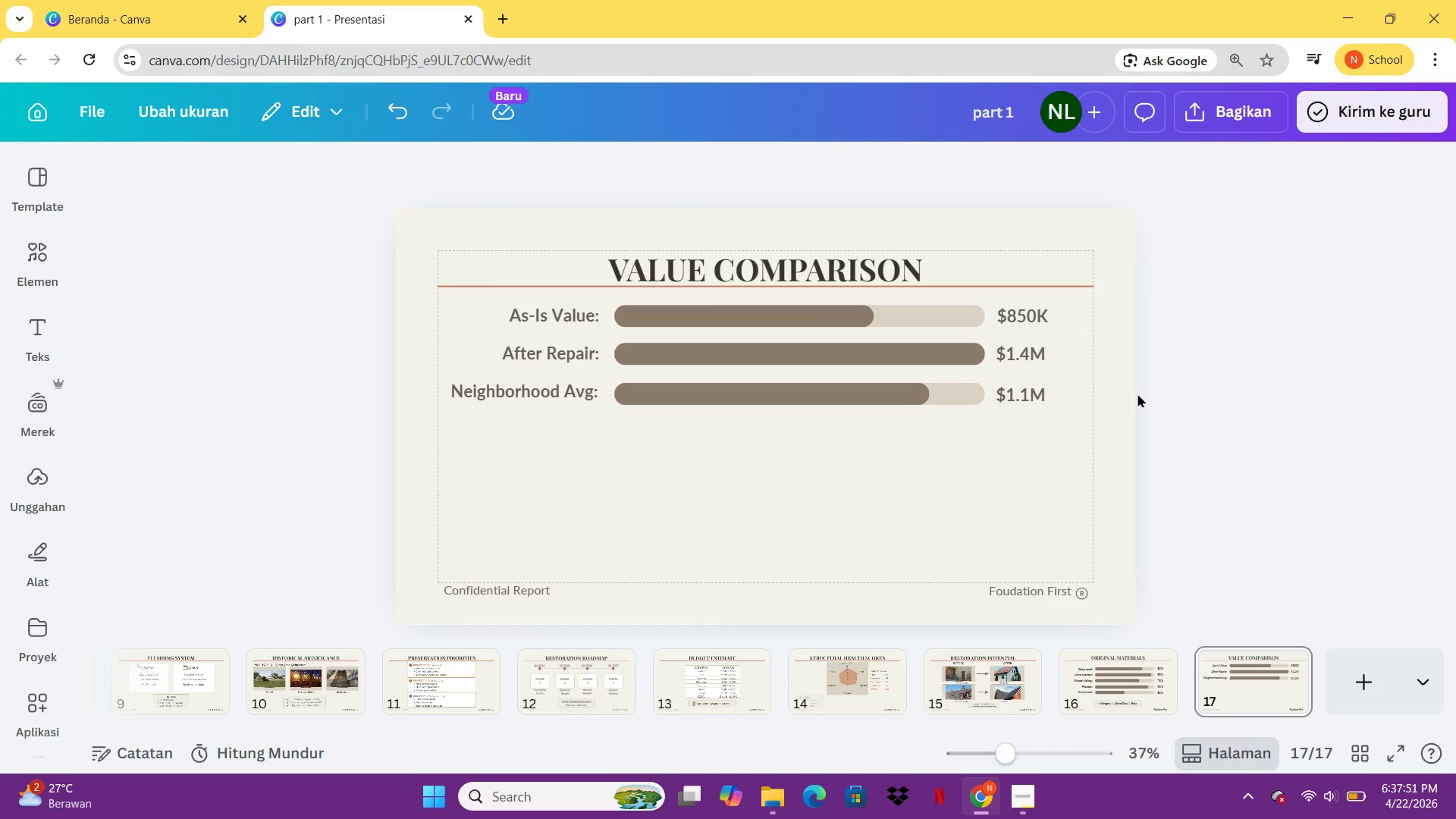 
left_click([542, 312])
 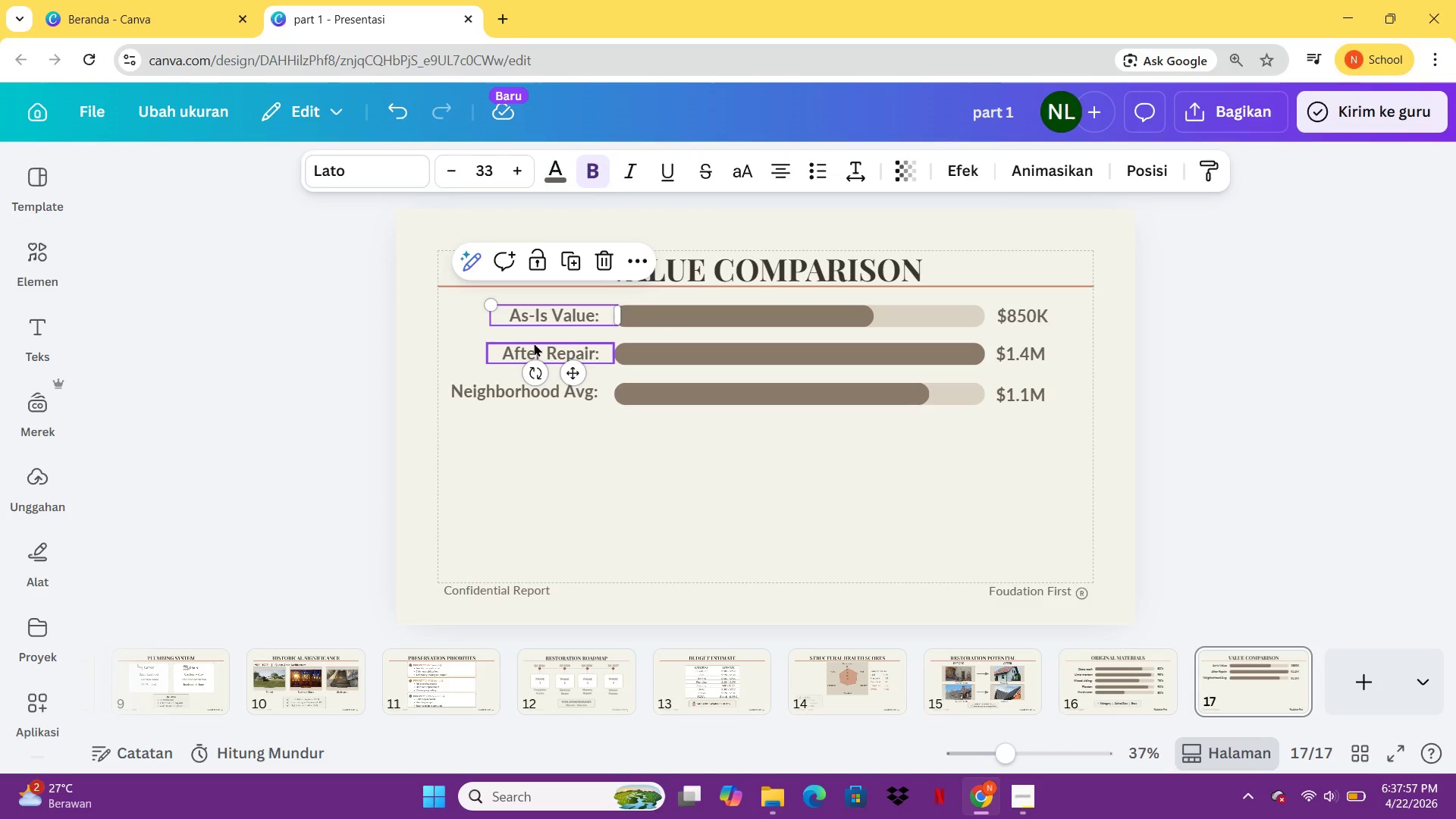 
hold_key(key=ShiftLeft, duration=1.41)
left_click([534, 343])
 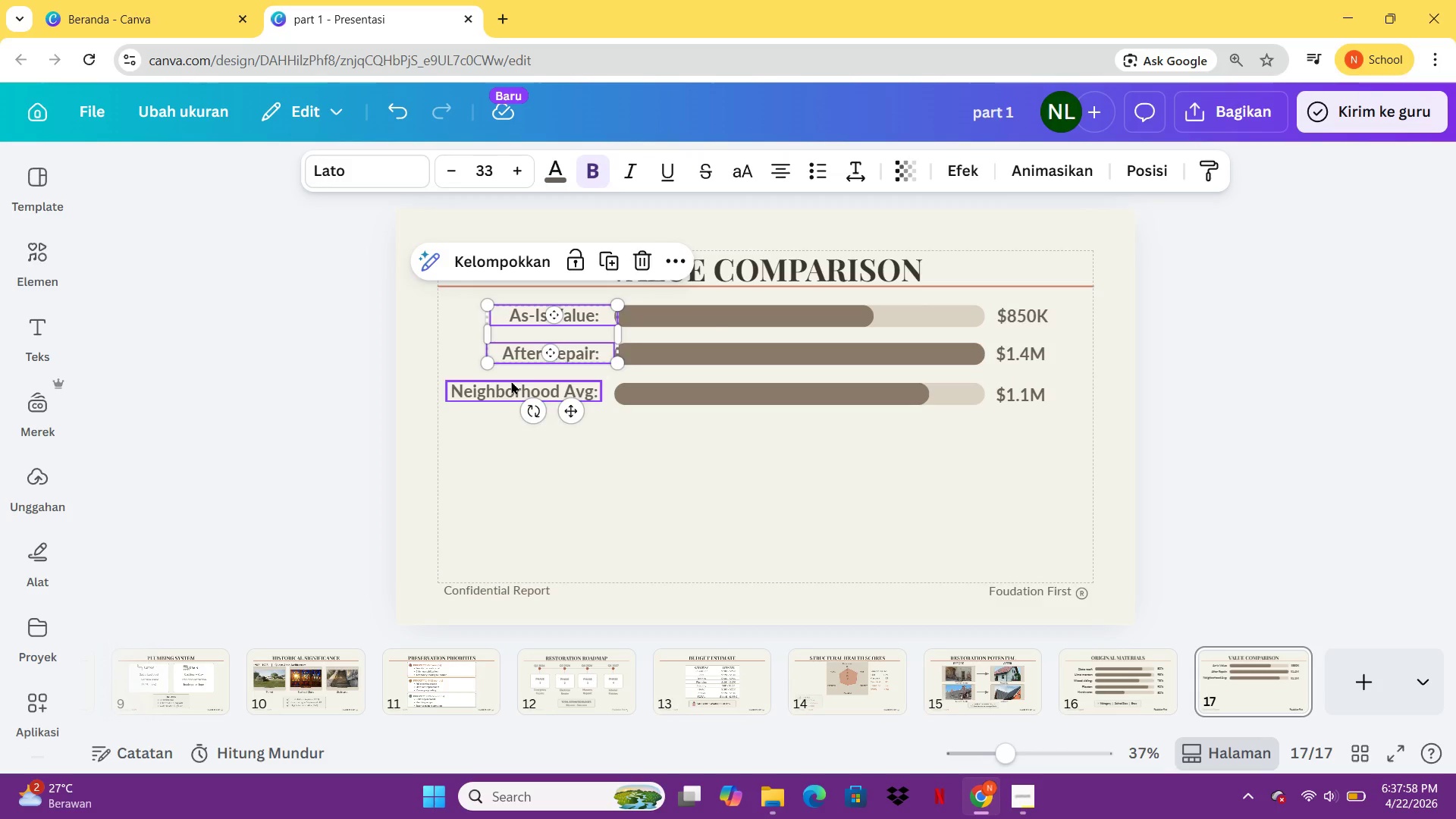 
left_click([511, 381])
 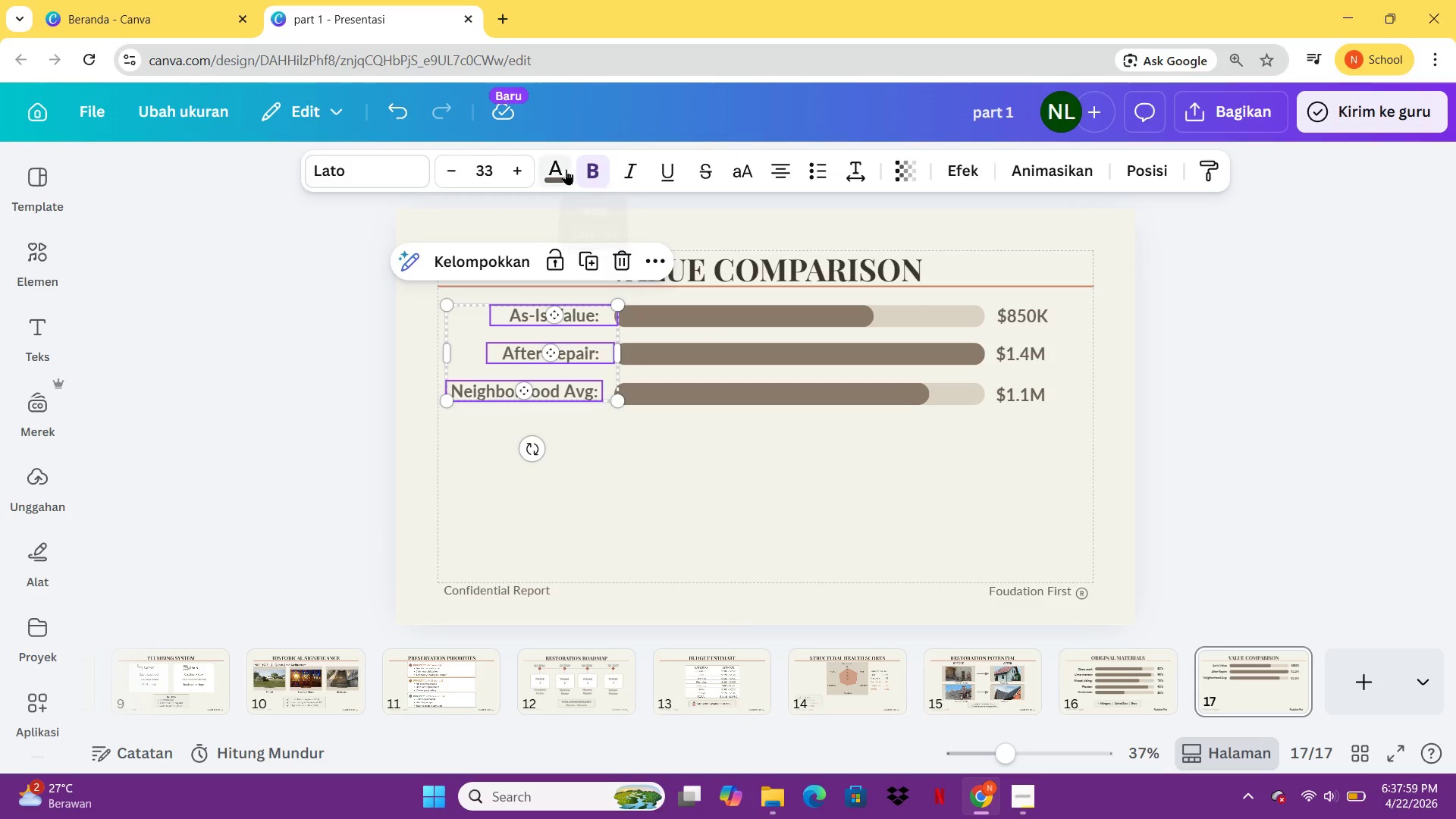 
left_click([566, 169])
 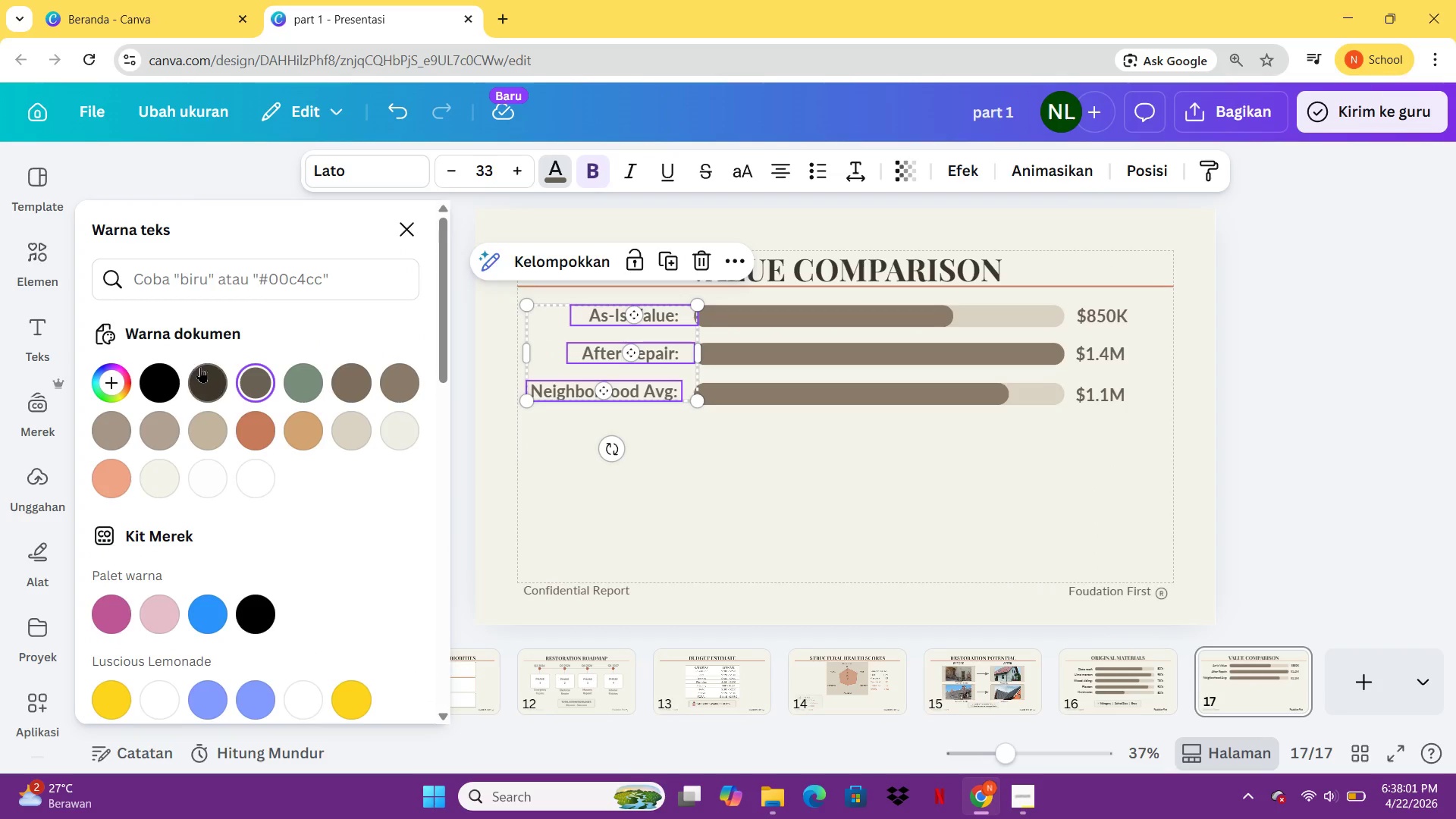 
left_click([202, 369])
 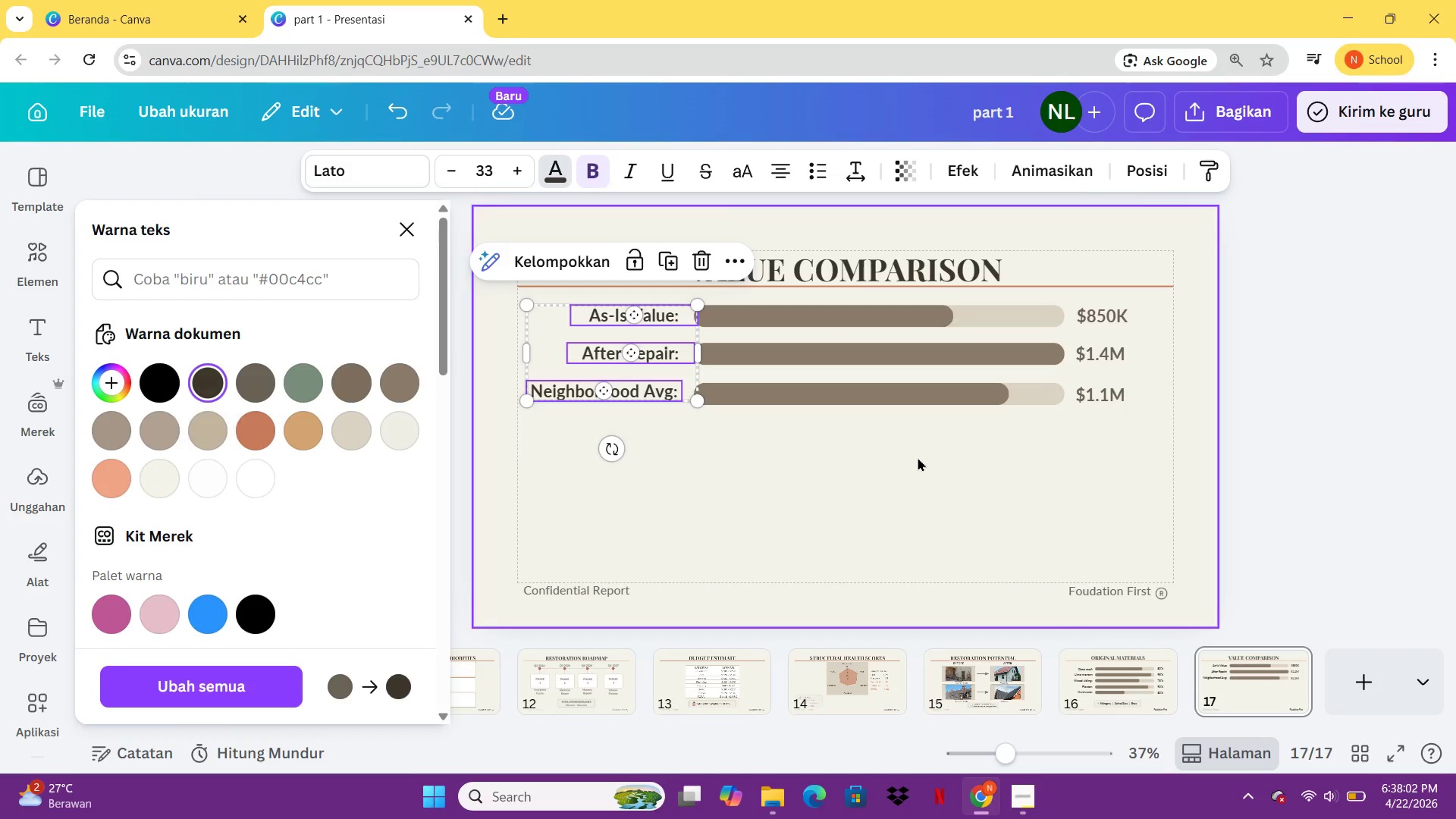 
left_click([918, 457])
 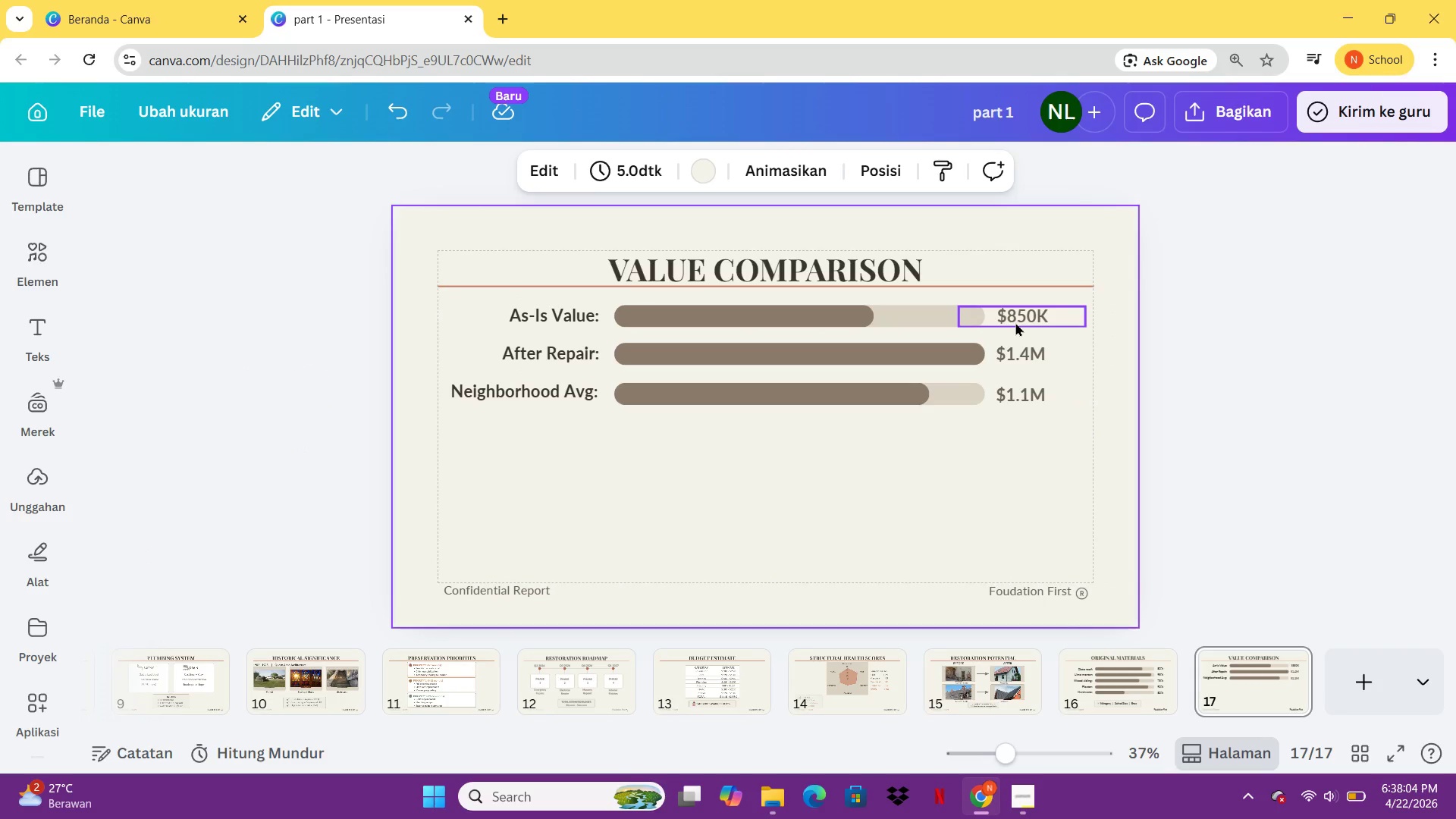 
left_click([1015, 322])
 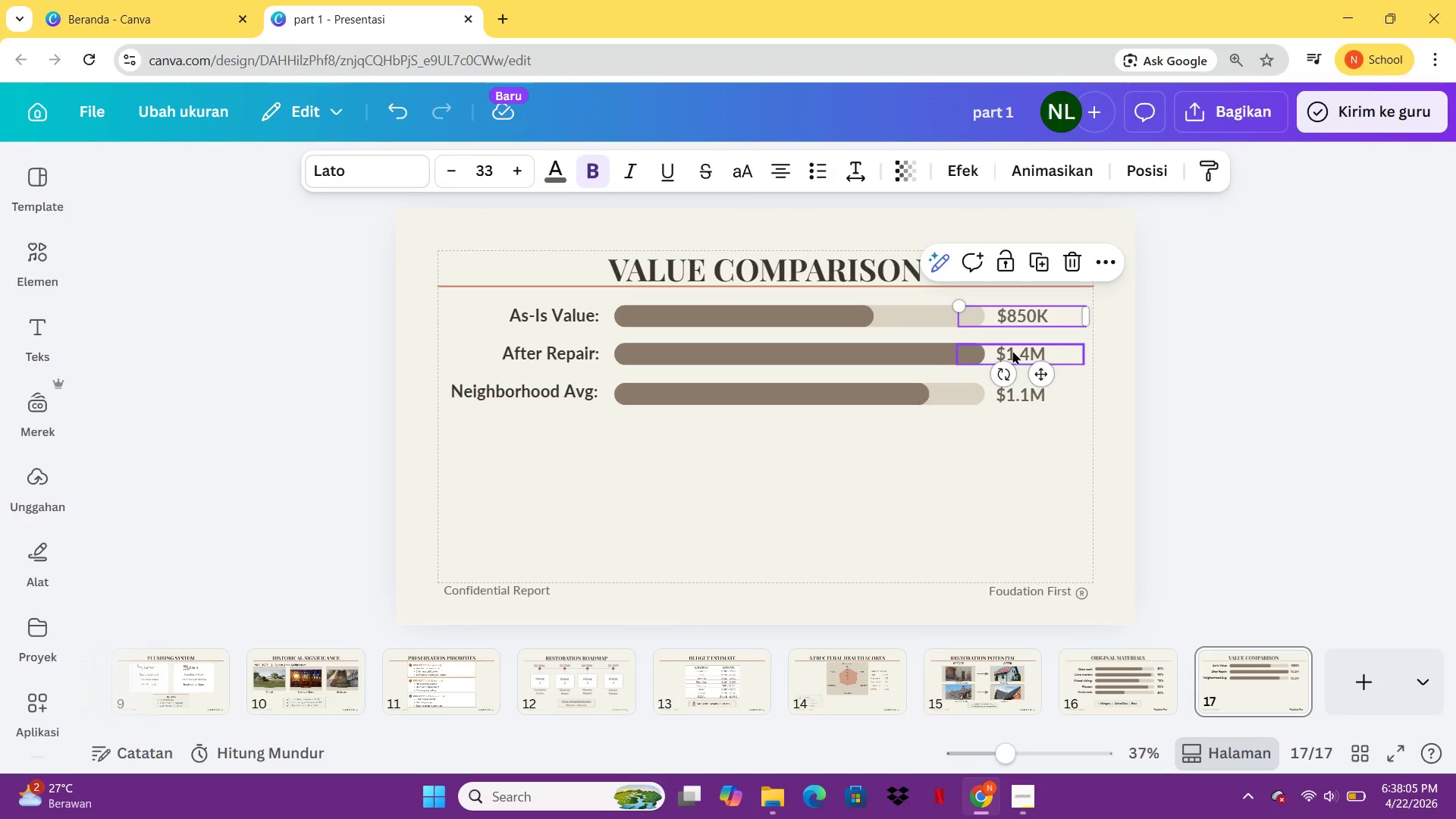 
hold_key(key=ShiftLeft, duration=1.69)
left_click([1012, 350])
 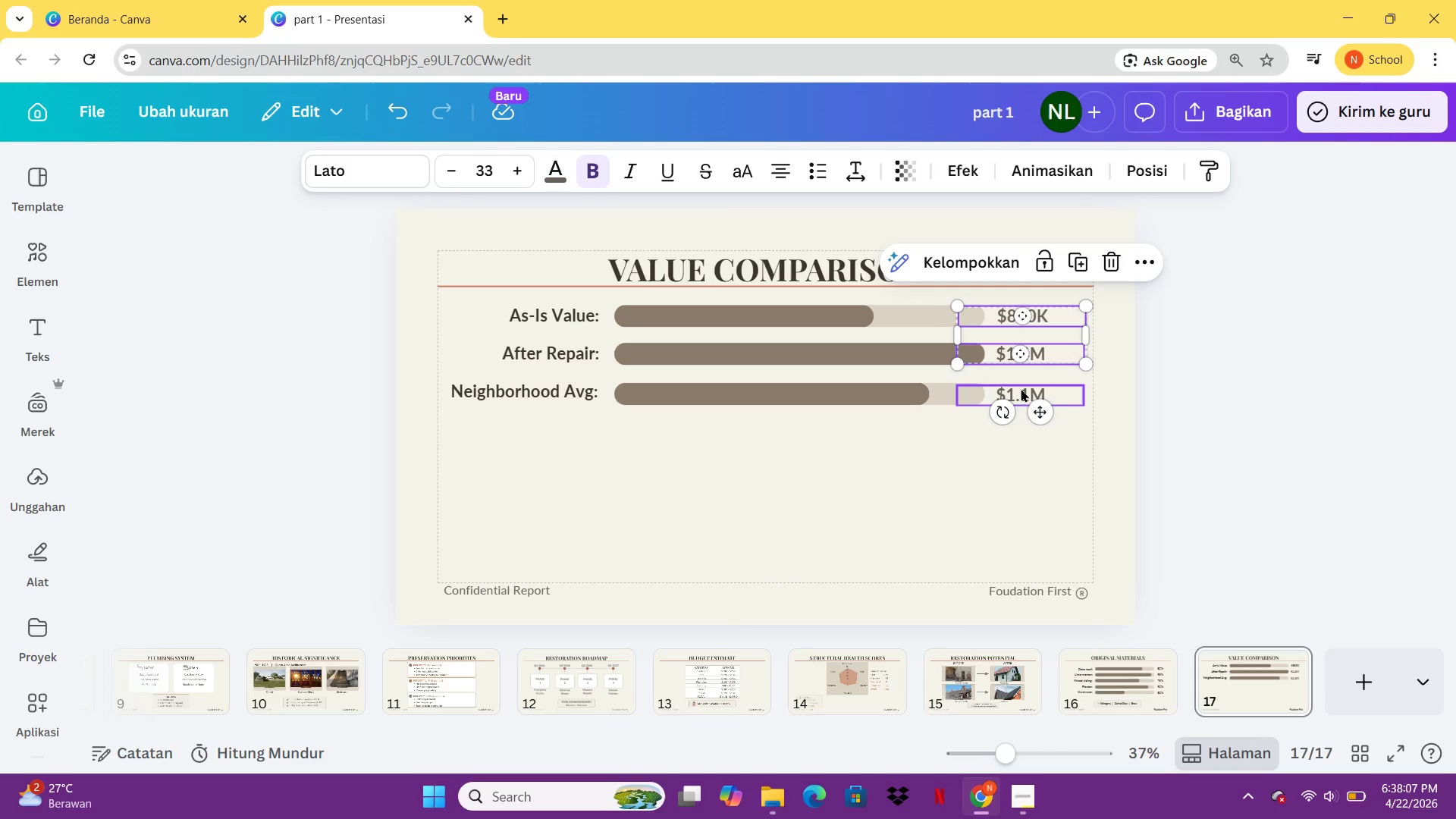 
left_click([1021, 388])
 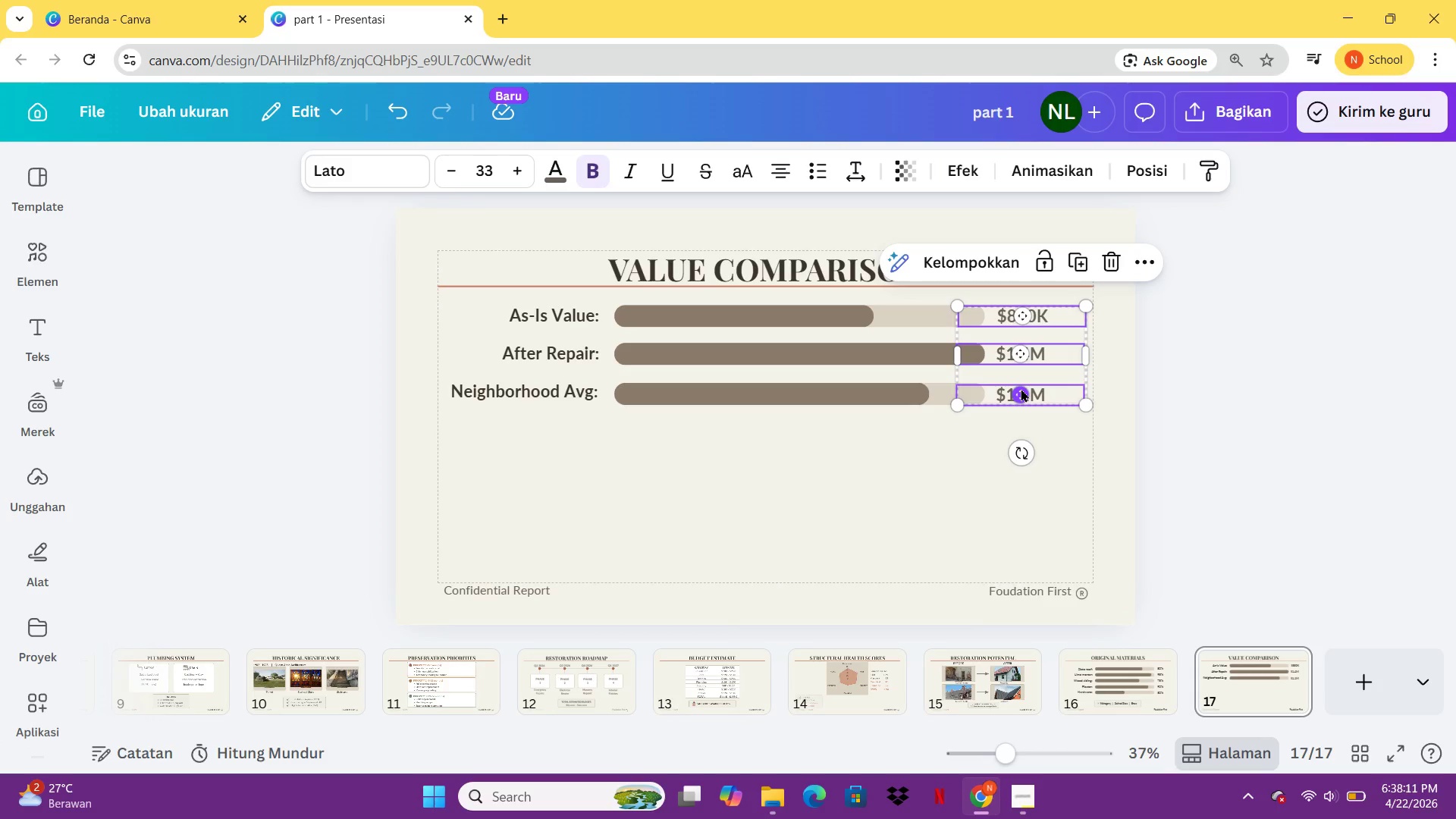 
wait(8.48)
 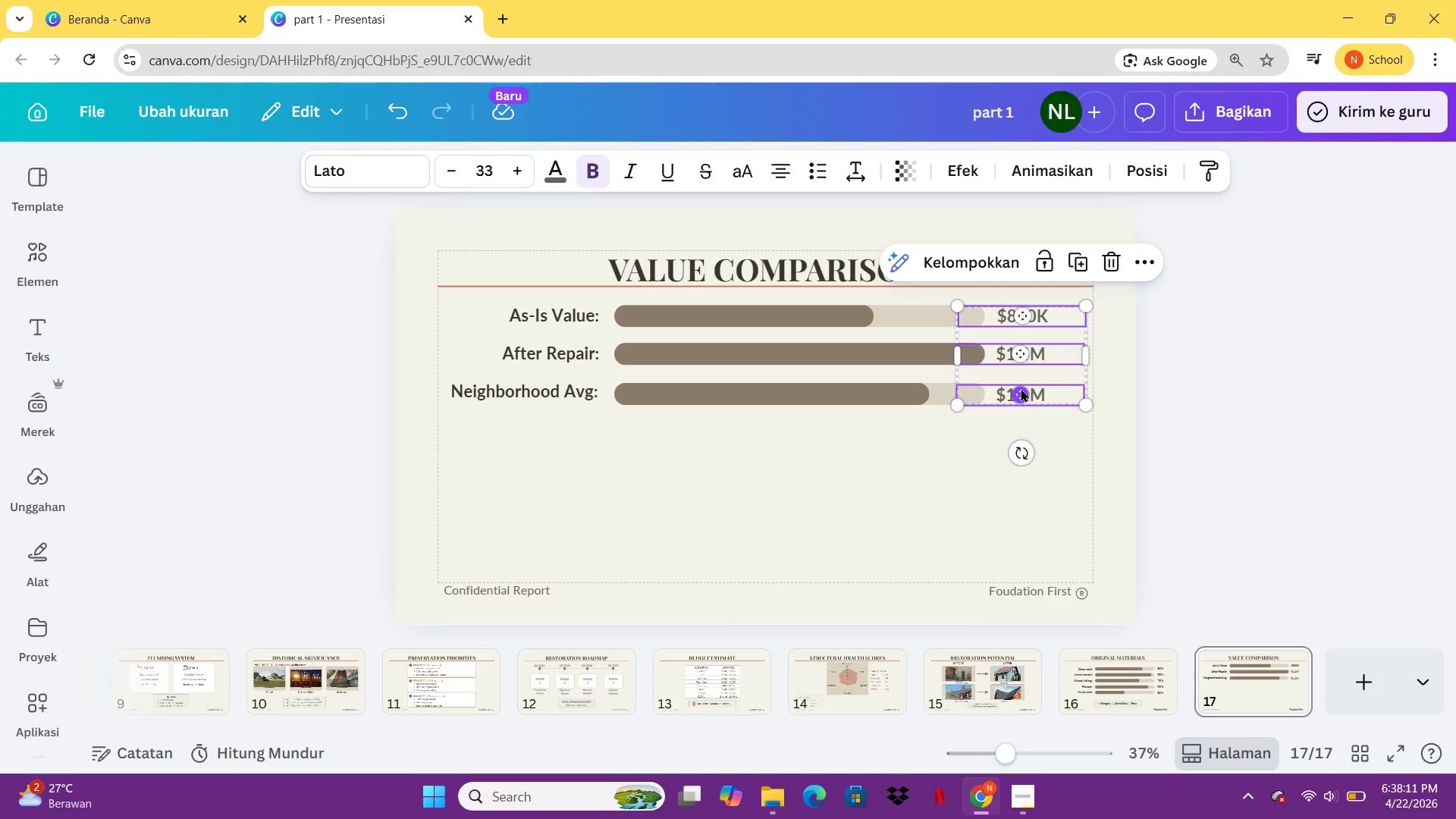 
left_click([917, 479])
 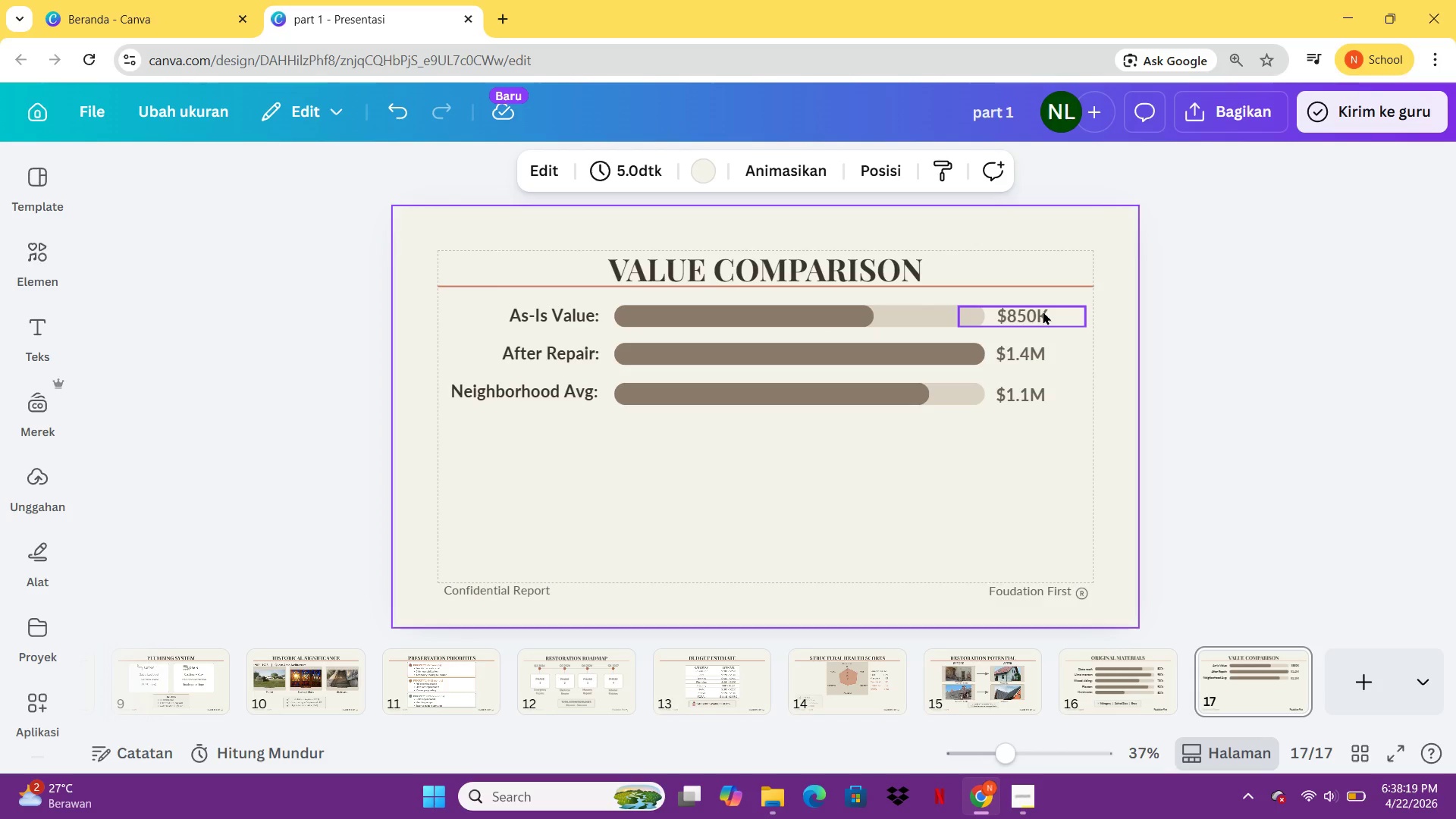 
left_click([1043, 311])
 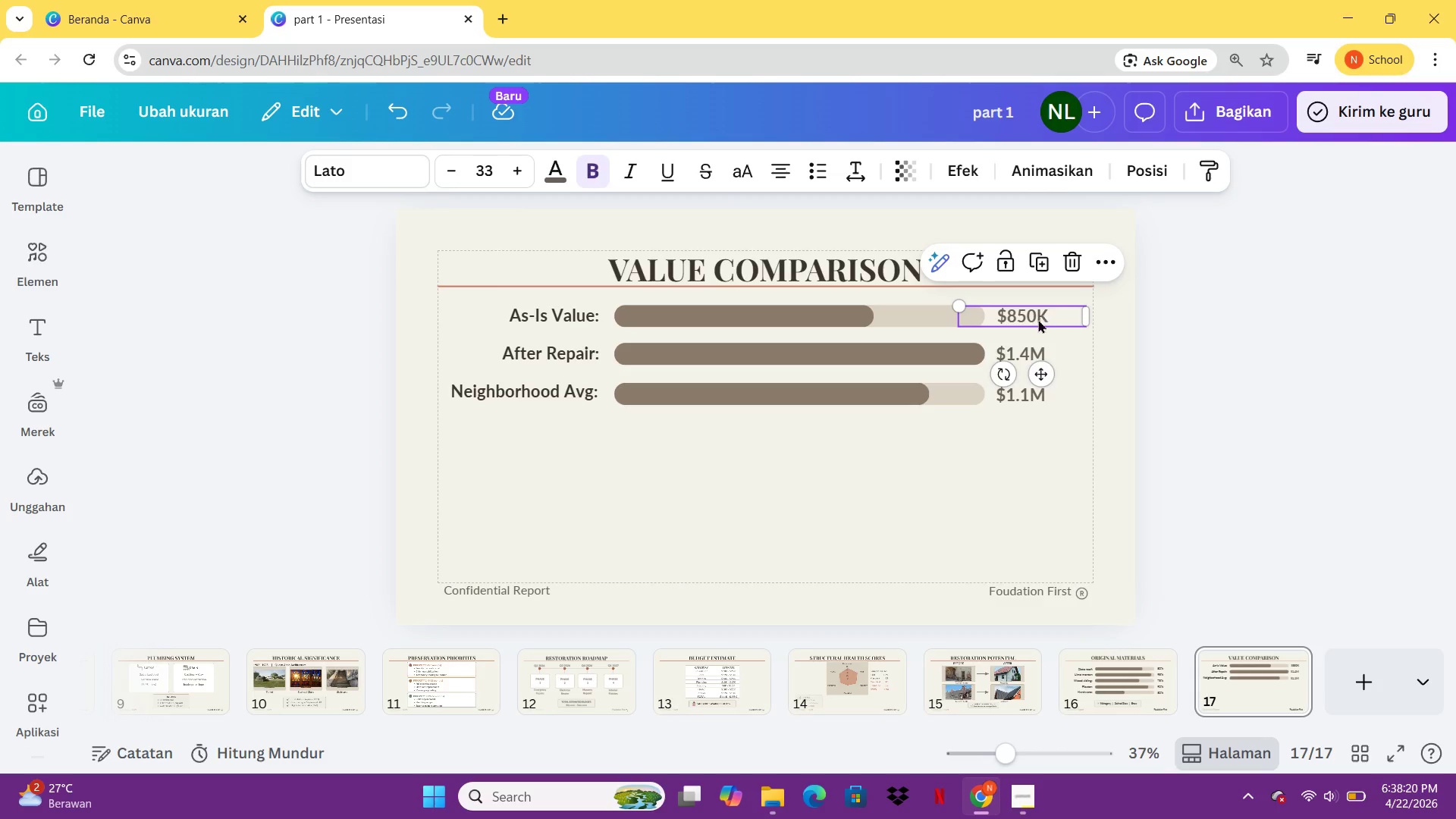 
hold_key(key=ShiftLeft, duration=1.5)
left_click([1023, 356])
 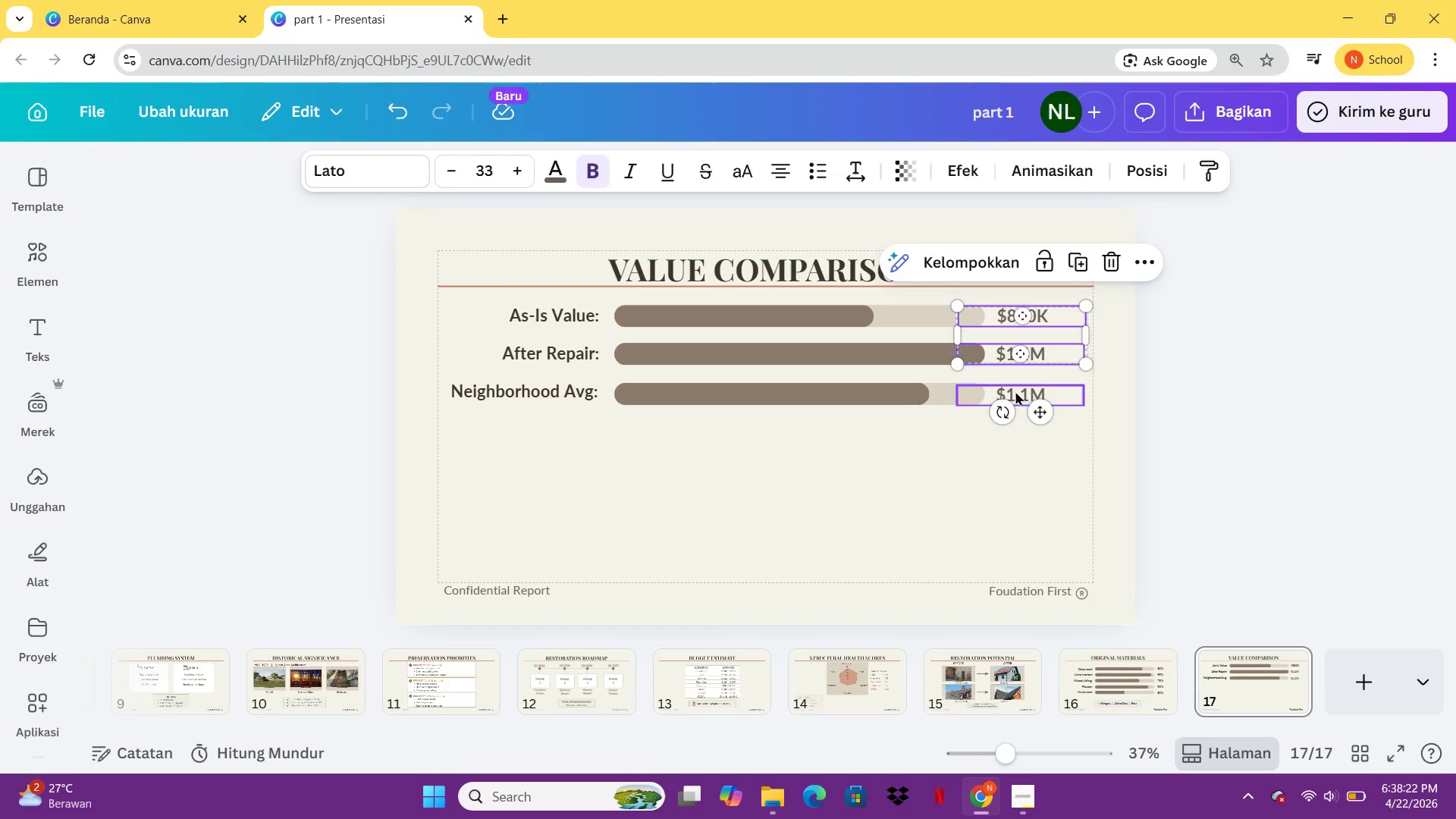 
left_click([1015, 391])
 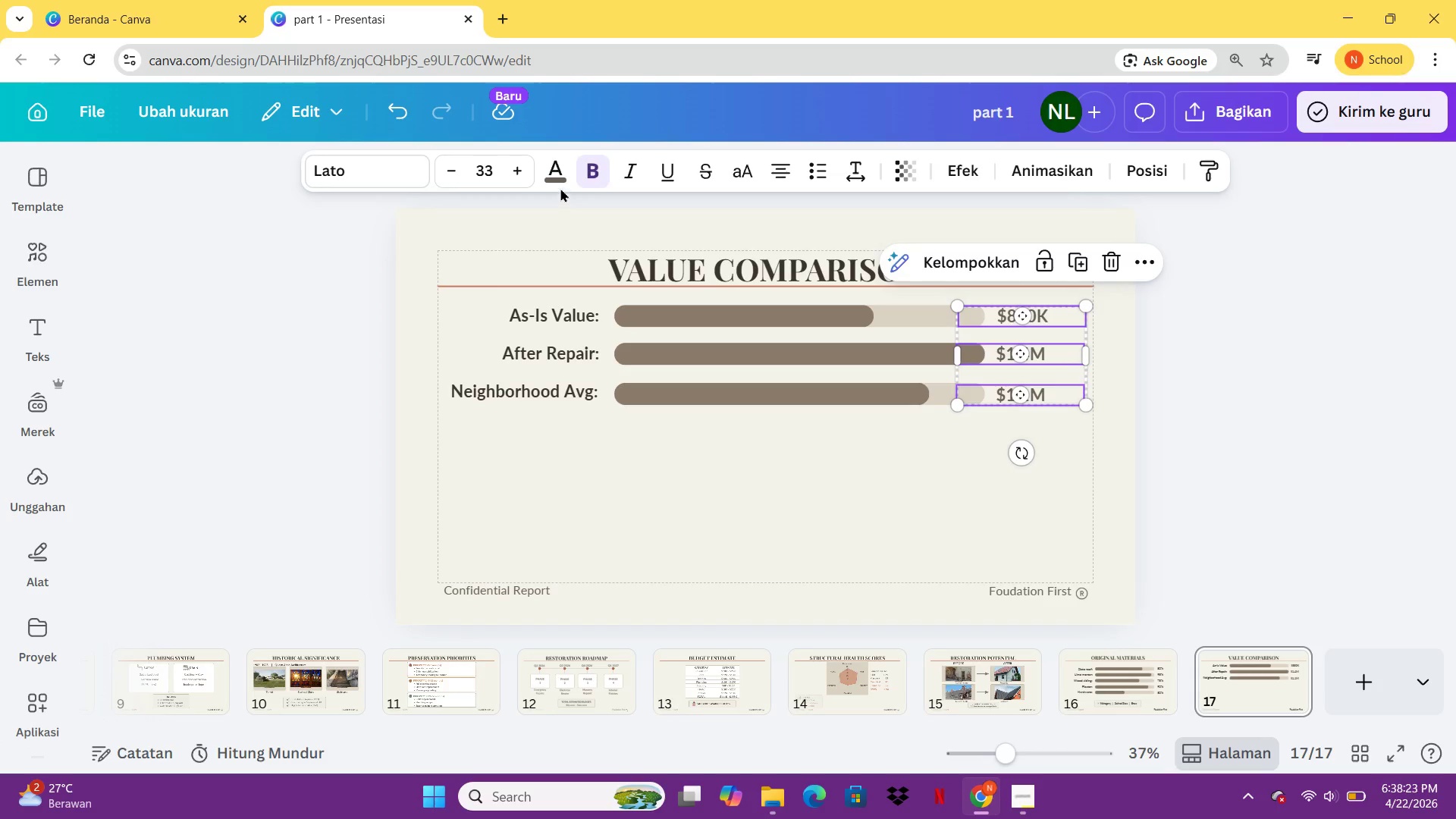 
left_click([560, 179])
 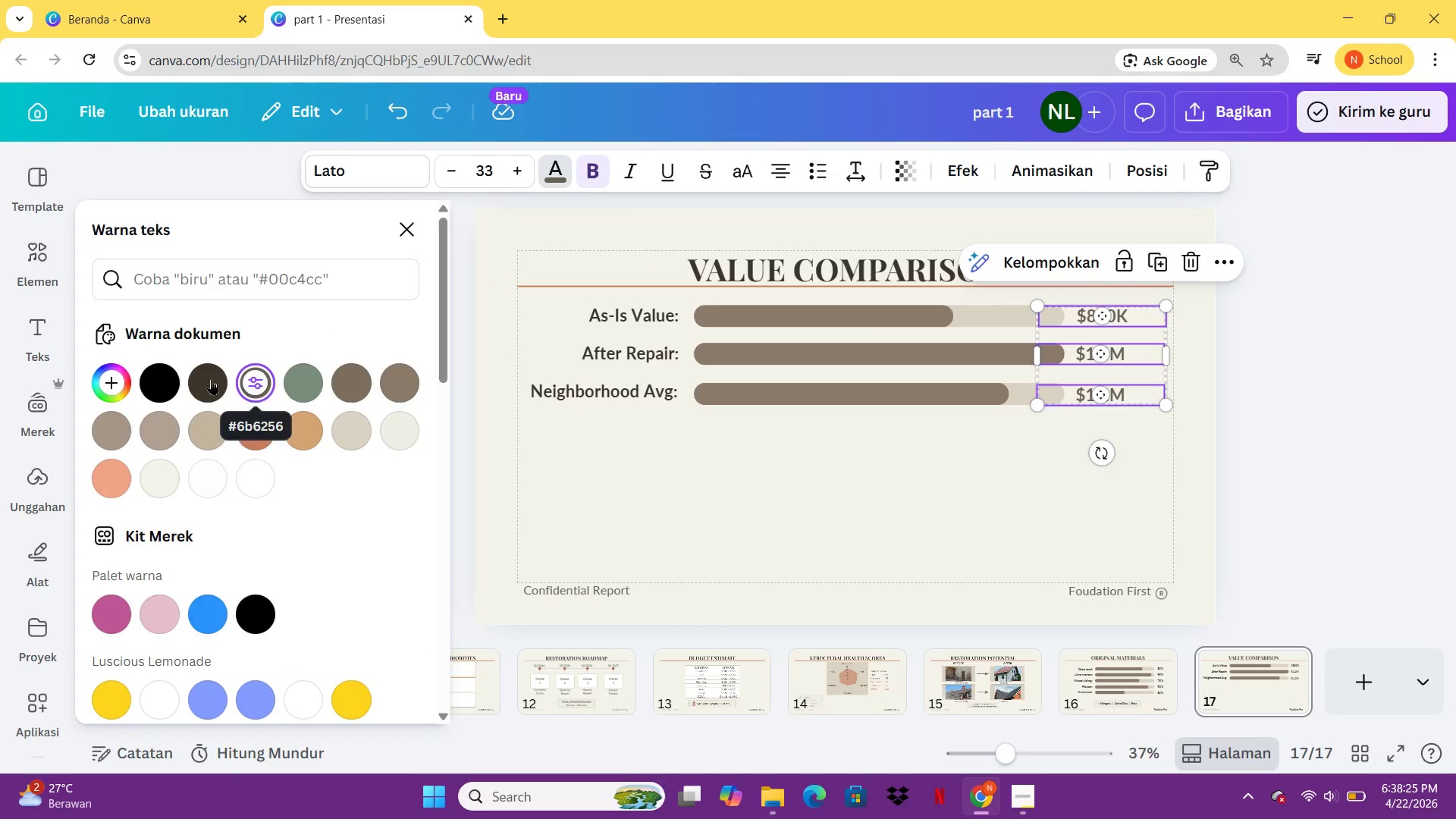 
left_click([209, 378])
 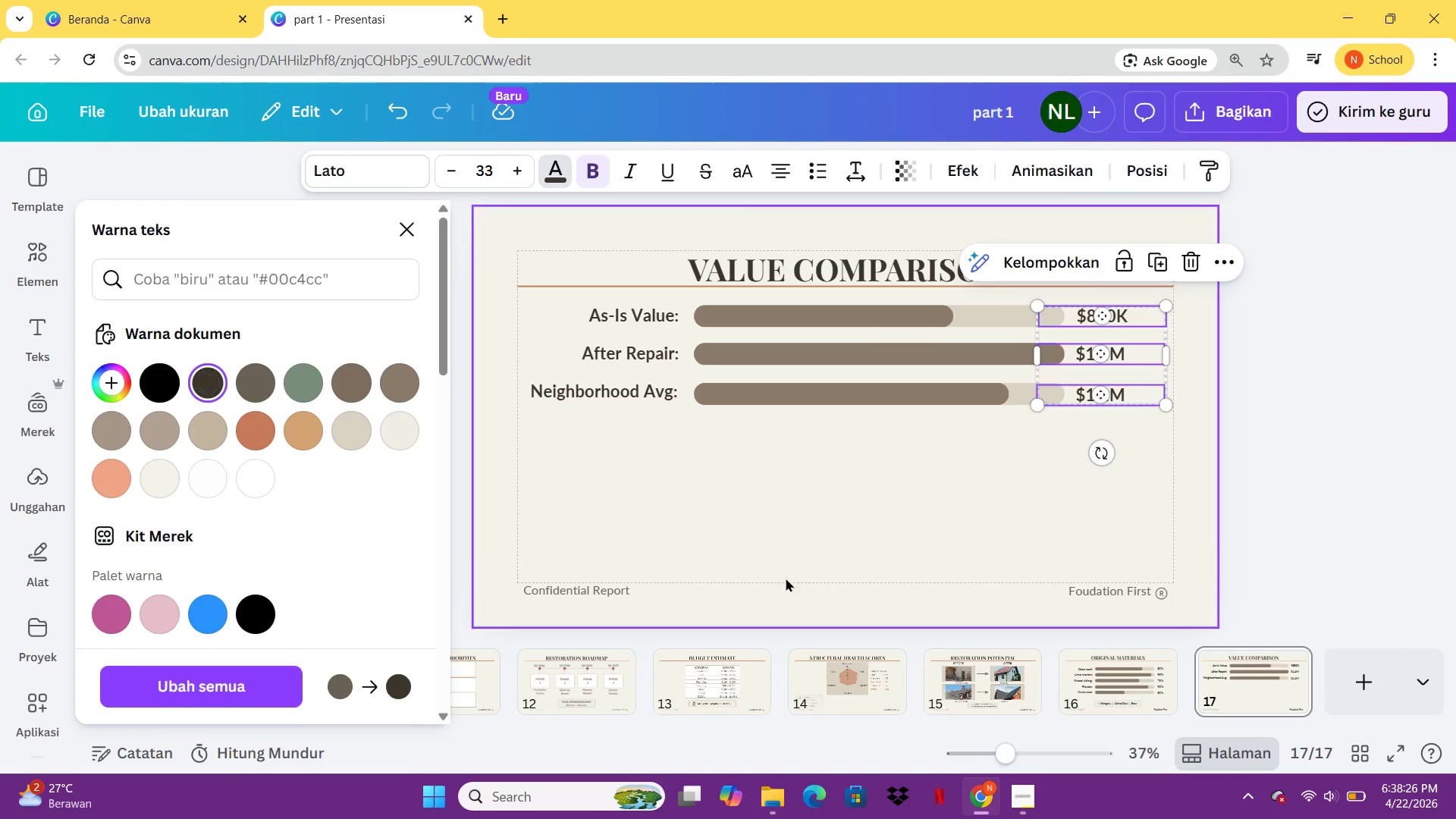 
left_click([786, 578])
 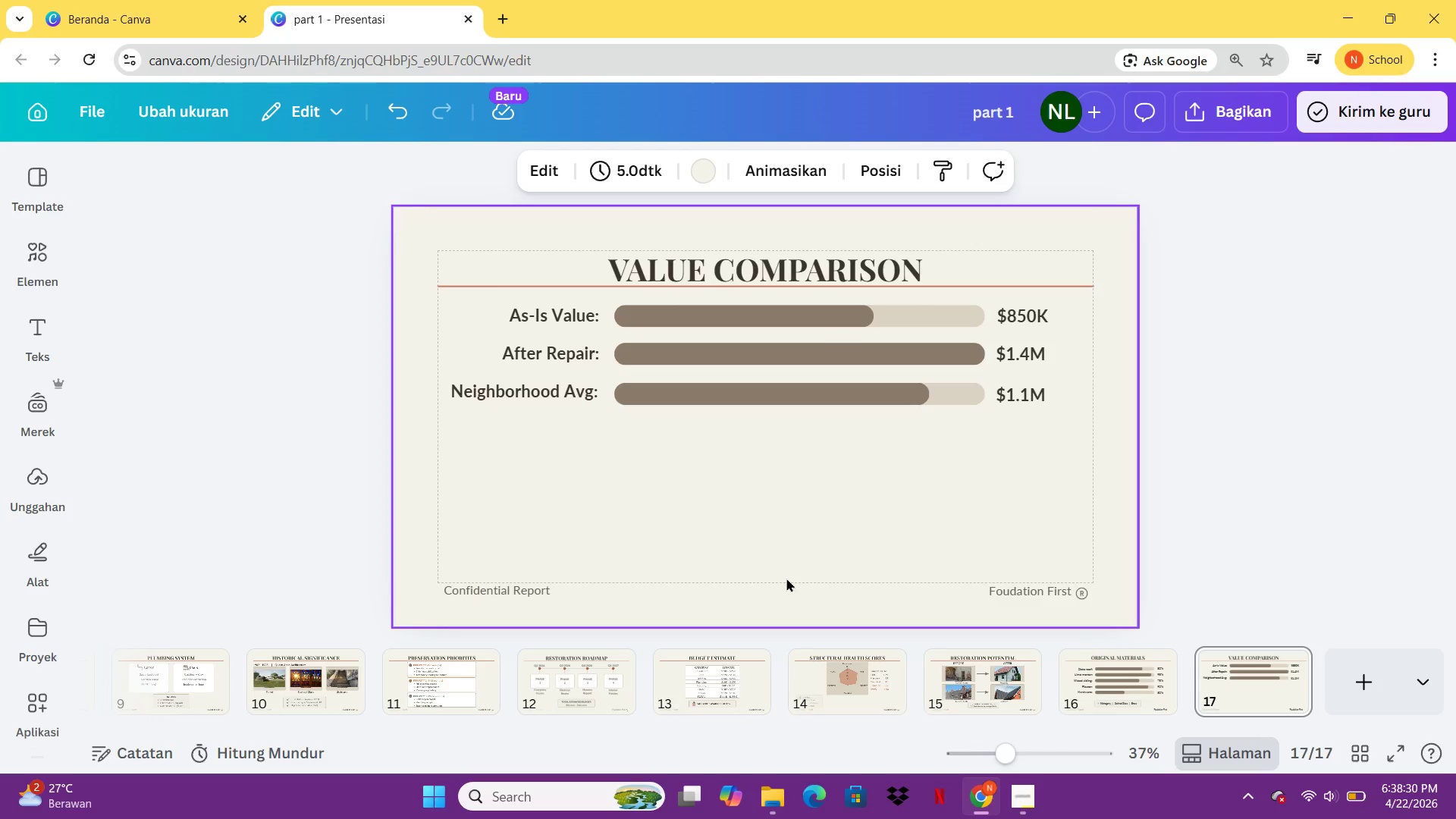 
wait(5.59)
 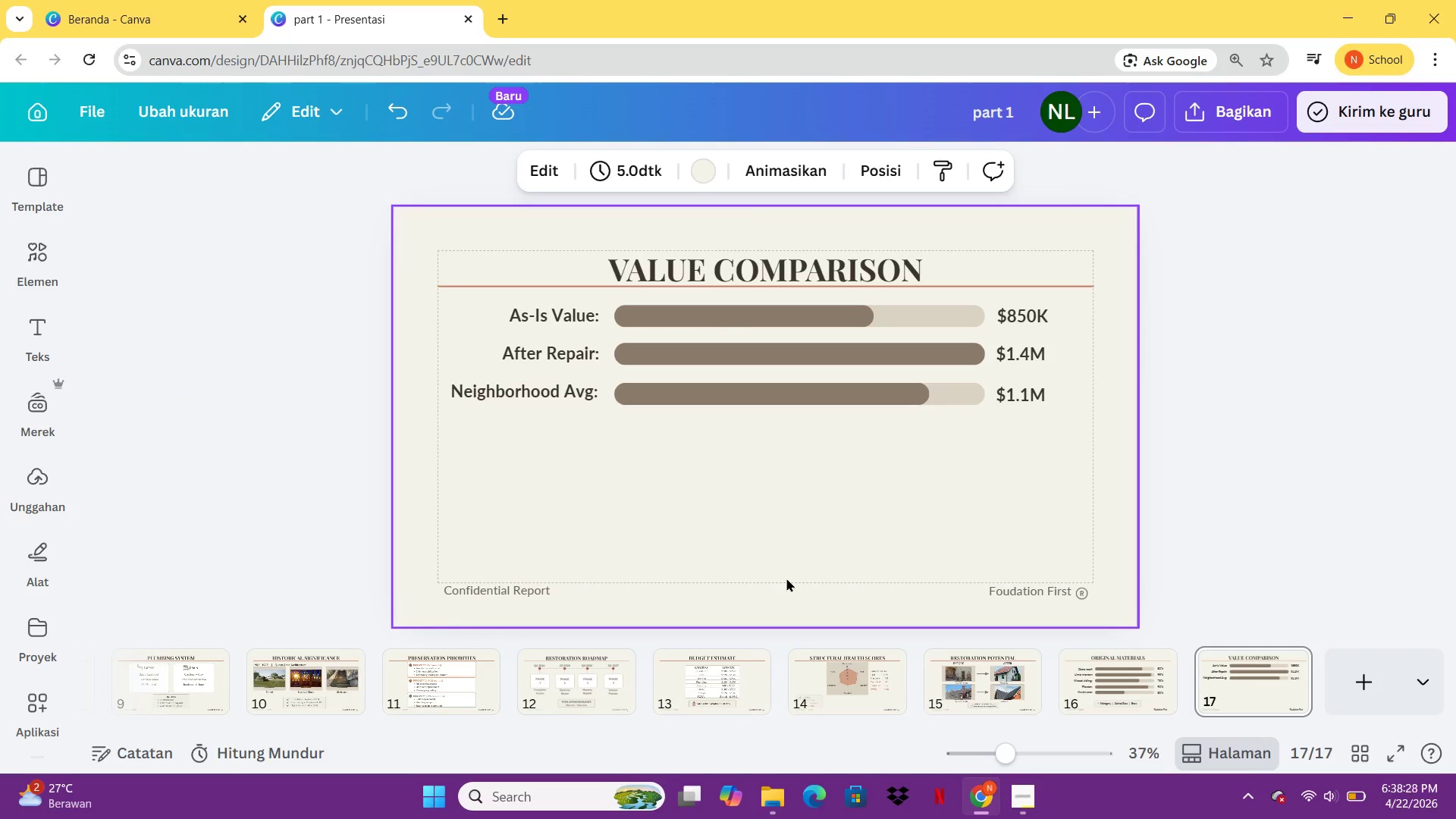 
left_click([707, 315])
 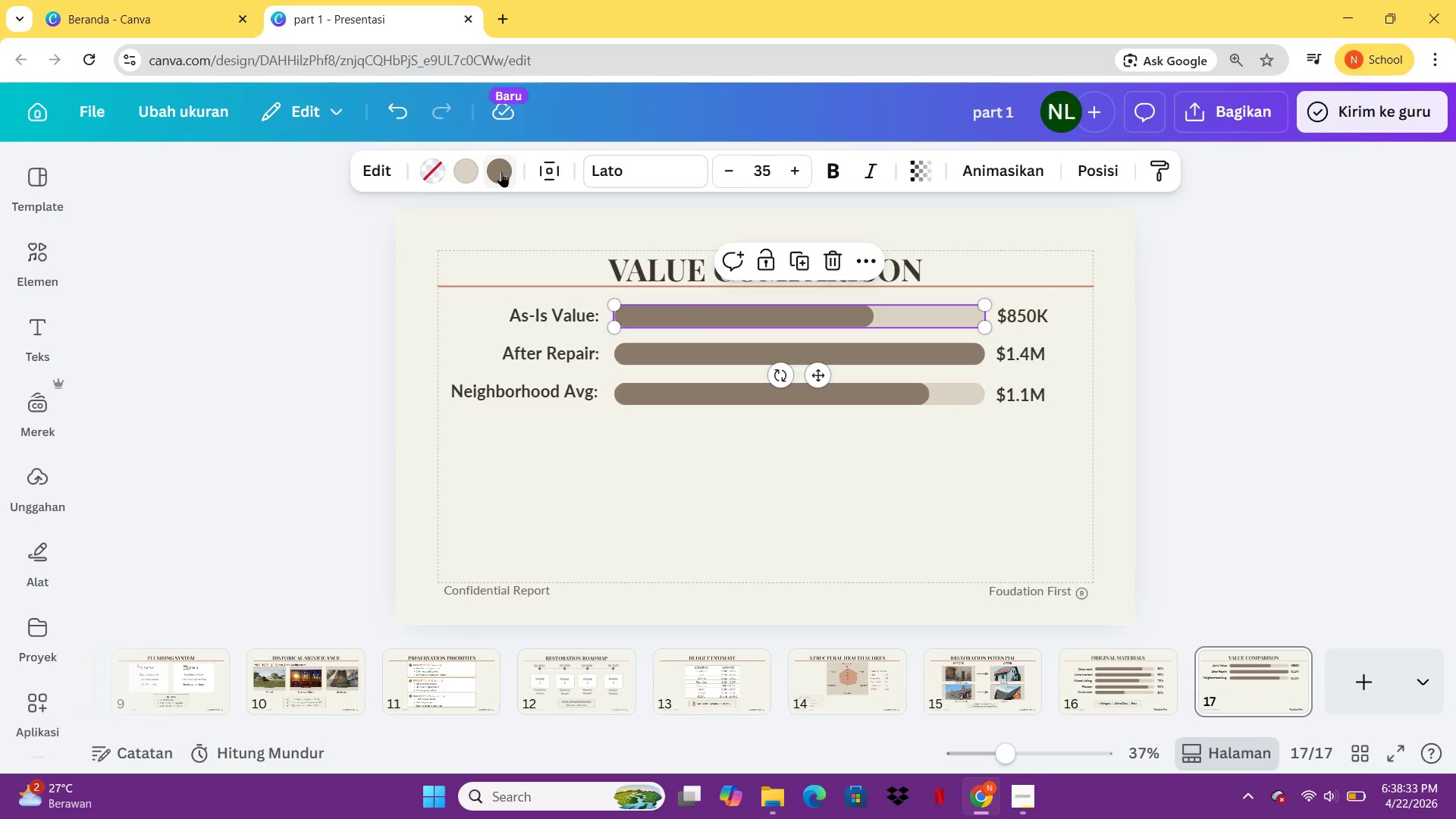 
left_click([501, 173])
 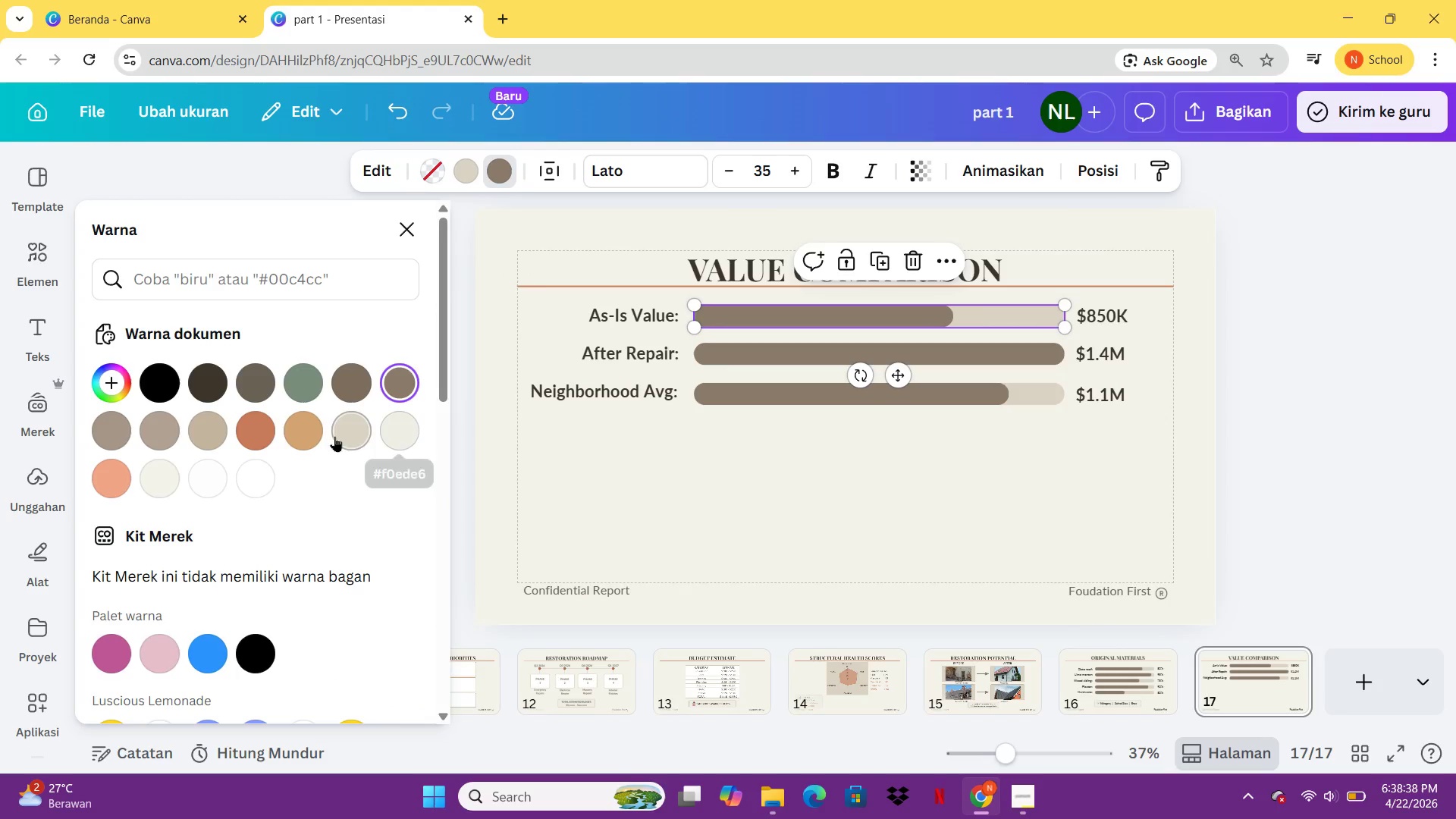 
wait(6.81)
 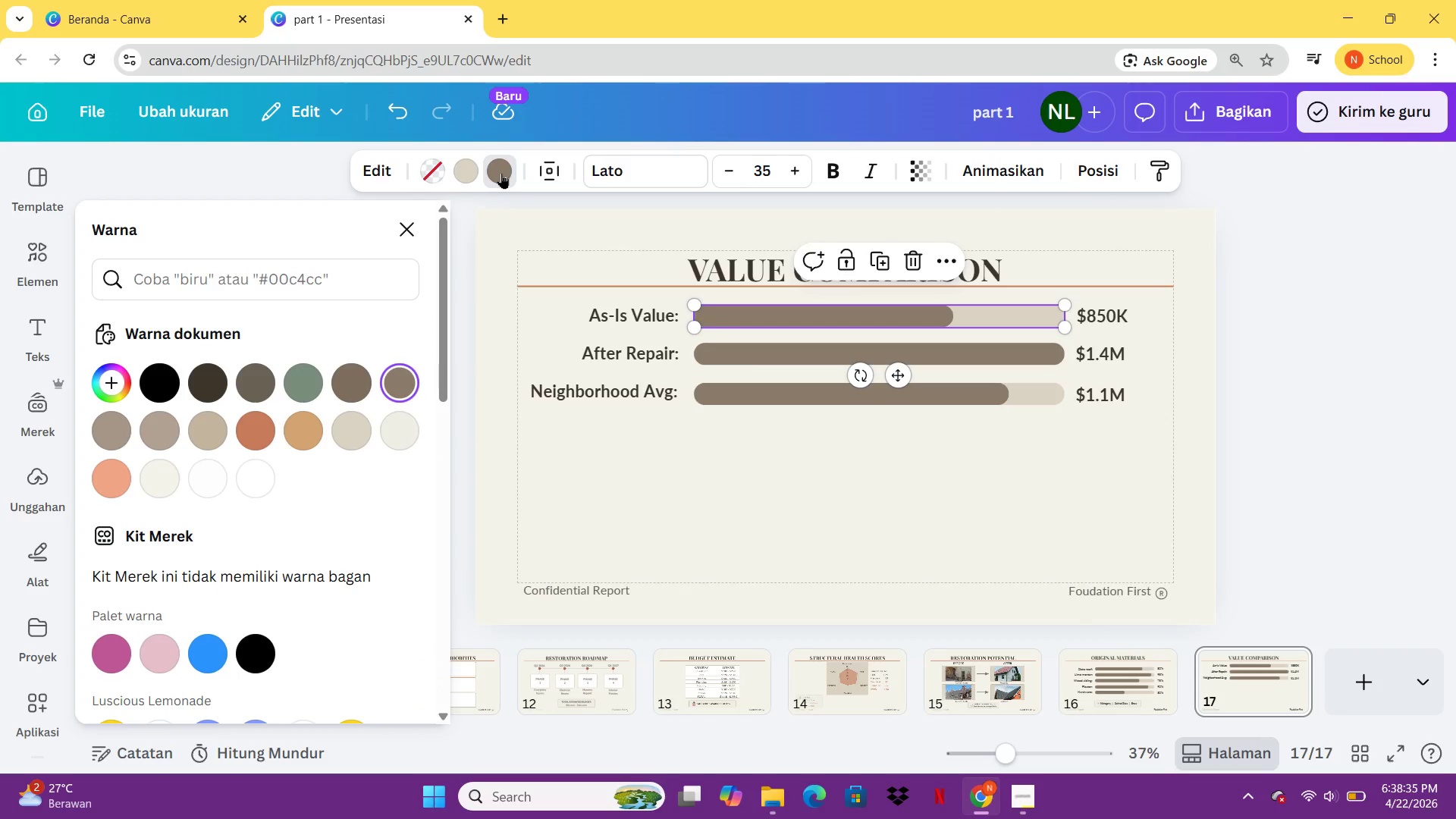 
left_click([308, 423])
 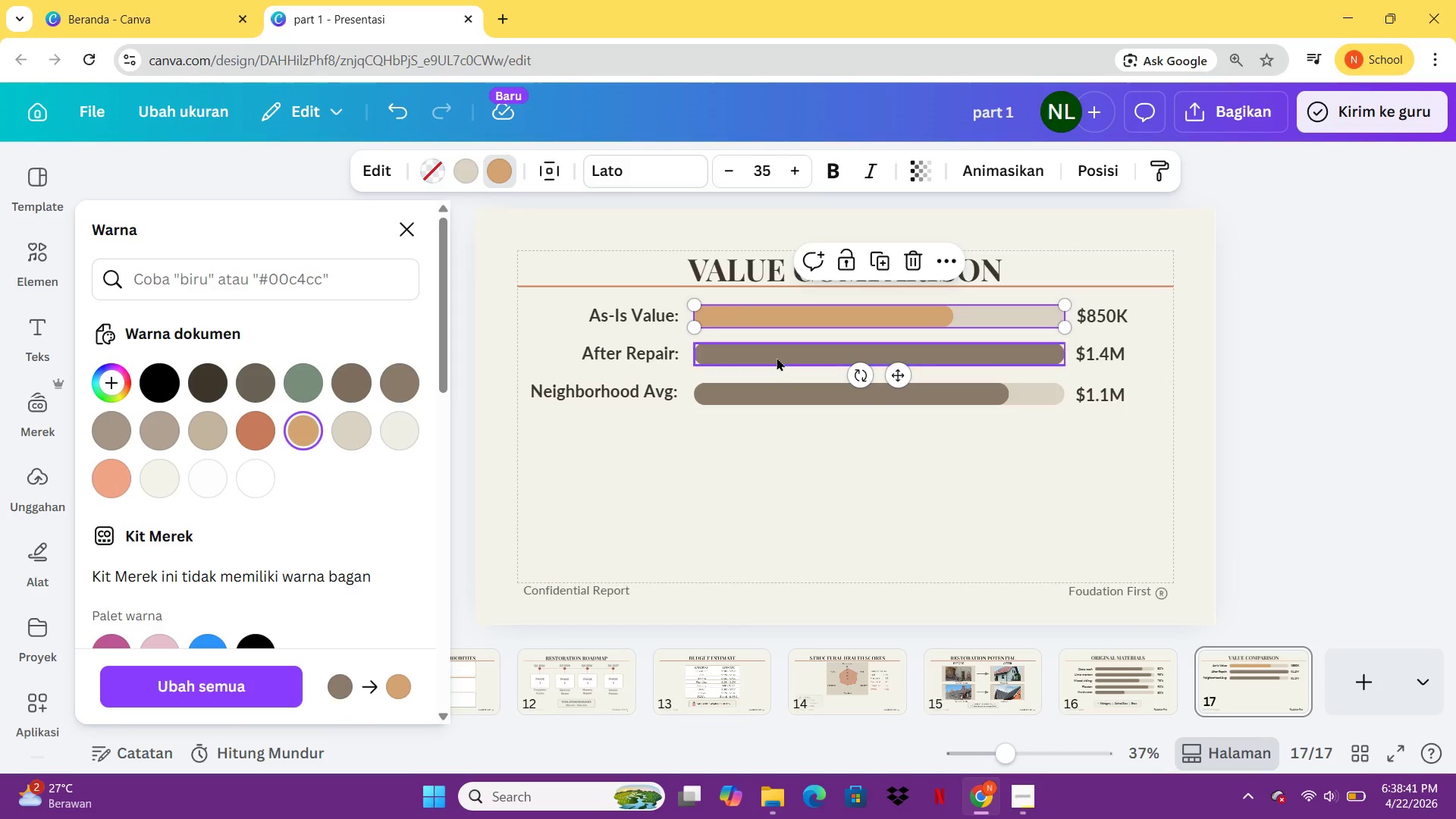 
left_click([777, 356])
 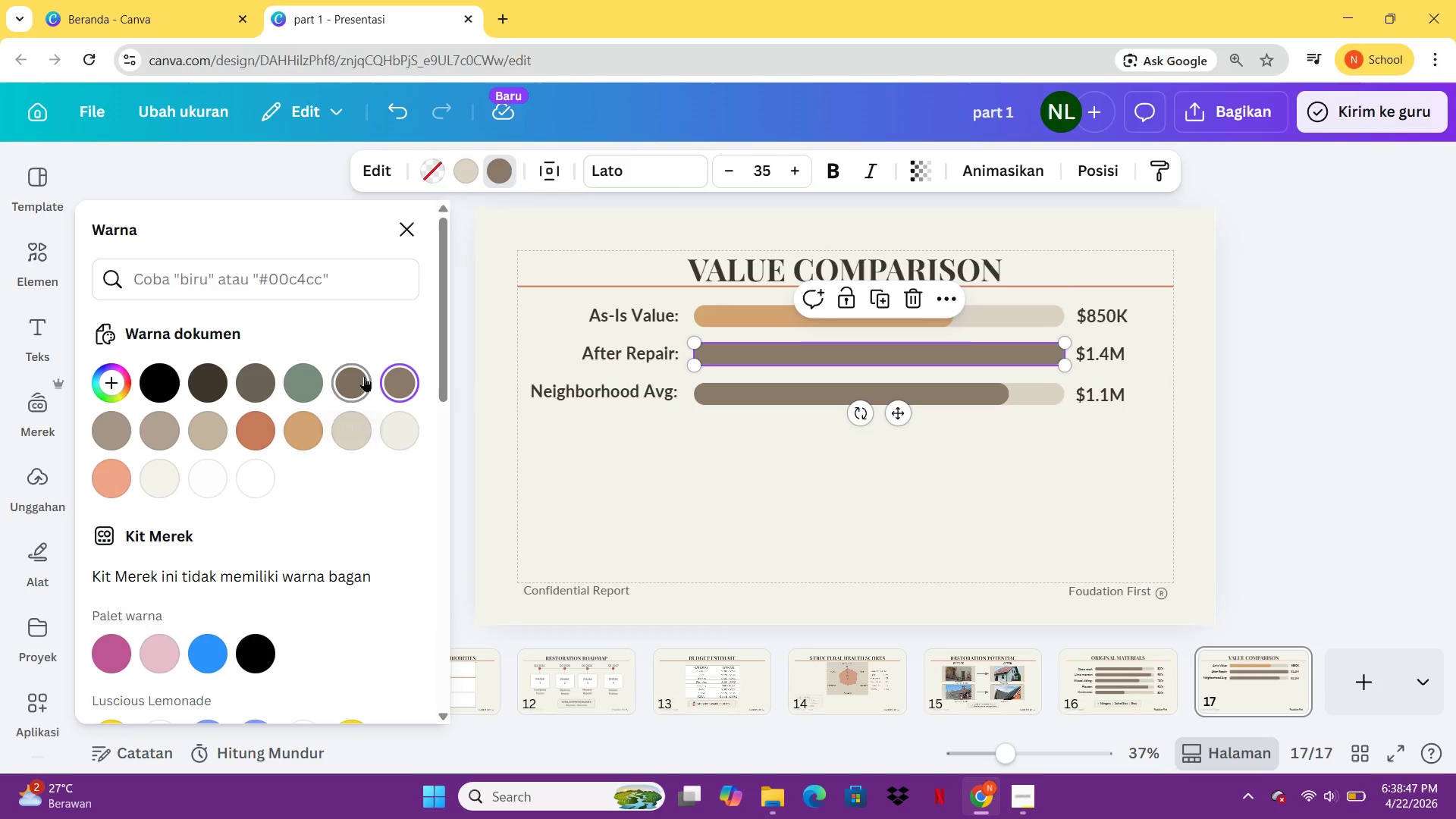 
wait(7.95)
 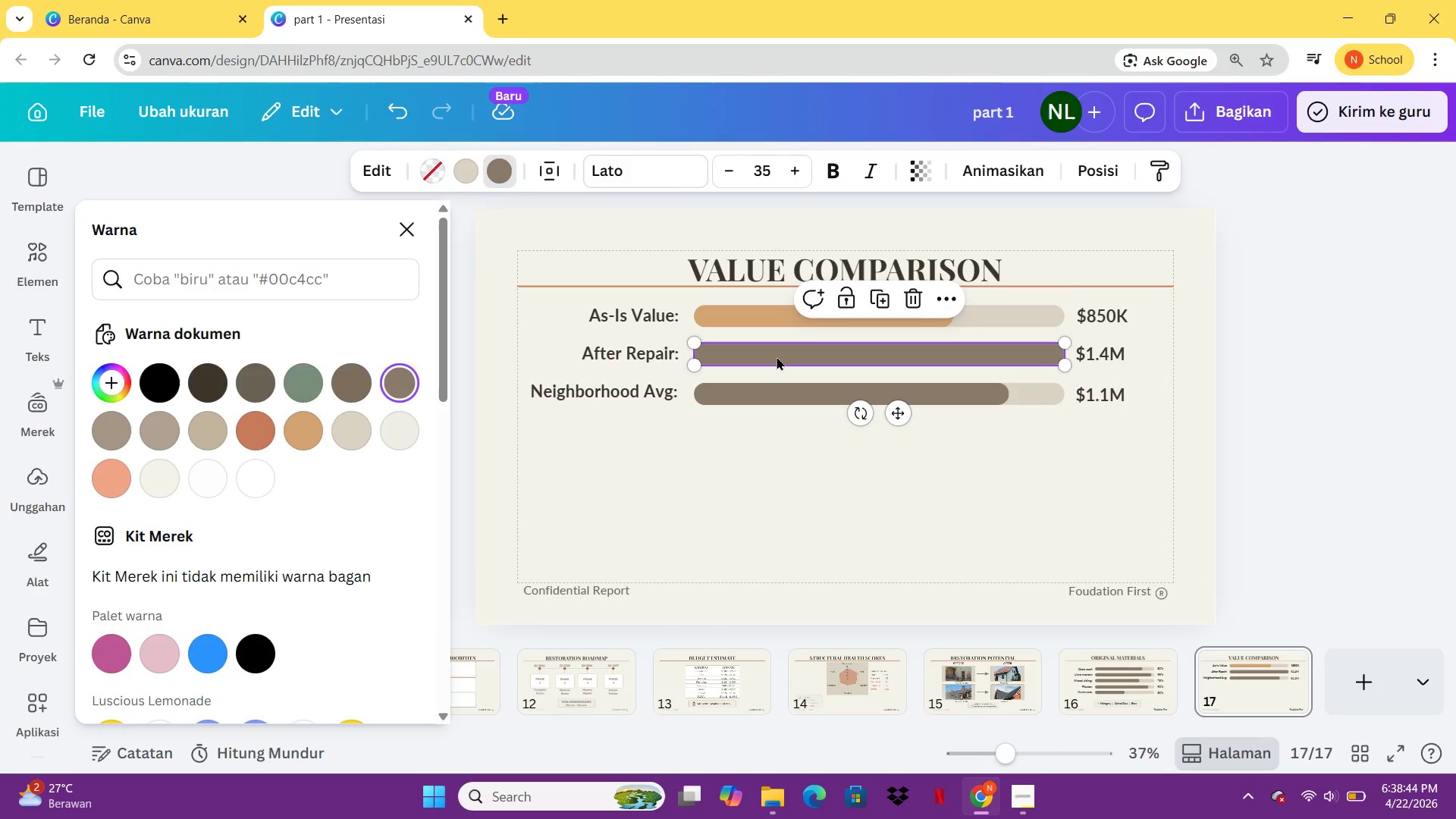 
left_click([315, 381])
 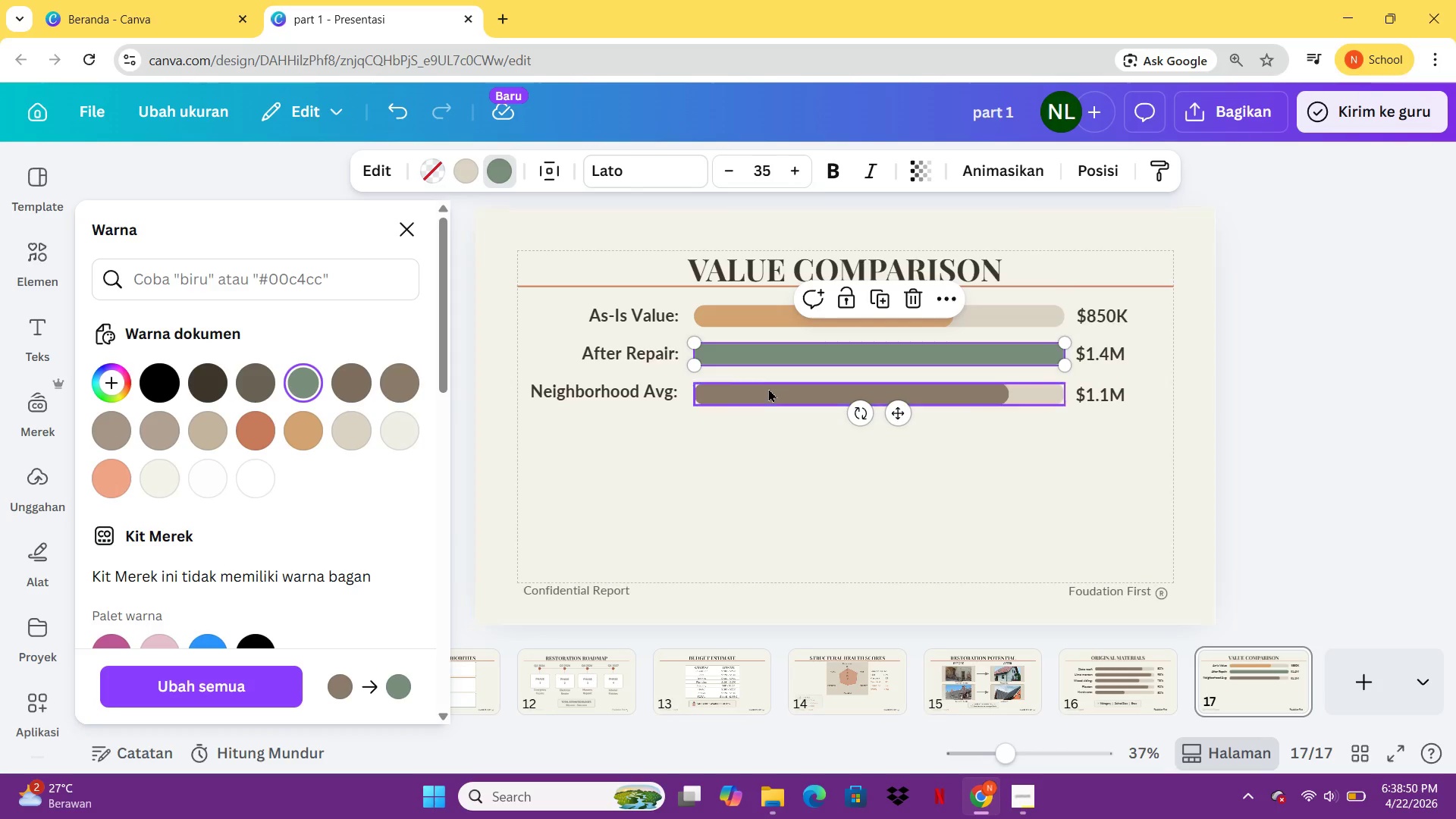 
left_click([768, 392])
 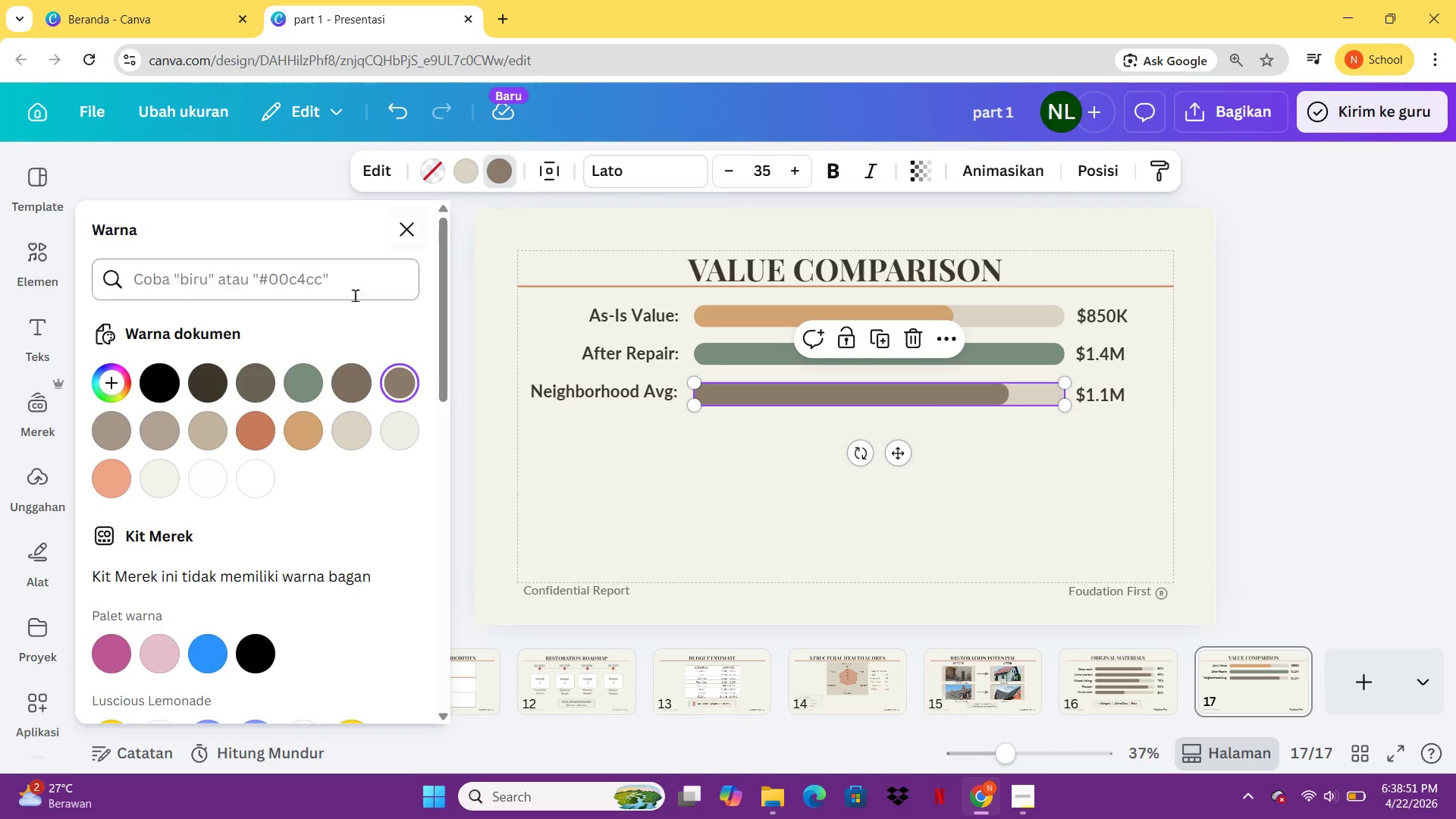 
mouse_move([384, 429])
 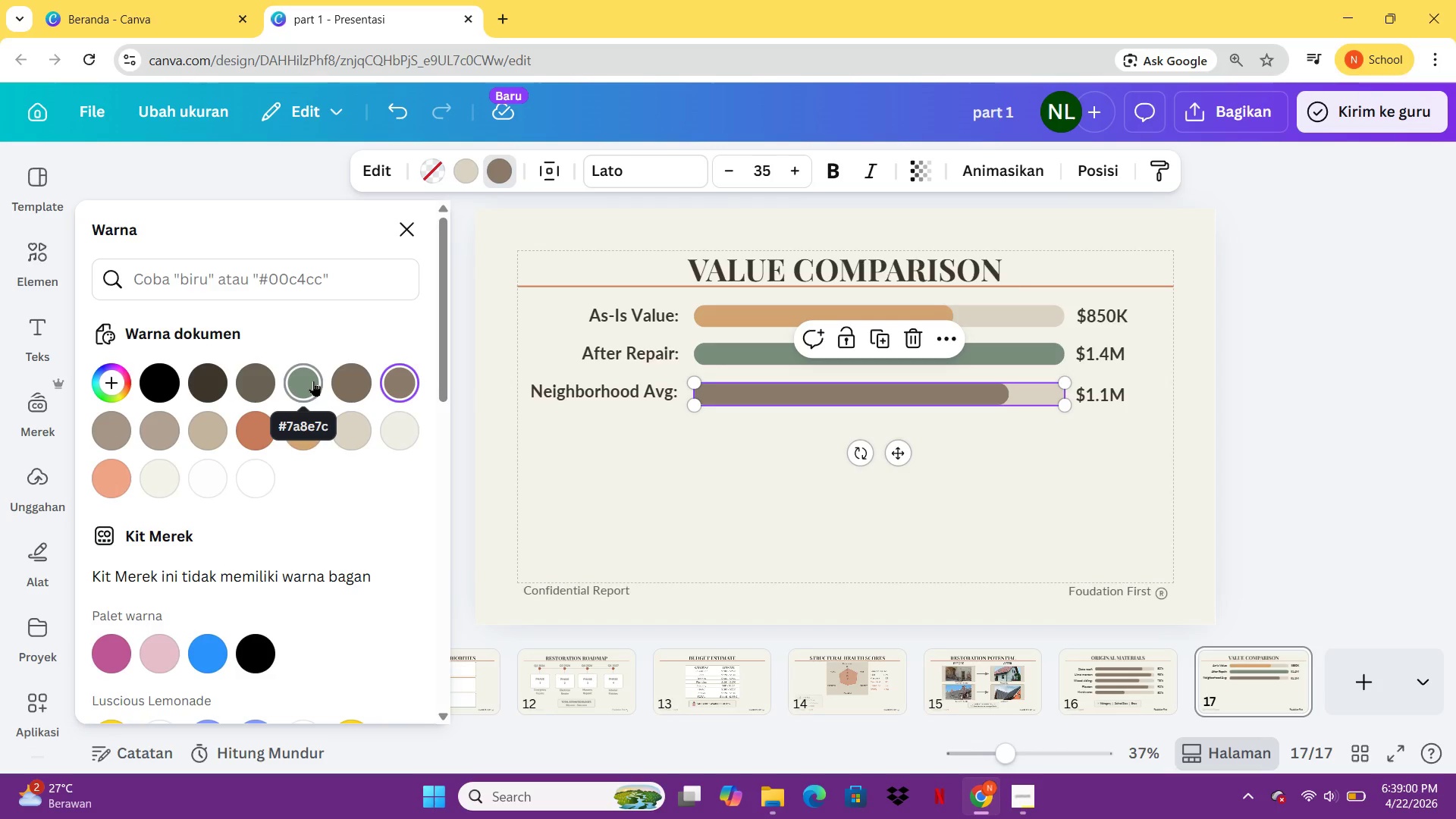 
left_click([313, 381])
 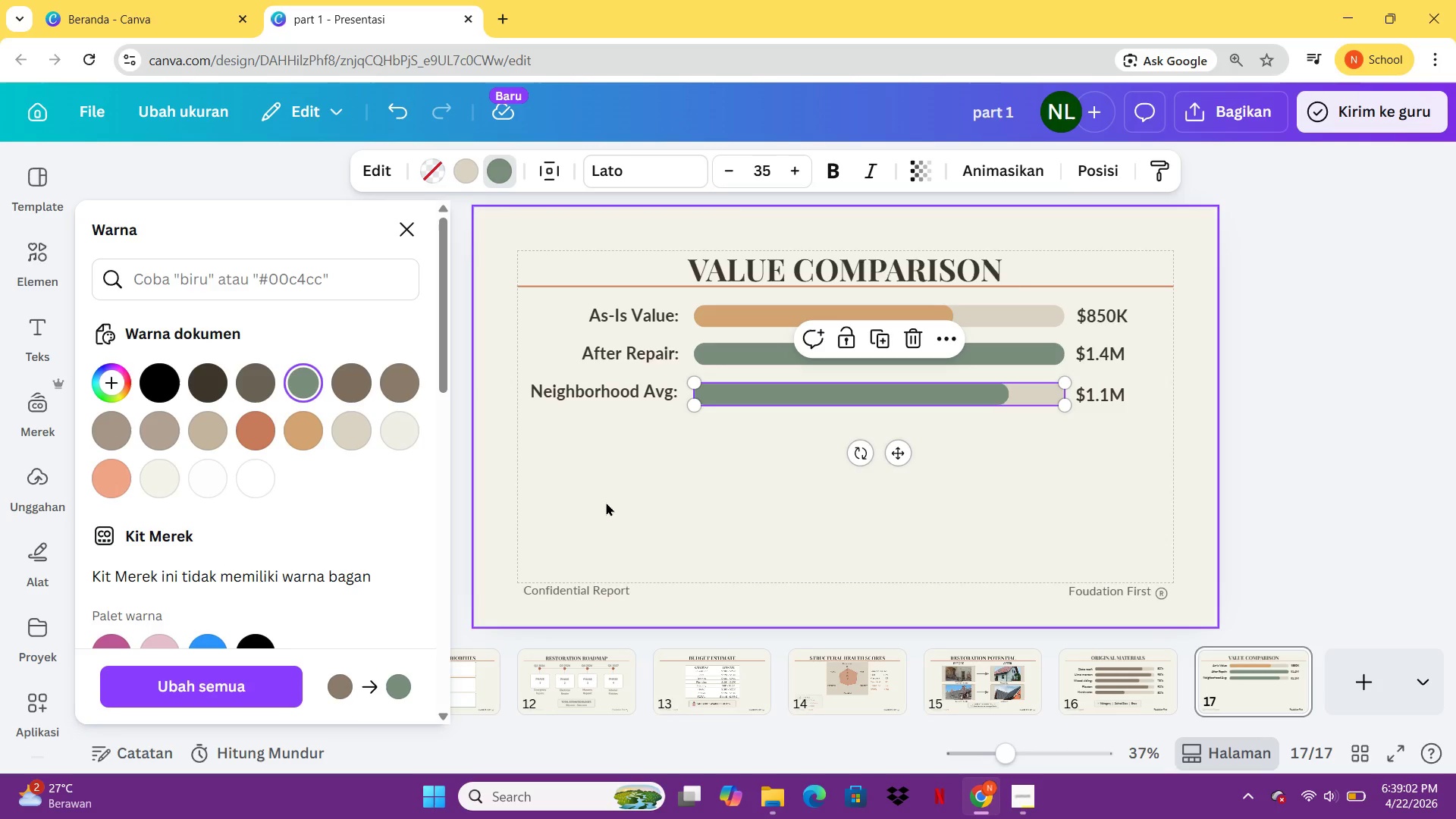 
left_click([606, 502])
 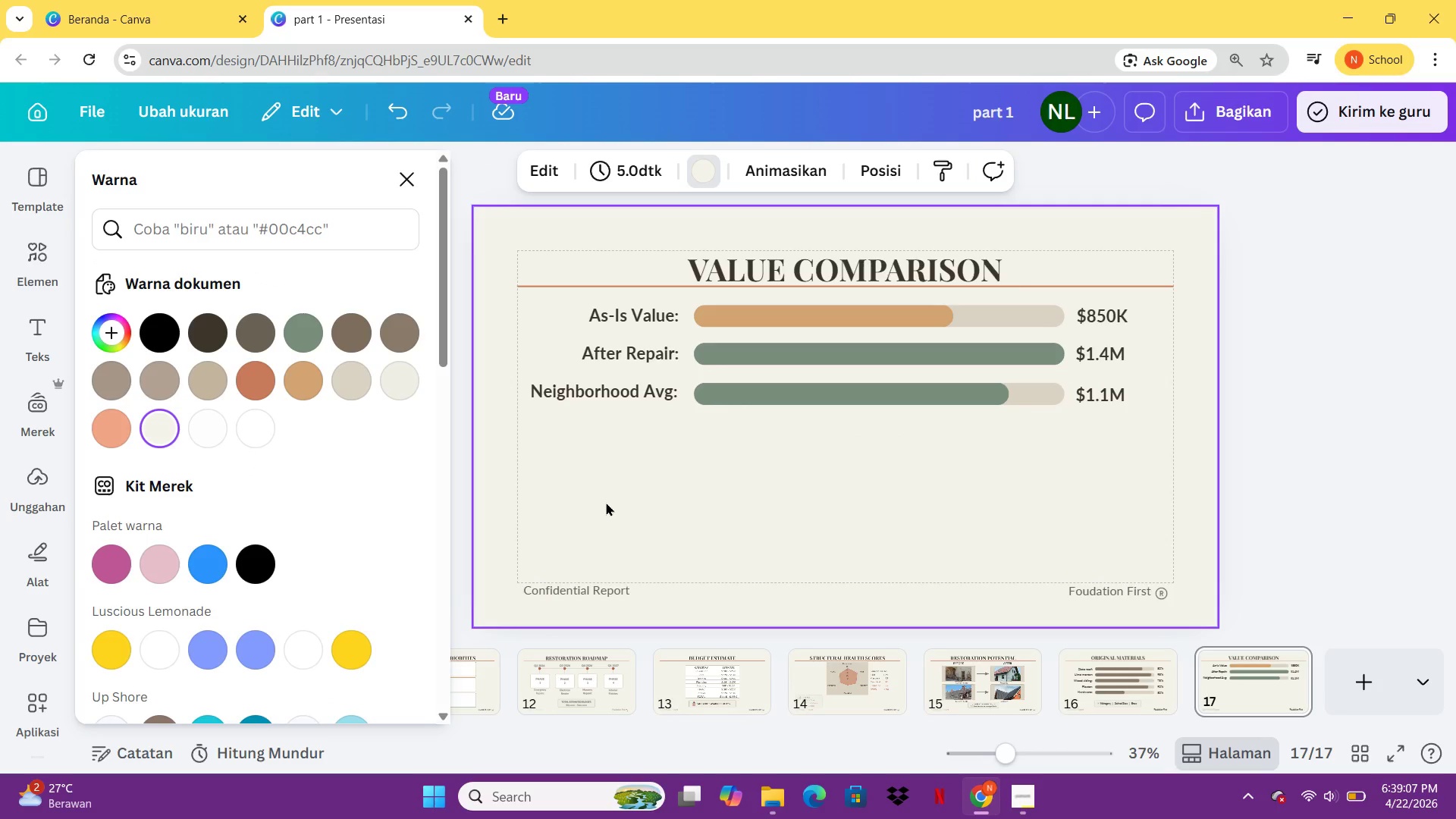 
wait(9.03)
 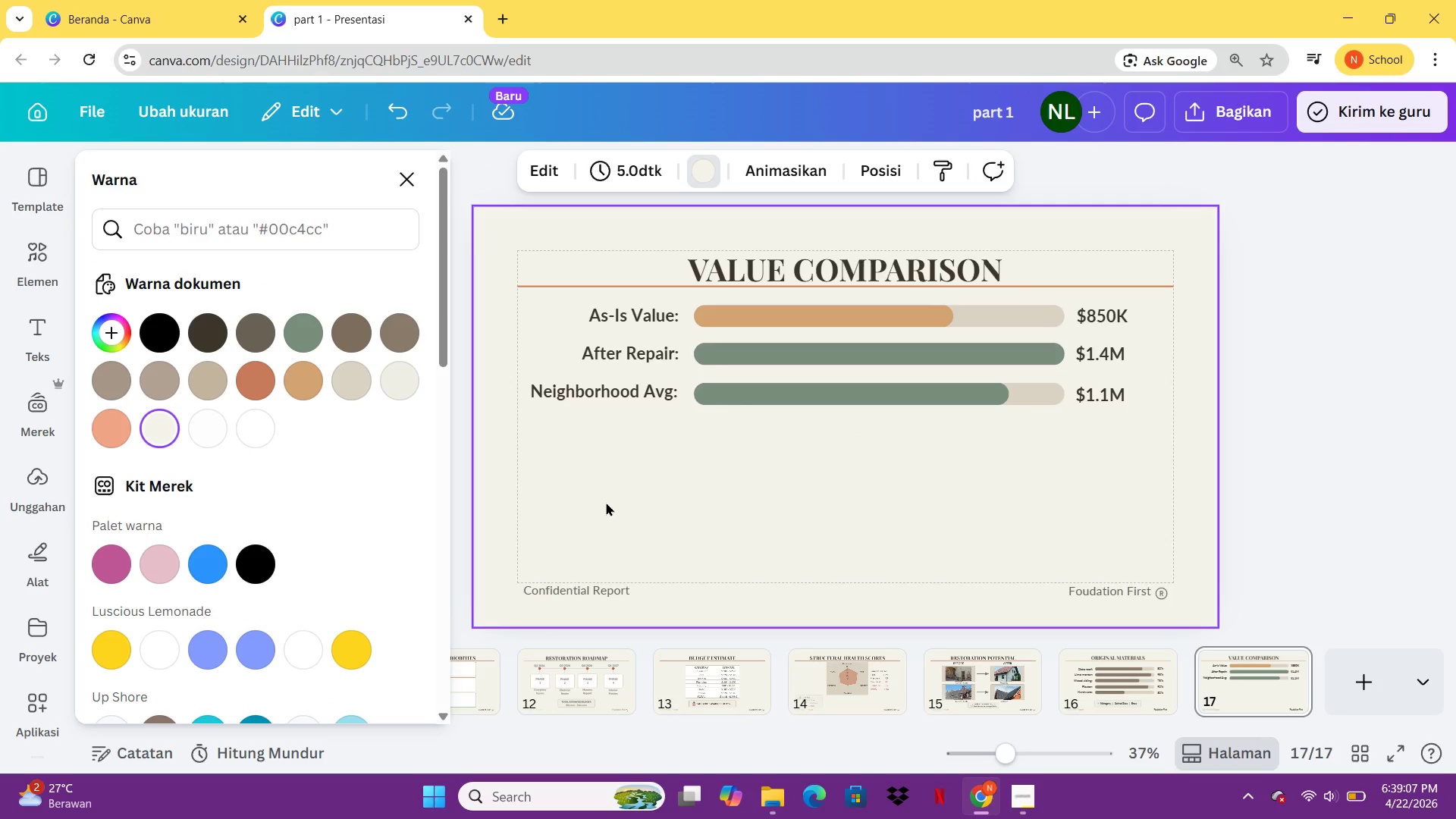 
left_click([745, 681])
 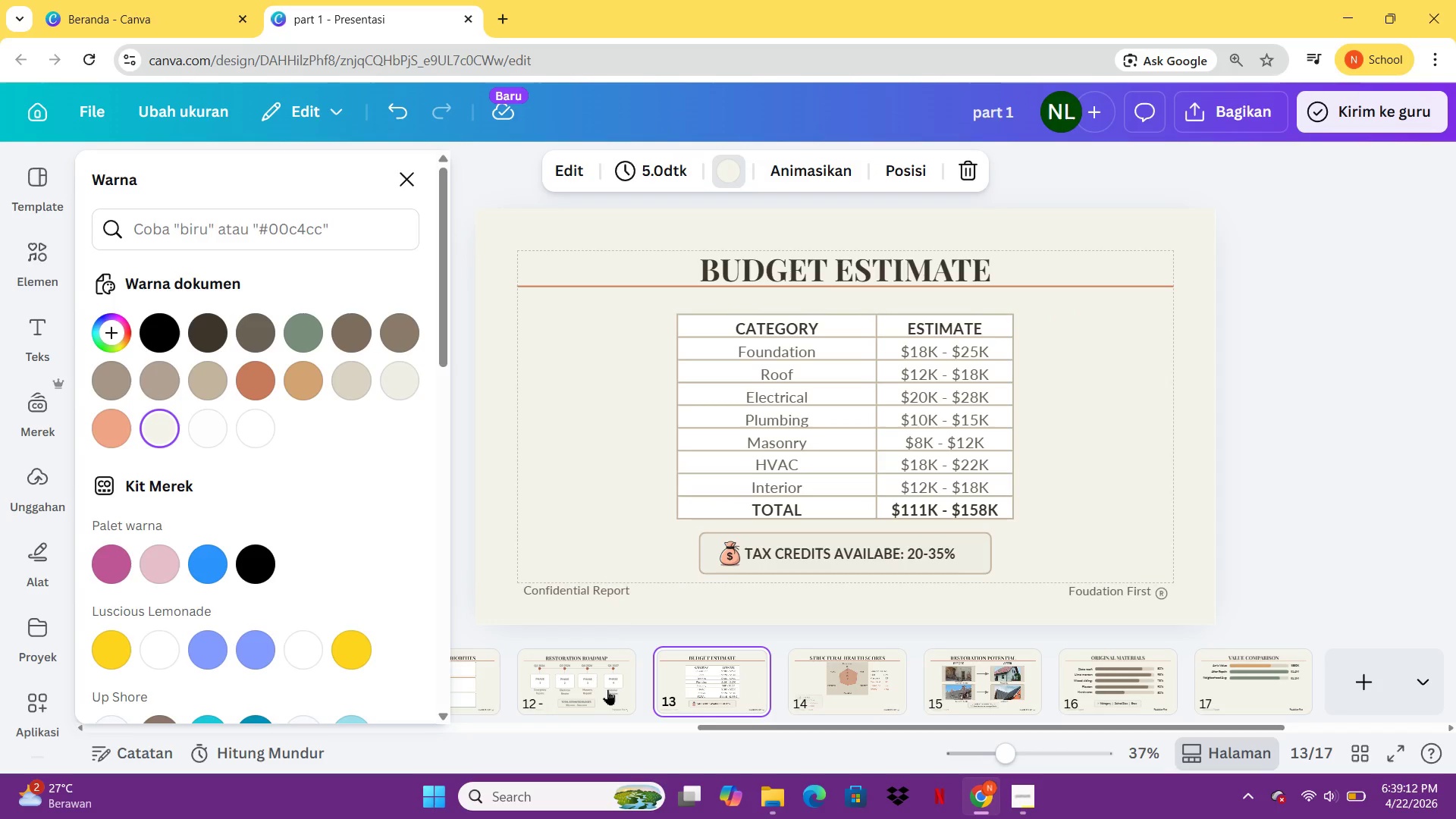 
left_click([606, 689])
 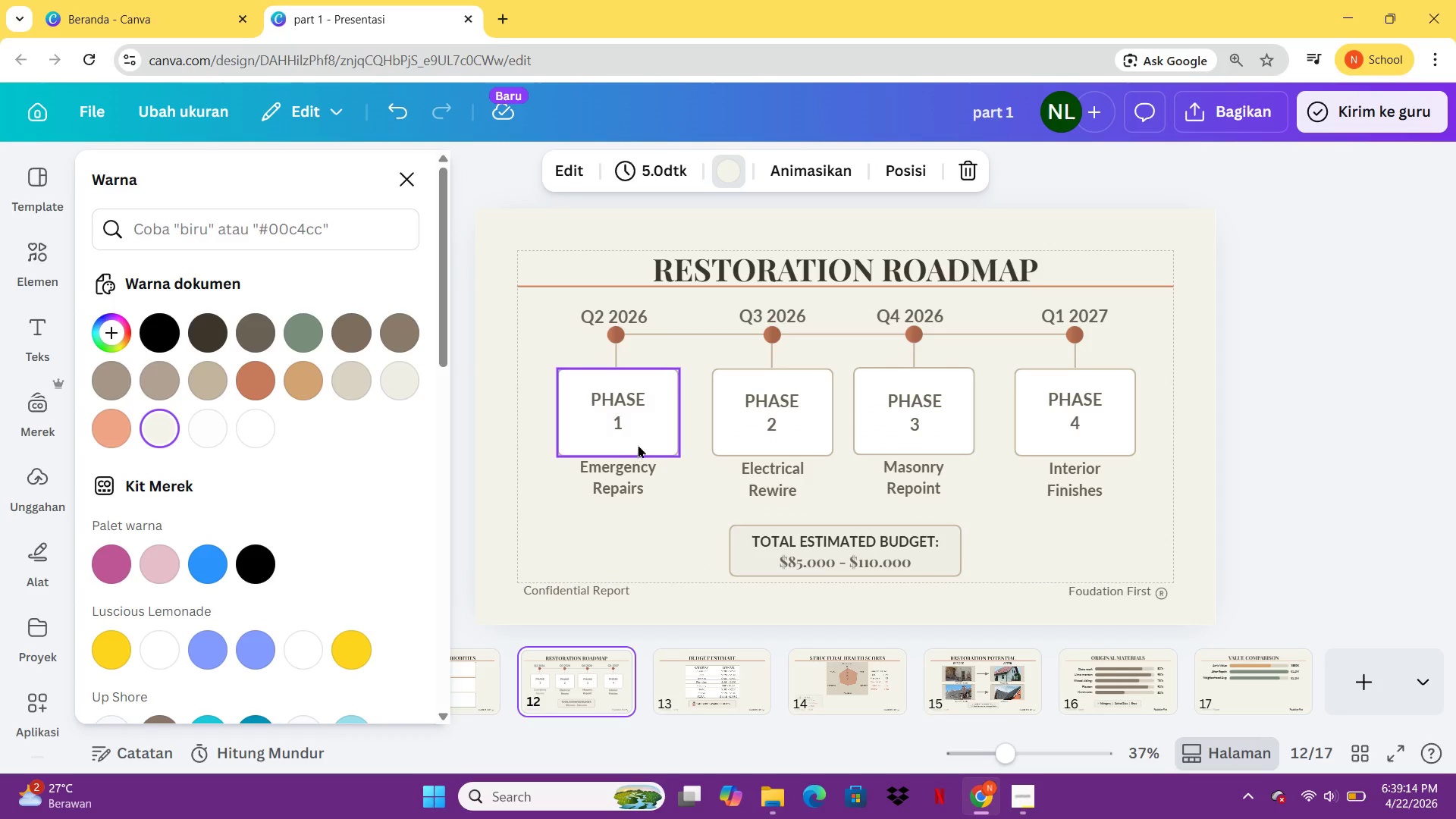 
left_click([653, 438])
 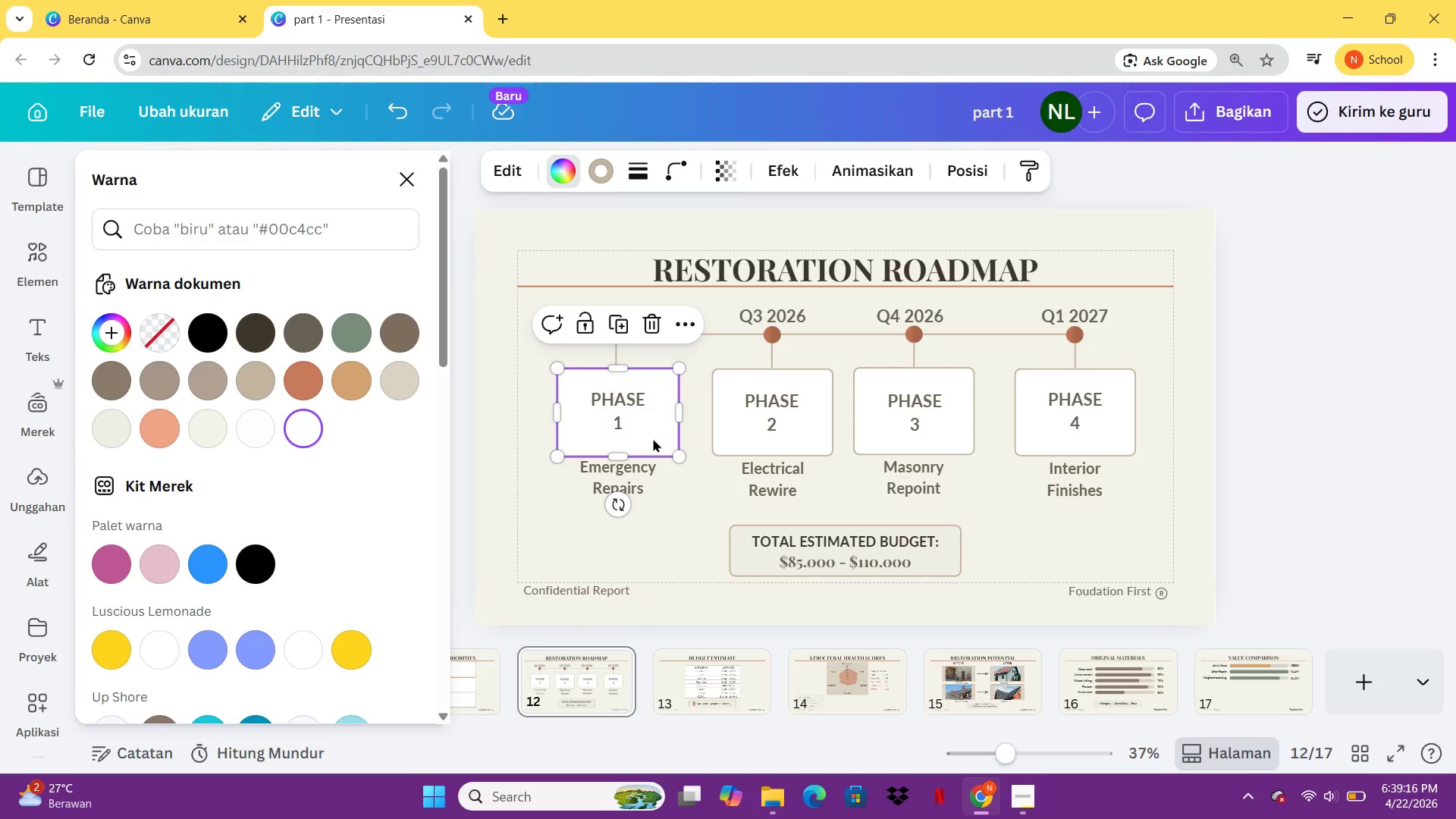 
key(Control+C)
 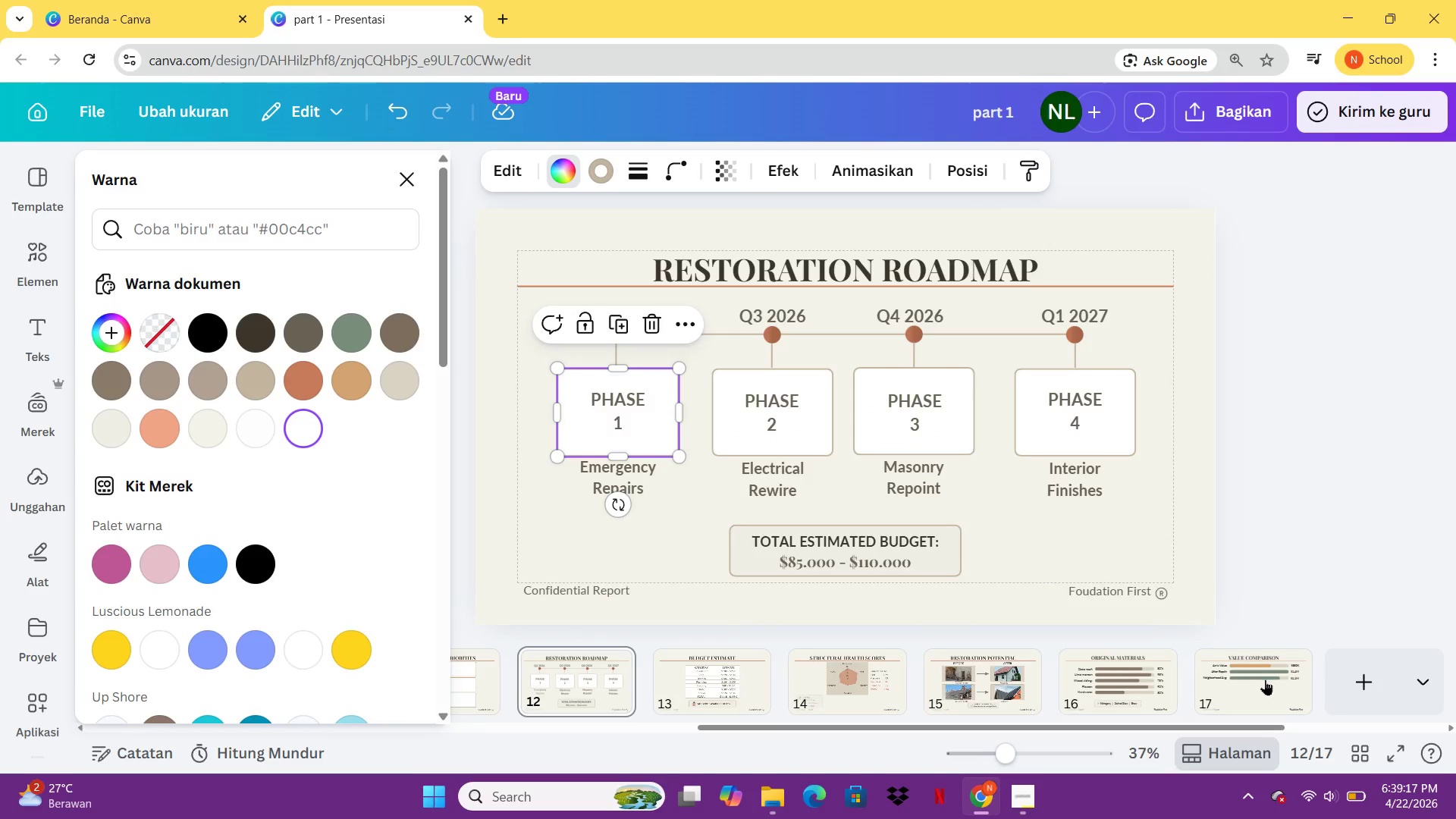 
left_click([1265, 679])
 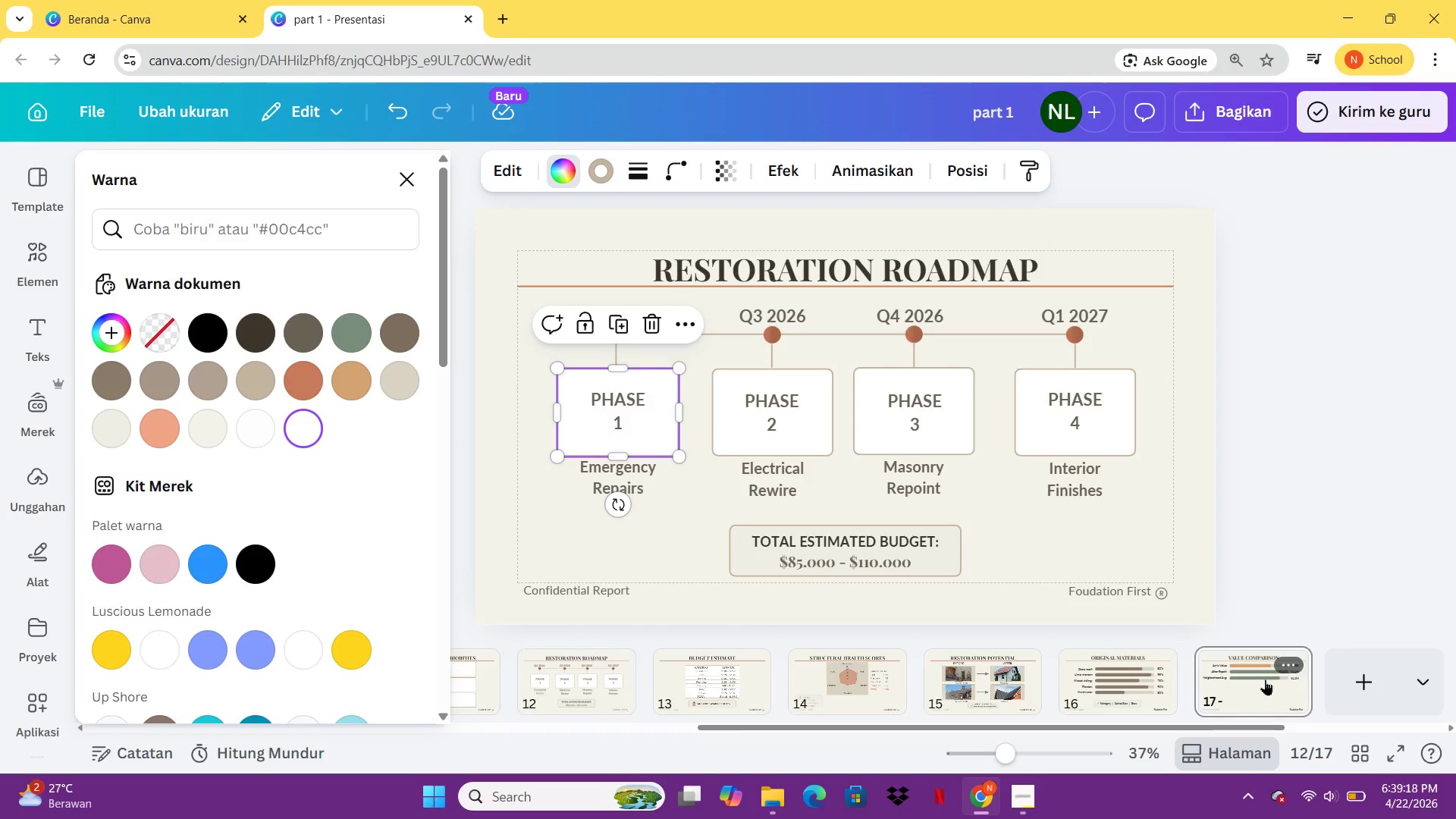 
key(Control+V)
 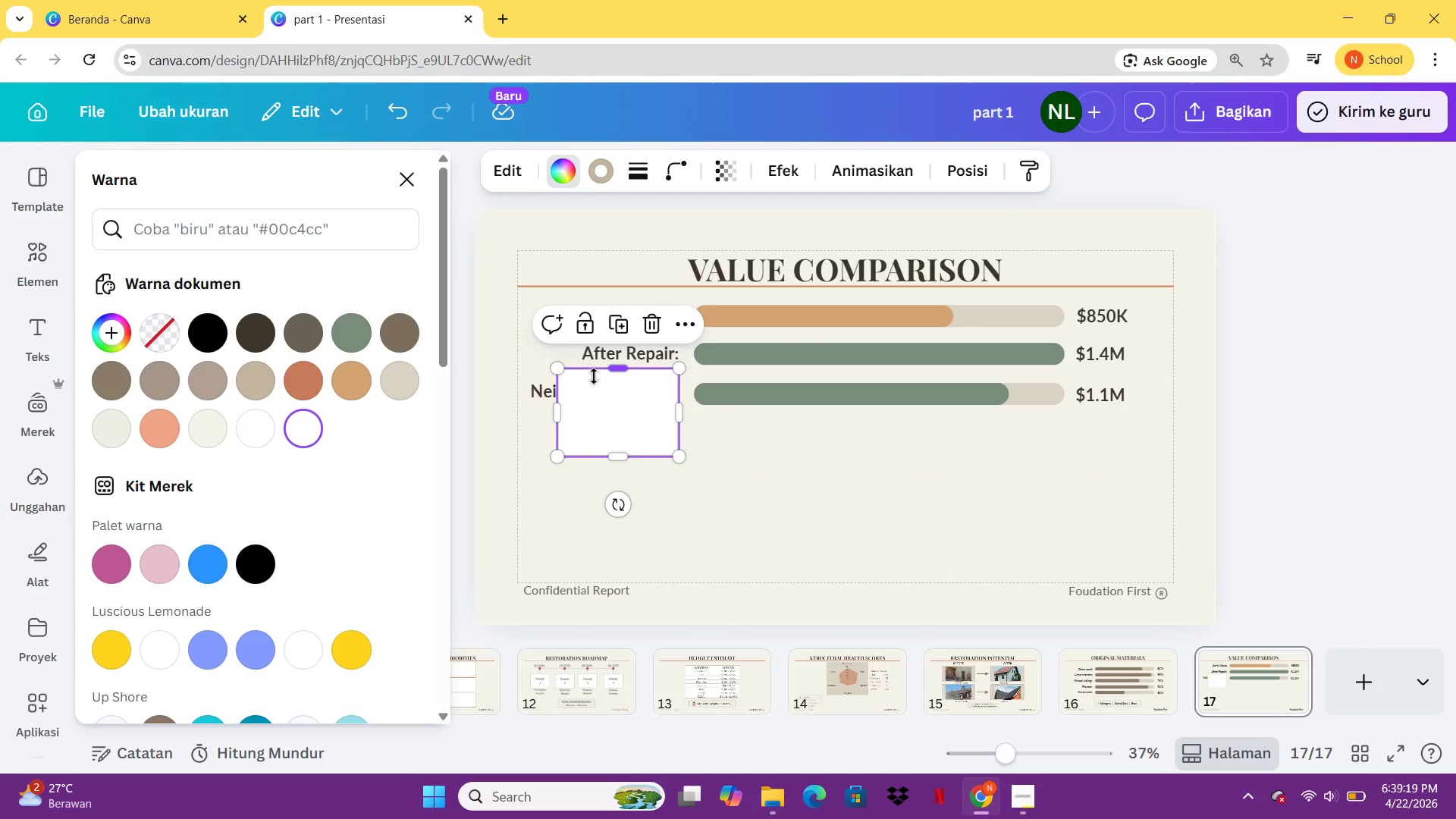 
left_click_drag(start_coordinate=[613, 398], to_coordinate=[667, 519])
 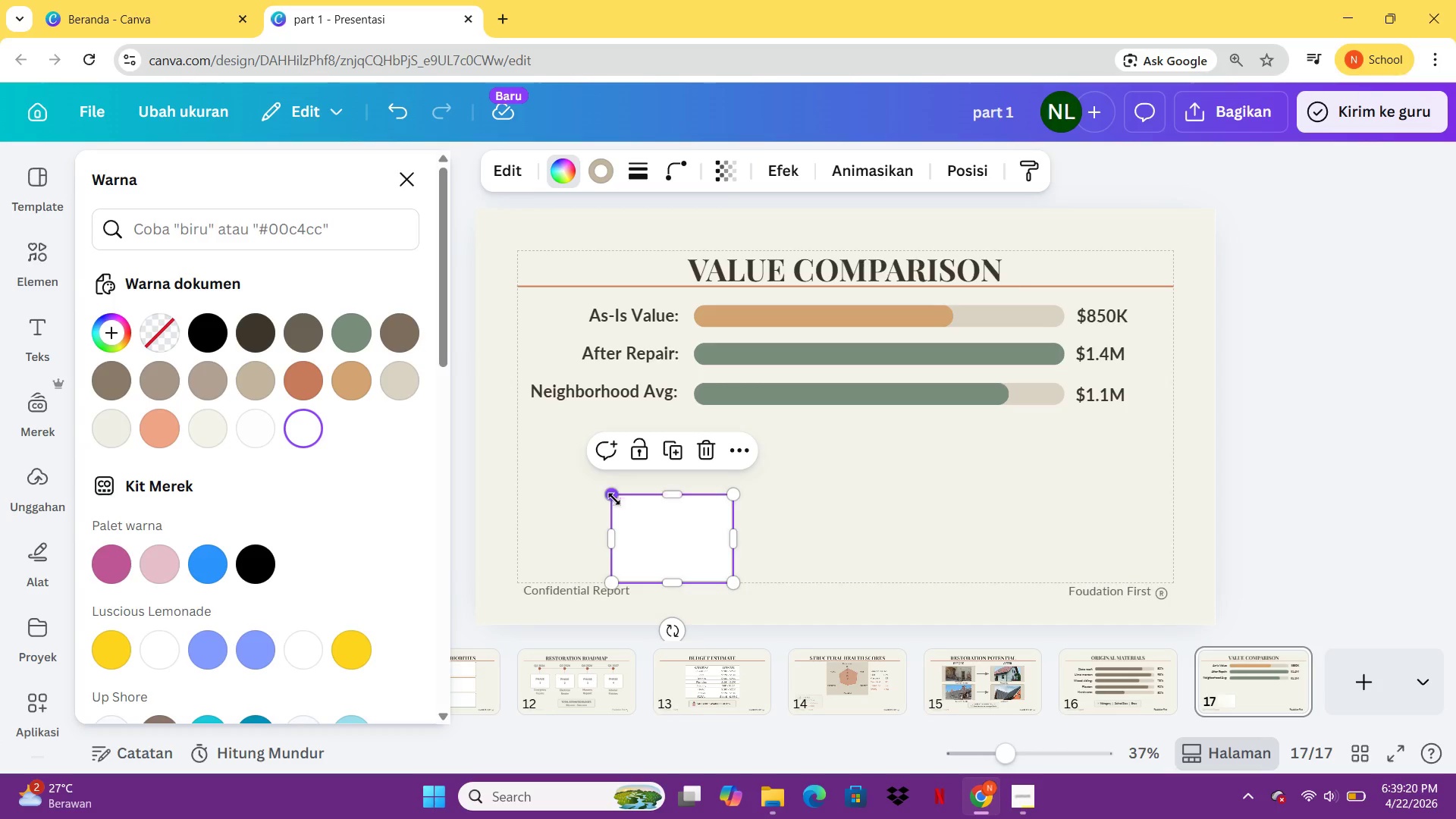 
left_click_drag(start_coordinate=[612, 500], to_coordinate=[540, 456])
 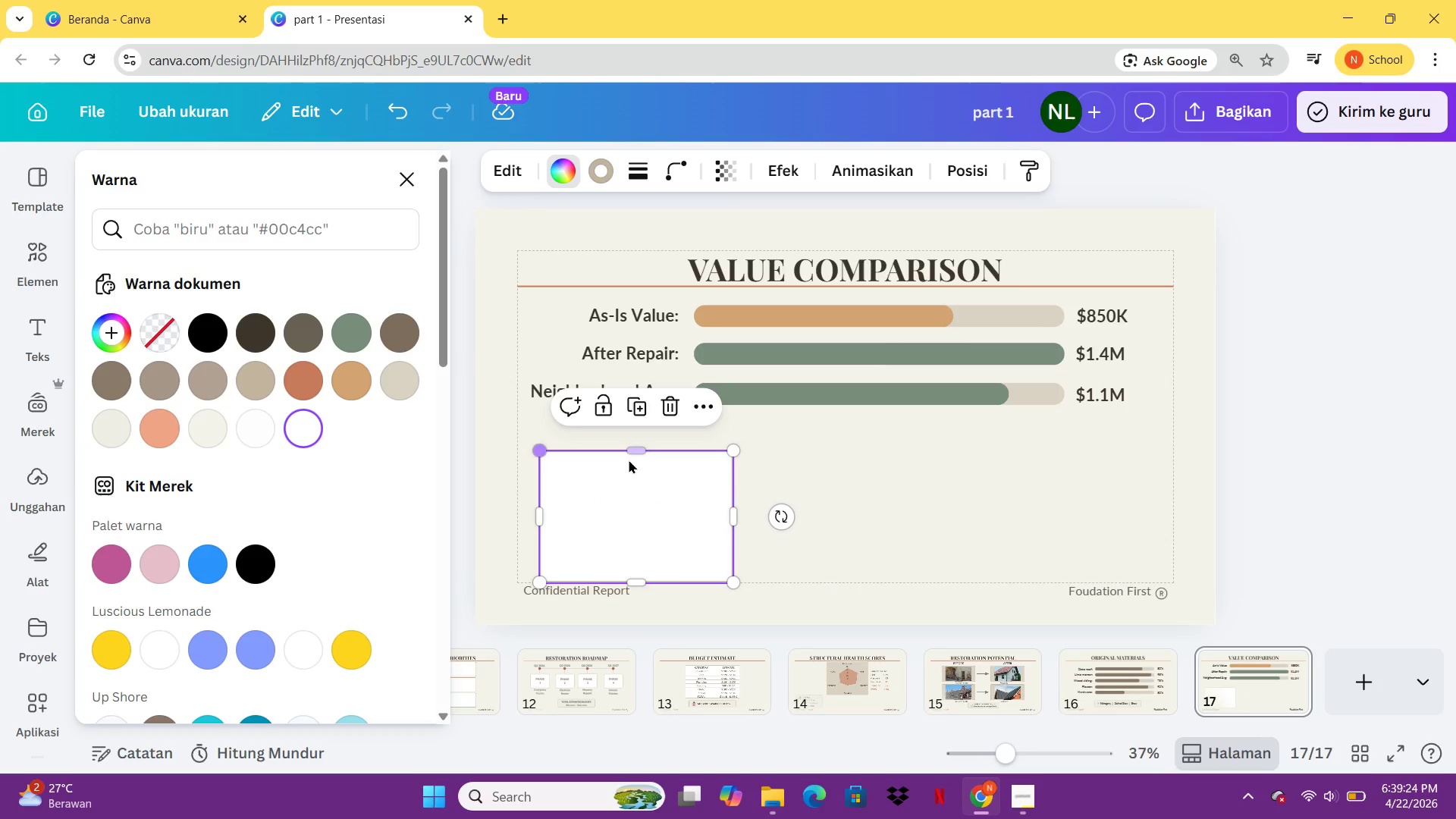 
left_click([879, 499])
 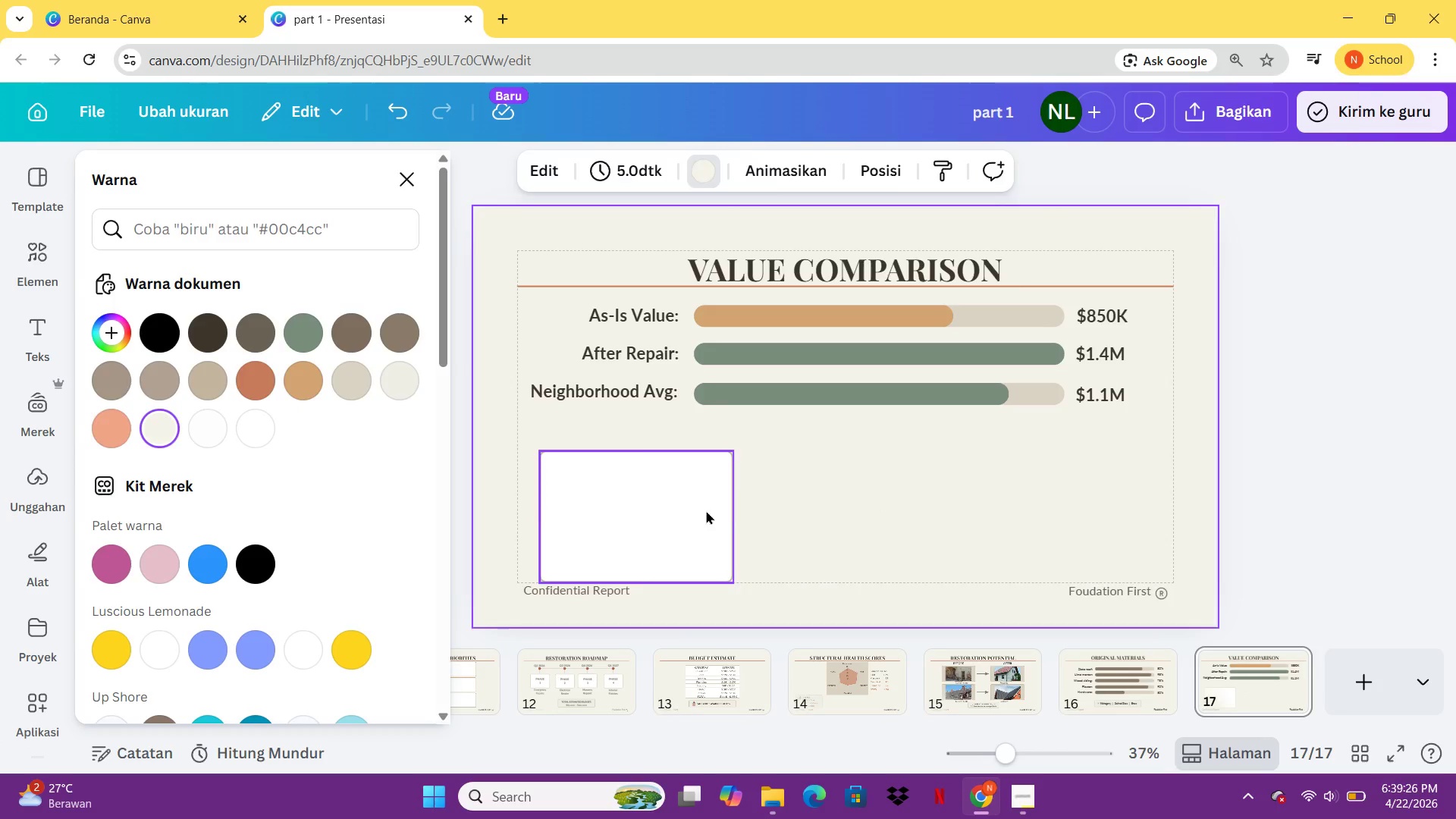 
left_click_drag(start_coordinate=[706, 510], to_coordinate=[710, 488])
 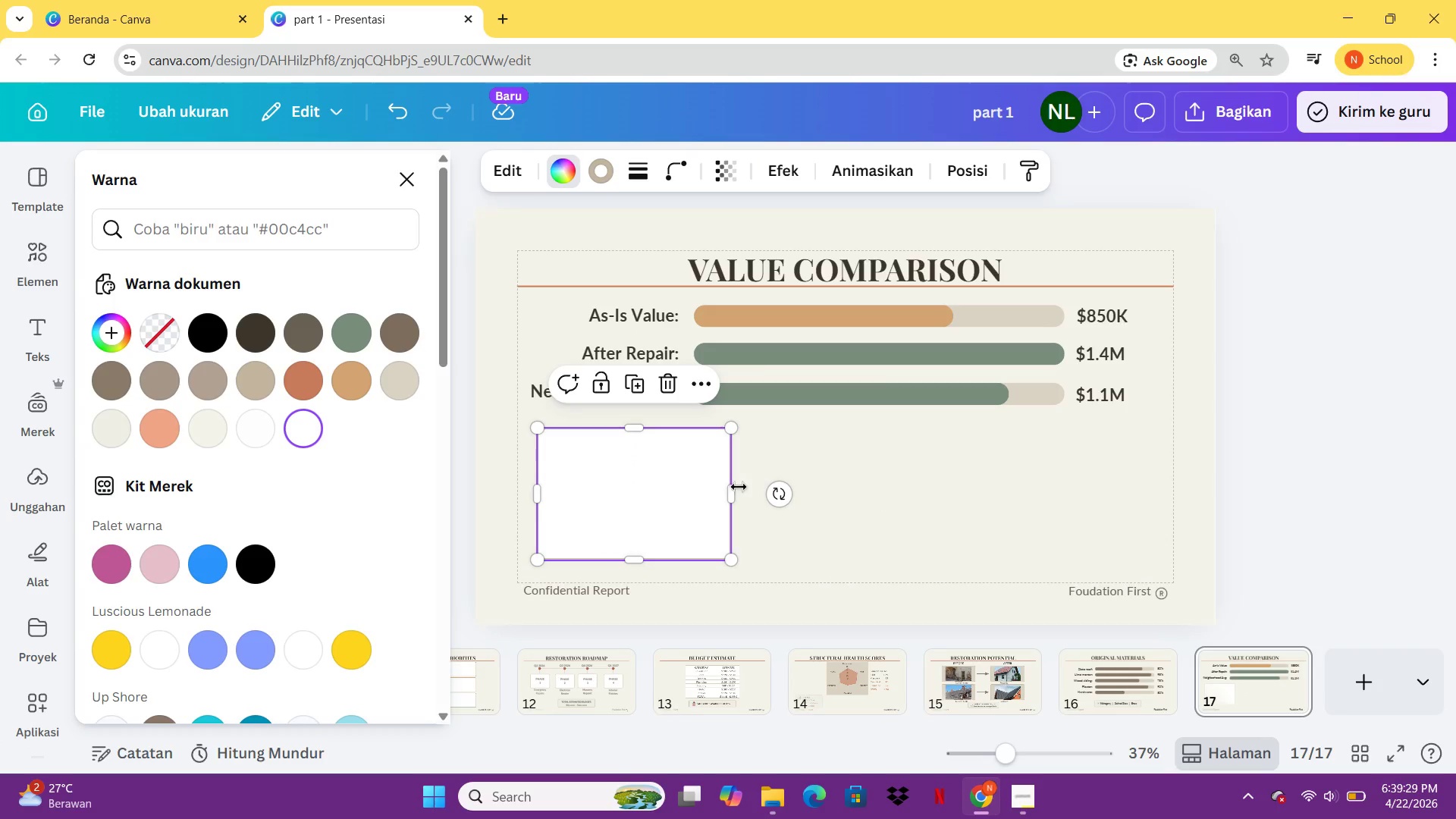 
left_click_drag(start_coordinate=[736, 487], to_coordinate=[789, 487])
 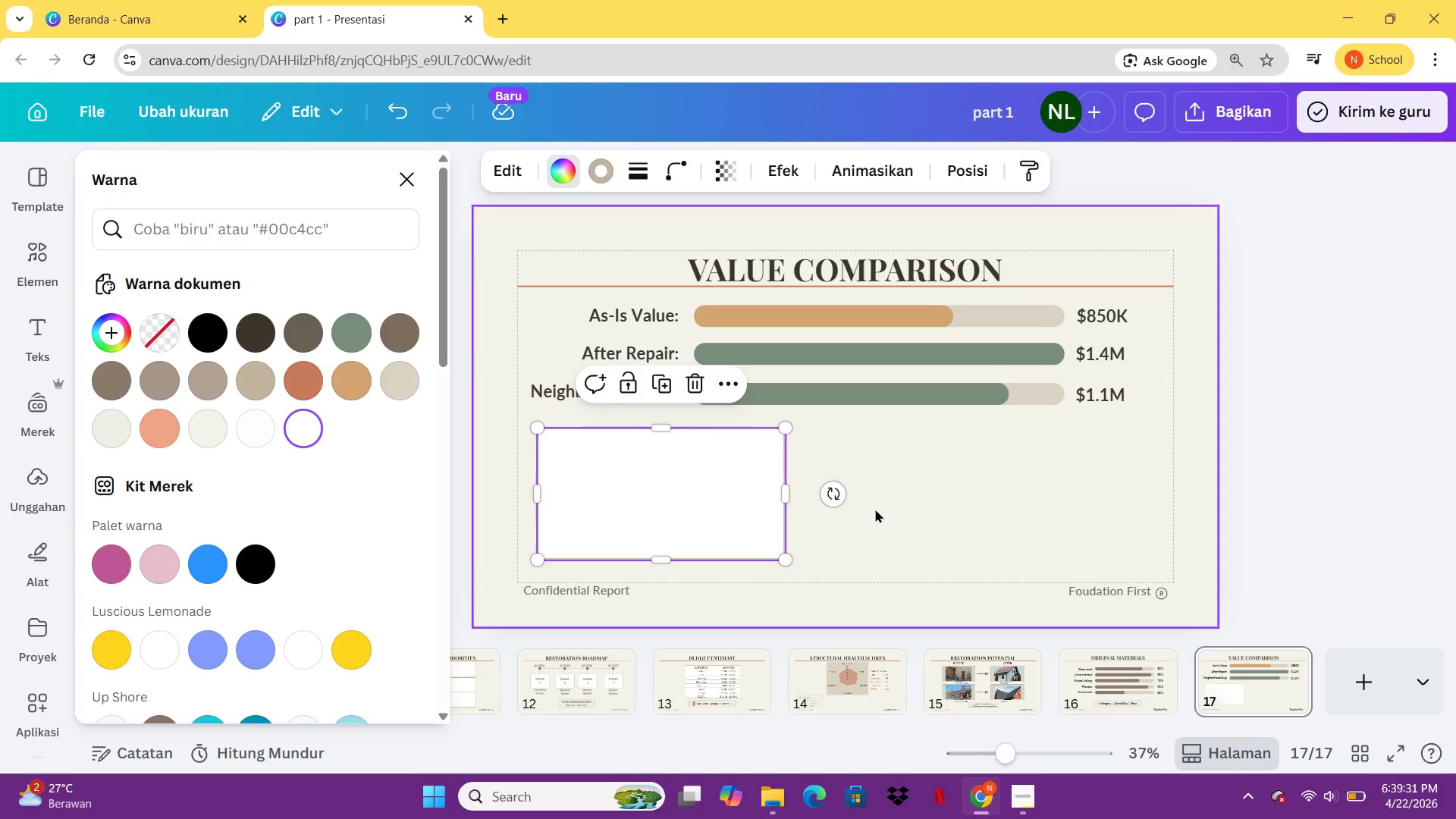 
left_click([875, 509])
 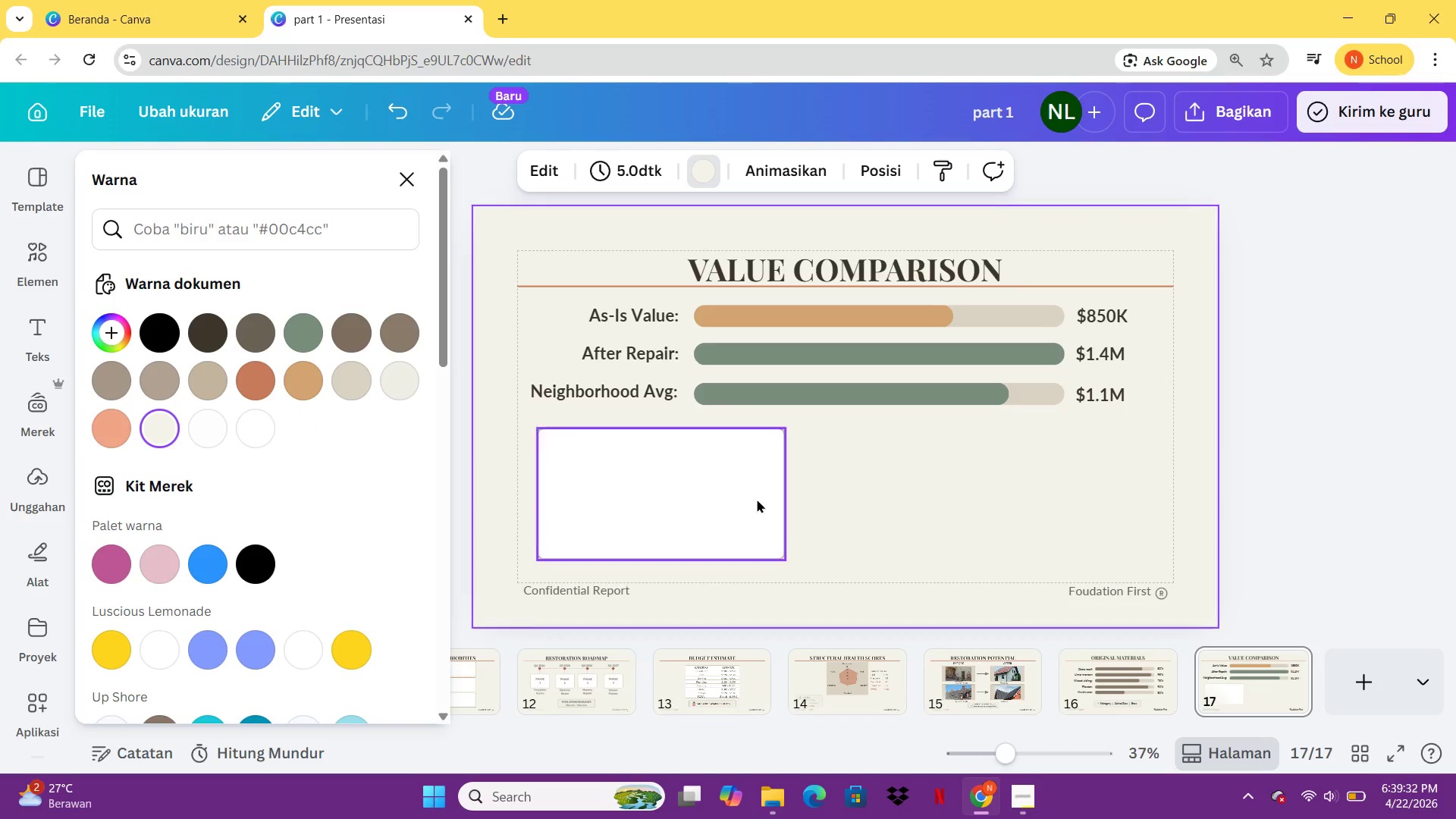 
left_click([752, 499])
 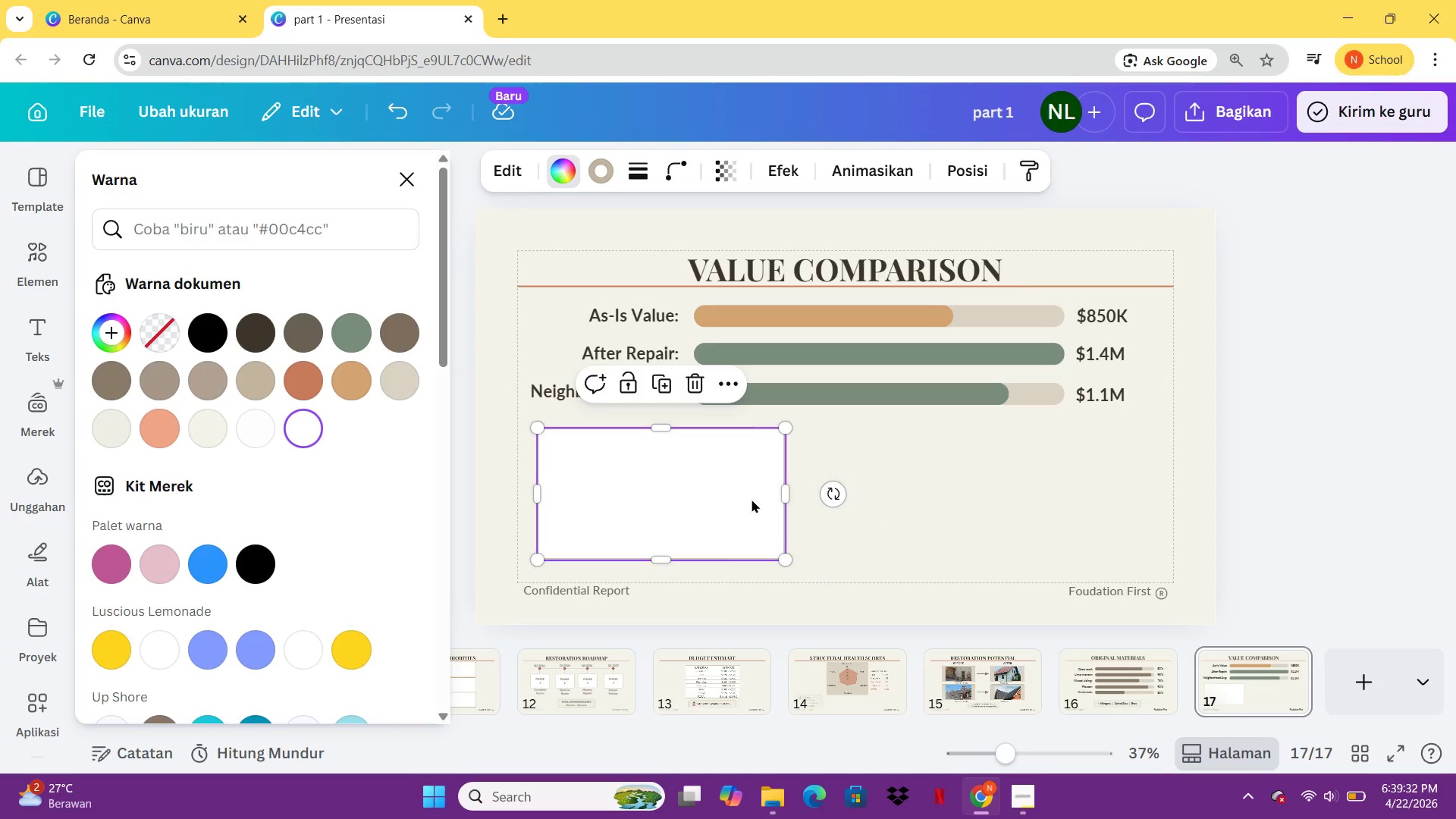 
key(Control+C)
 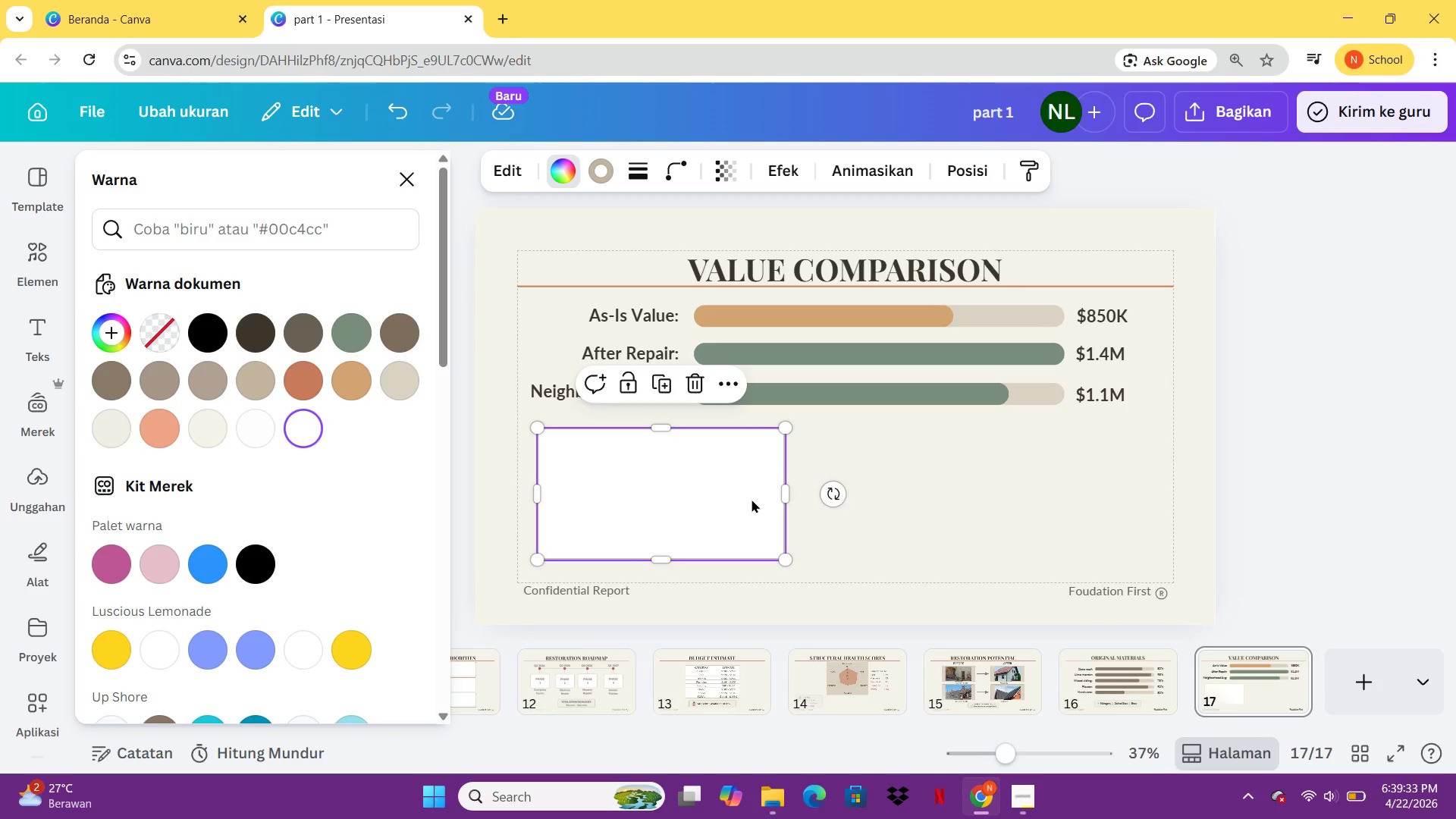 
key(Control+V)
 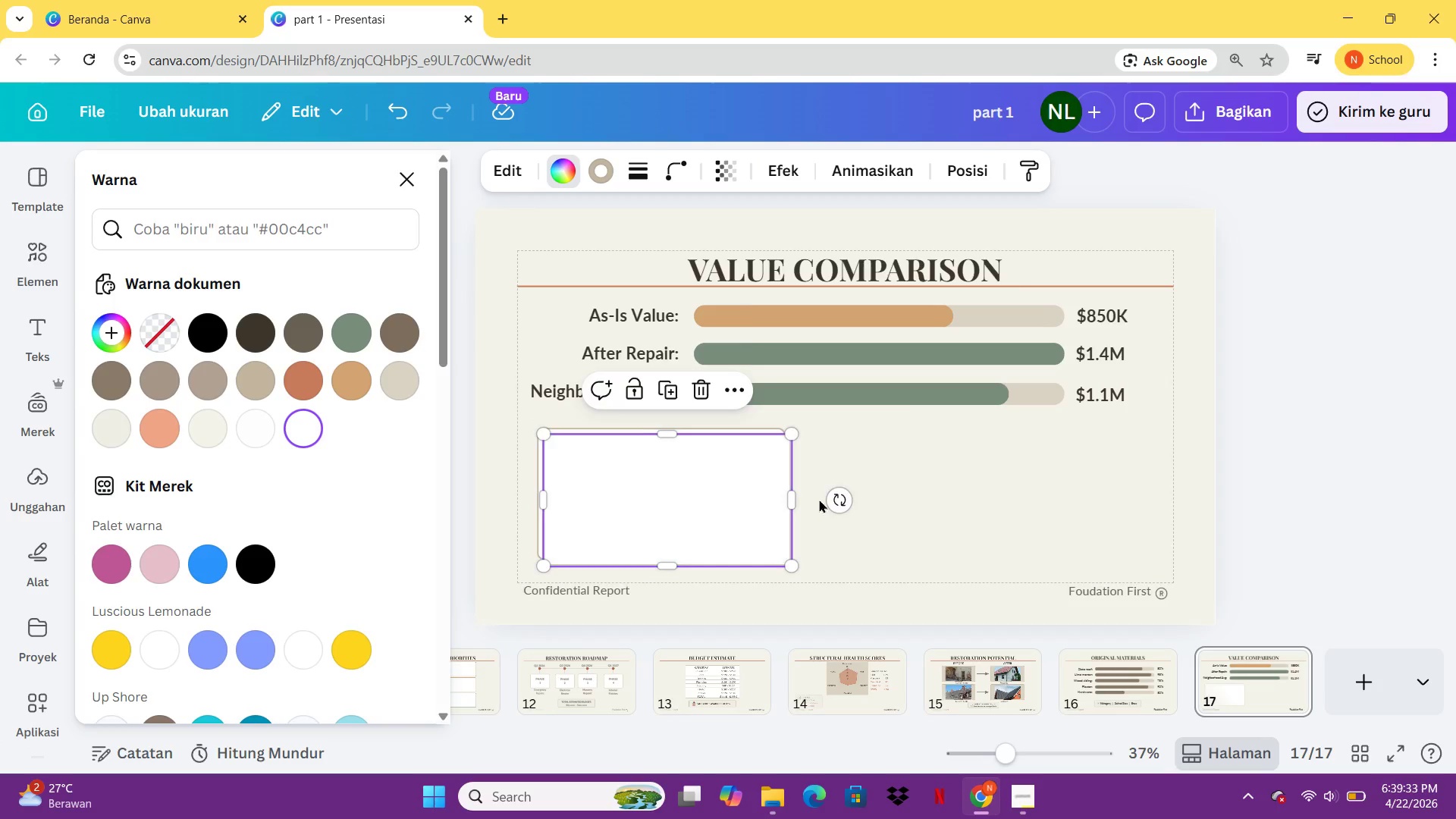 
left_click_drag(start_coordinate=[752, 499], to_coordinate=[1065, 499])
 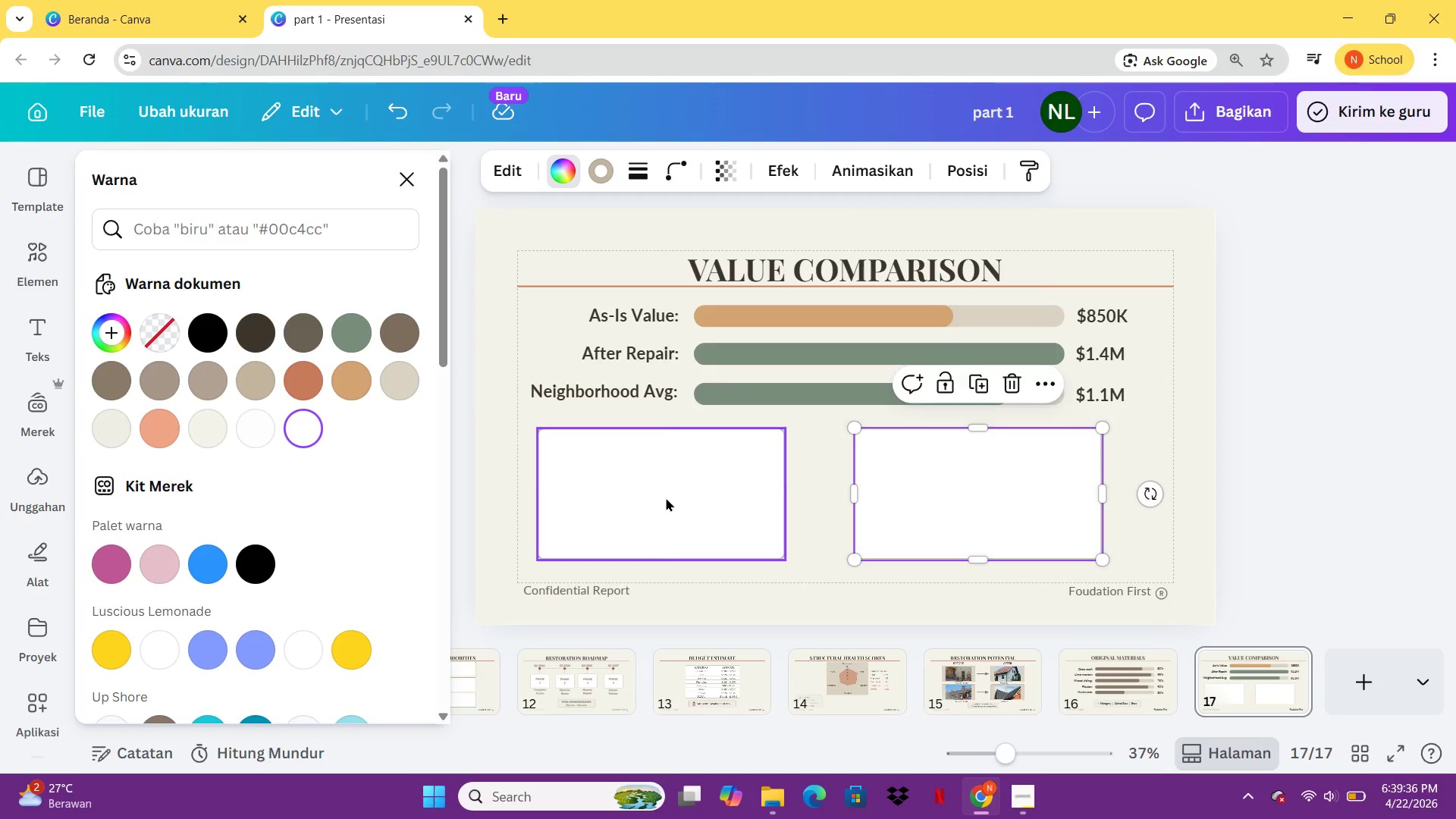 
left_click_drag(start_coordinate=[666, 497], to_coordinate=[723, 497])
 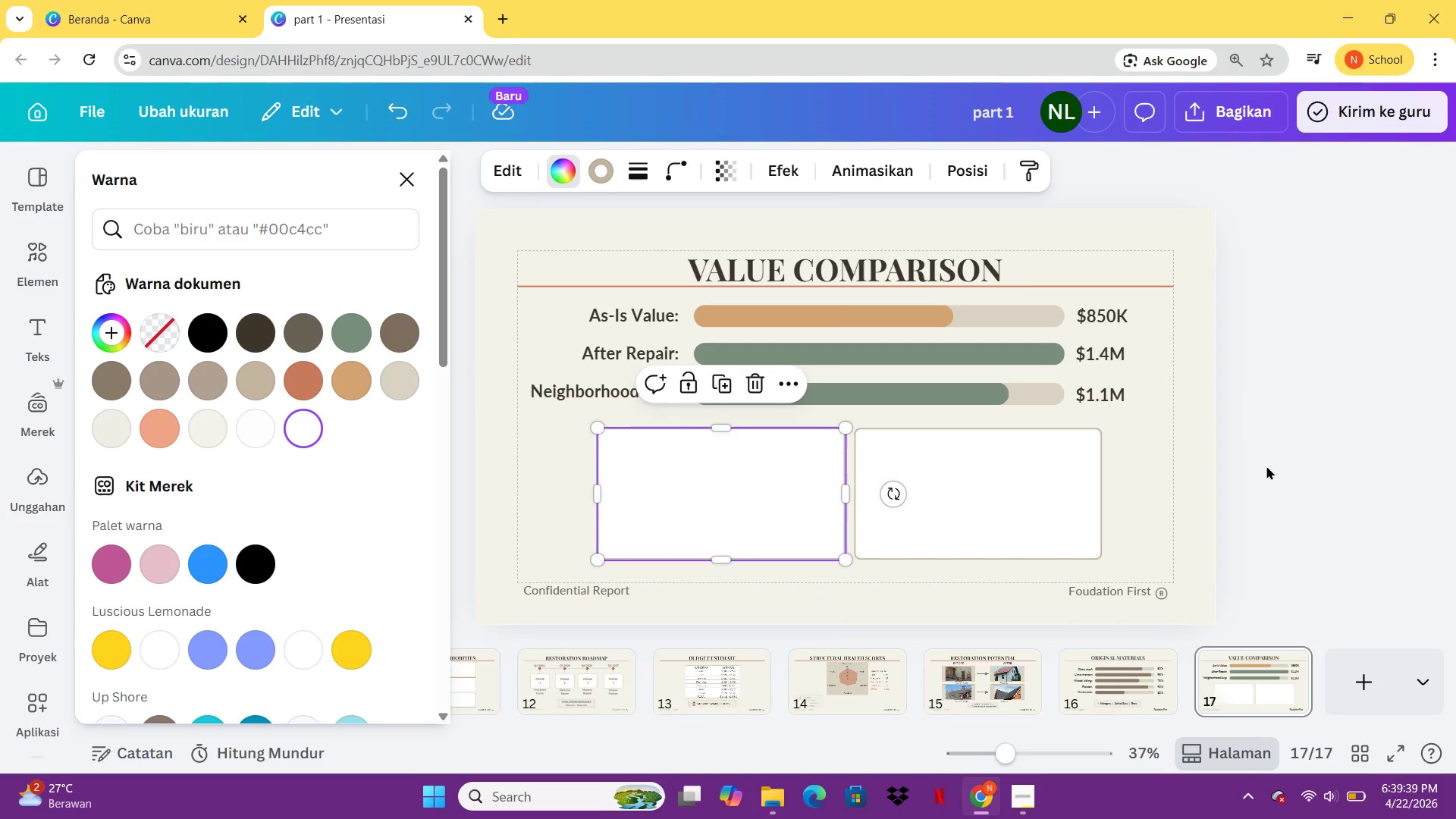 
left_click([1266, 466])
 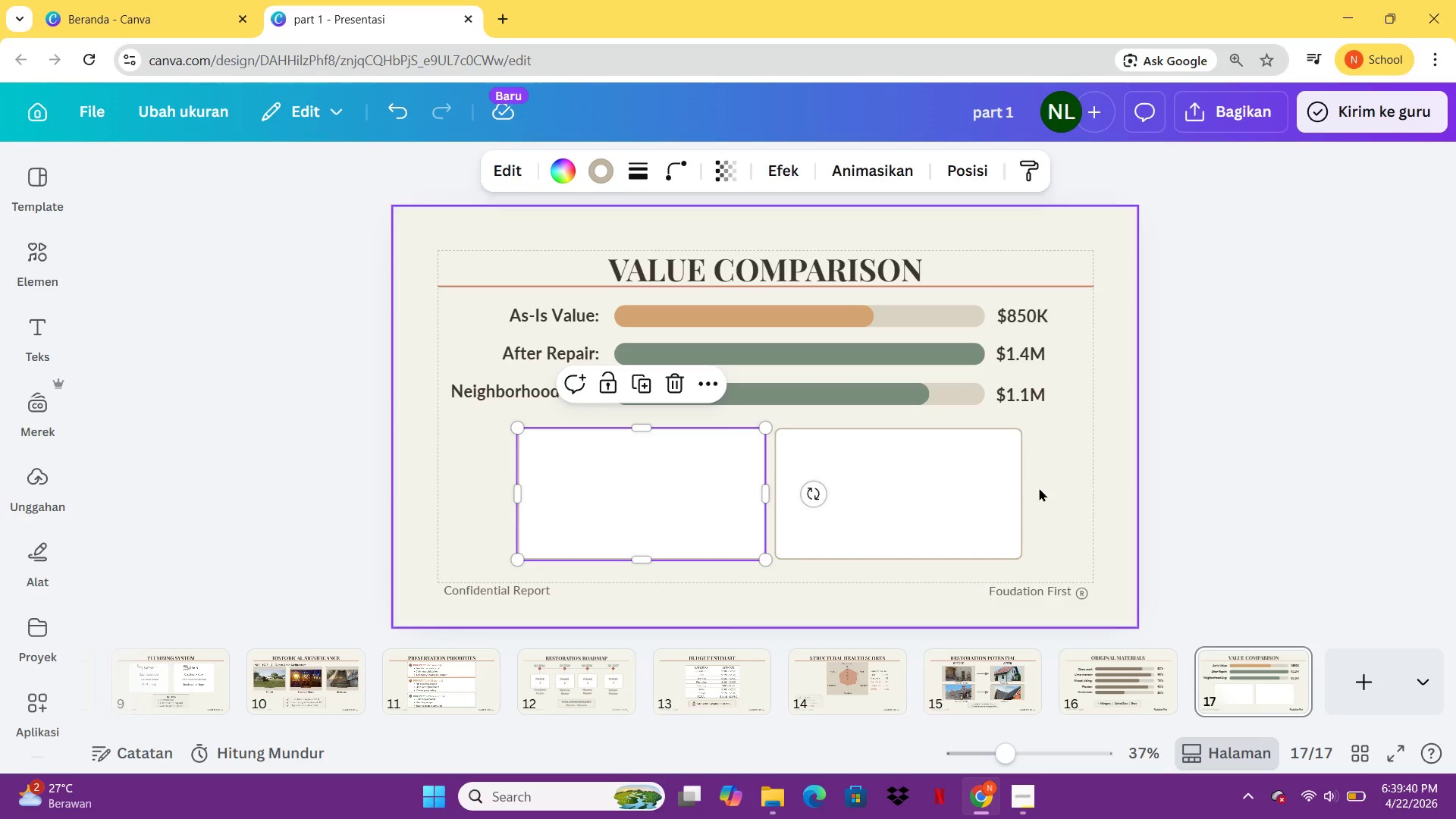 
left_click([1037, 488])
 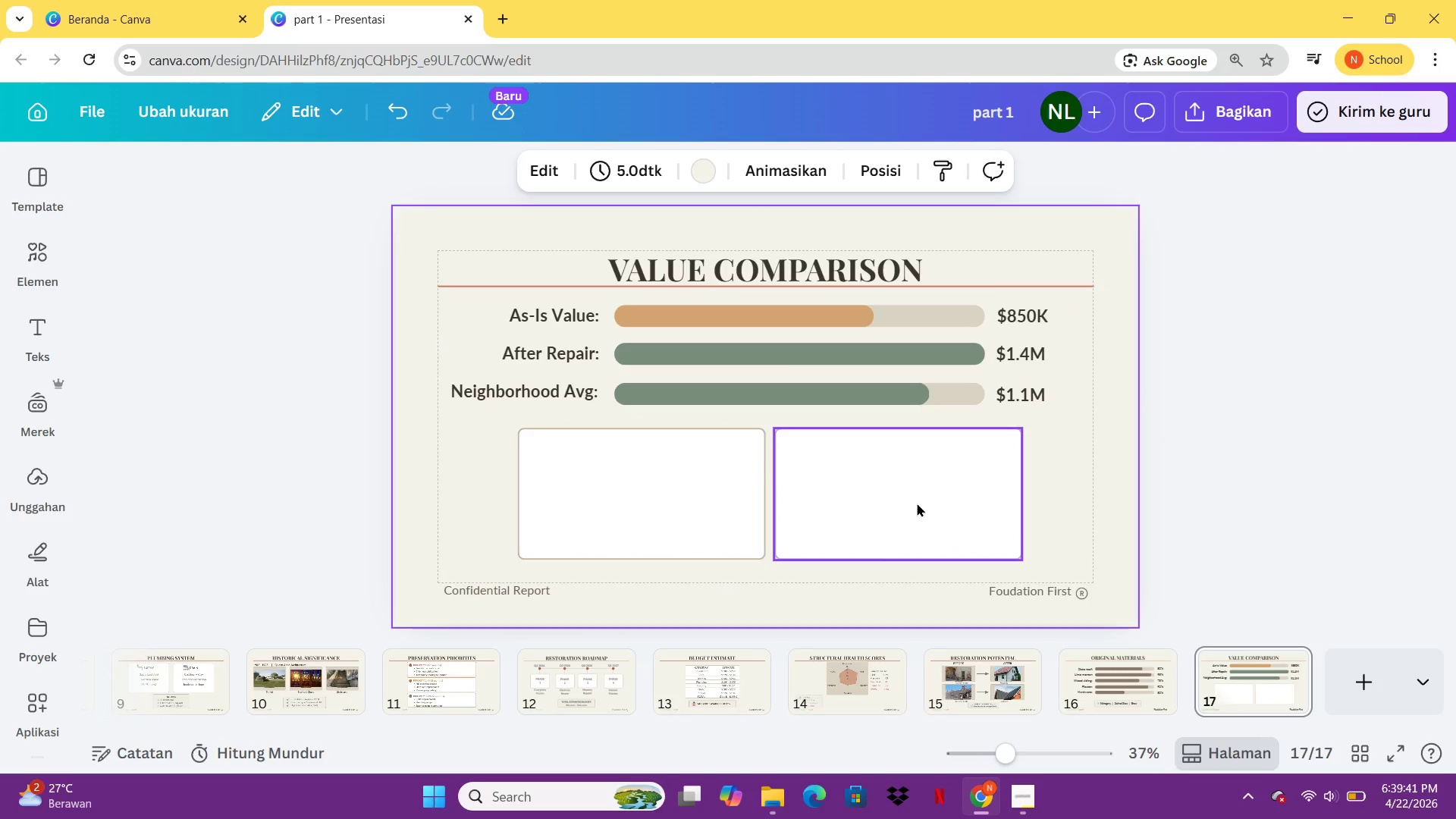 
left_click([917, 504])
 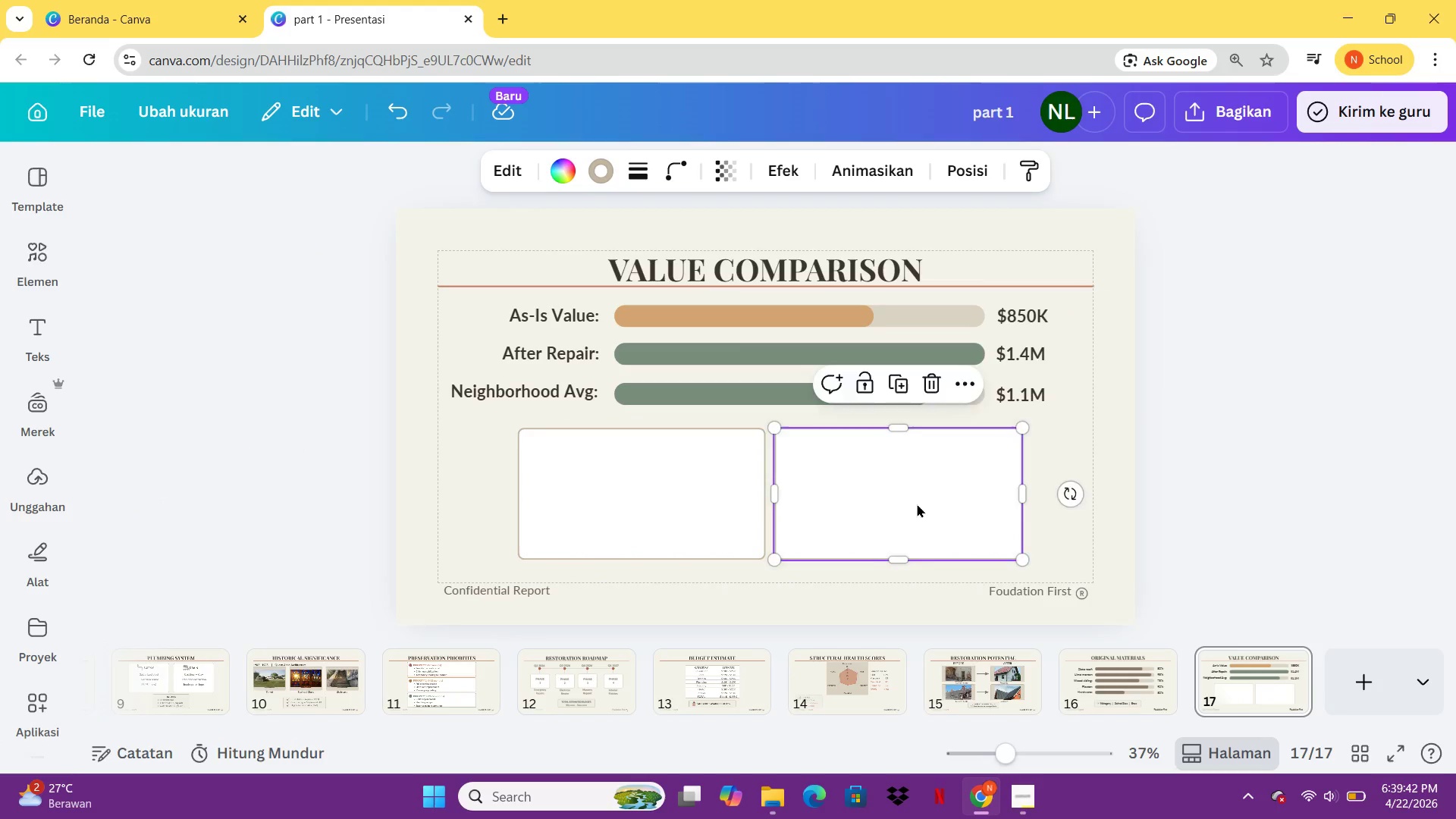 
key(ArrowLeft)
 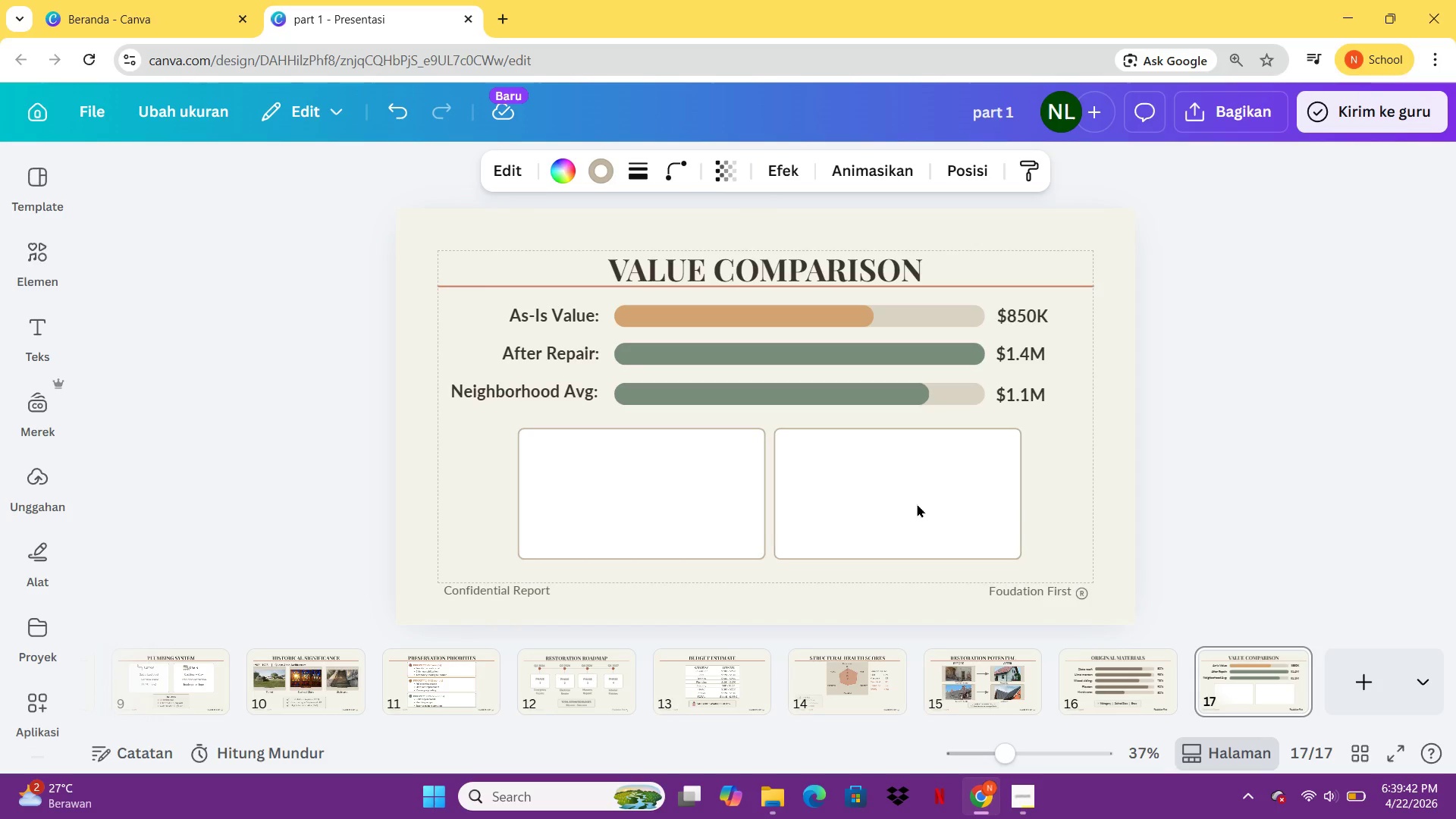 
key(ArrowLeft)
 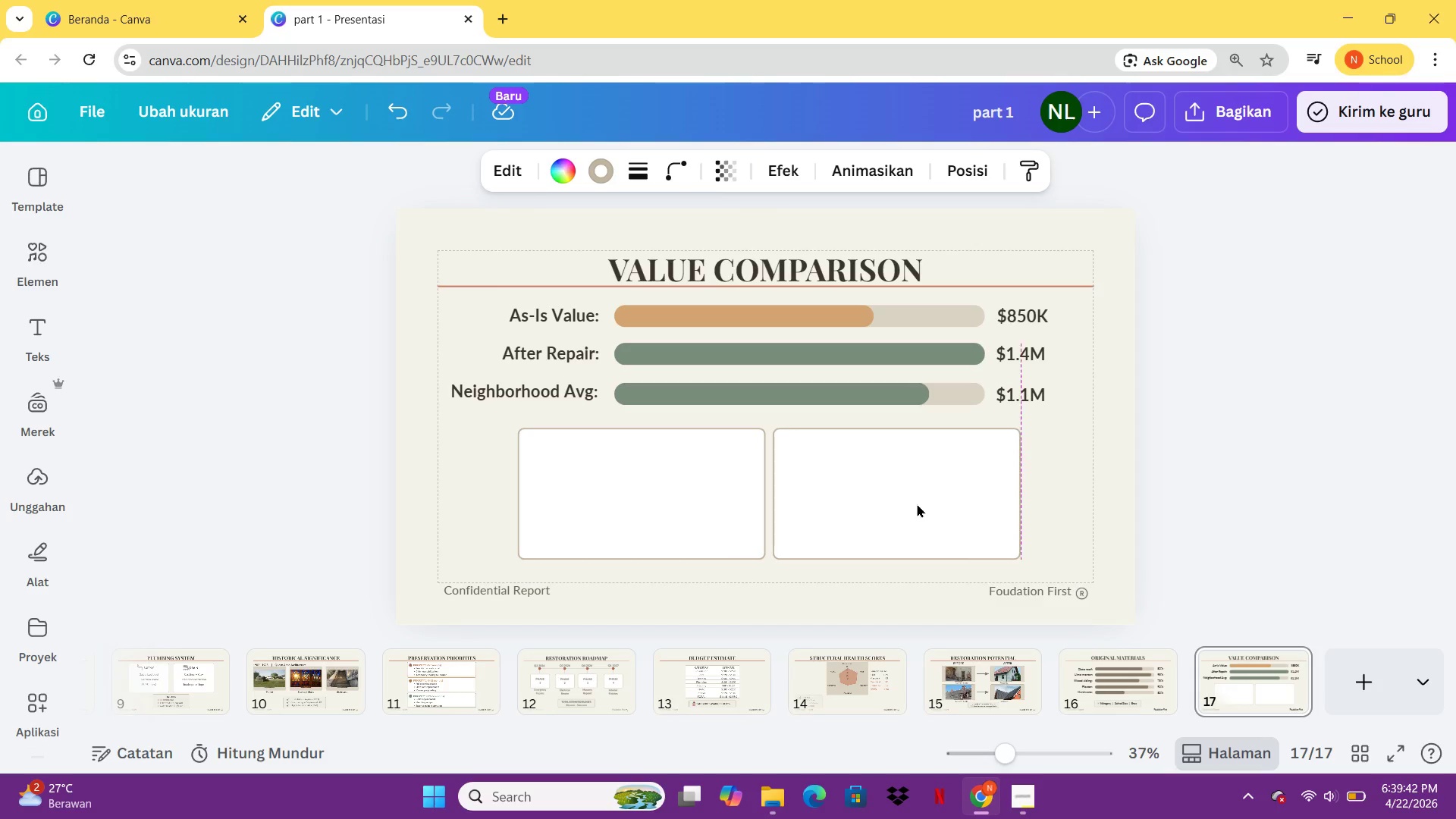 
key(ArrowLeft)
 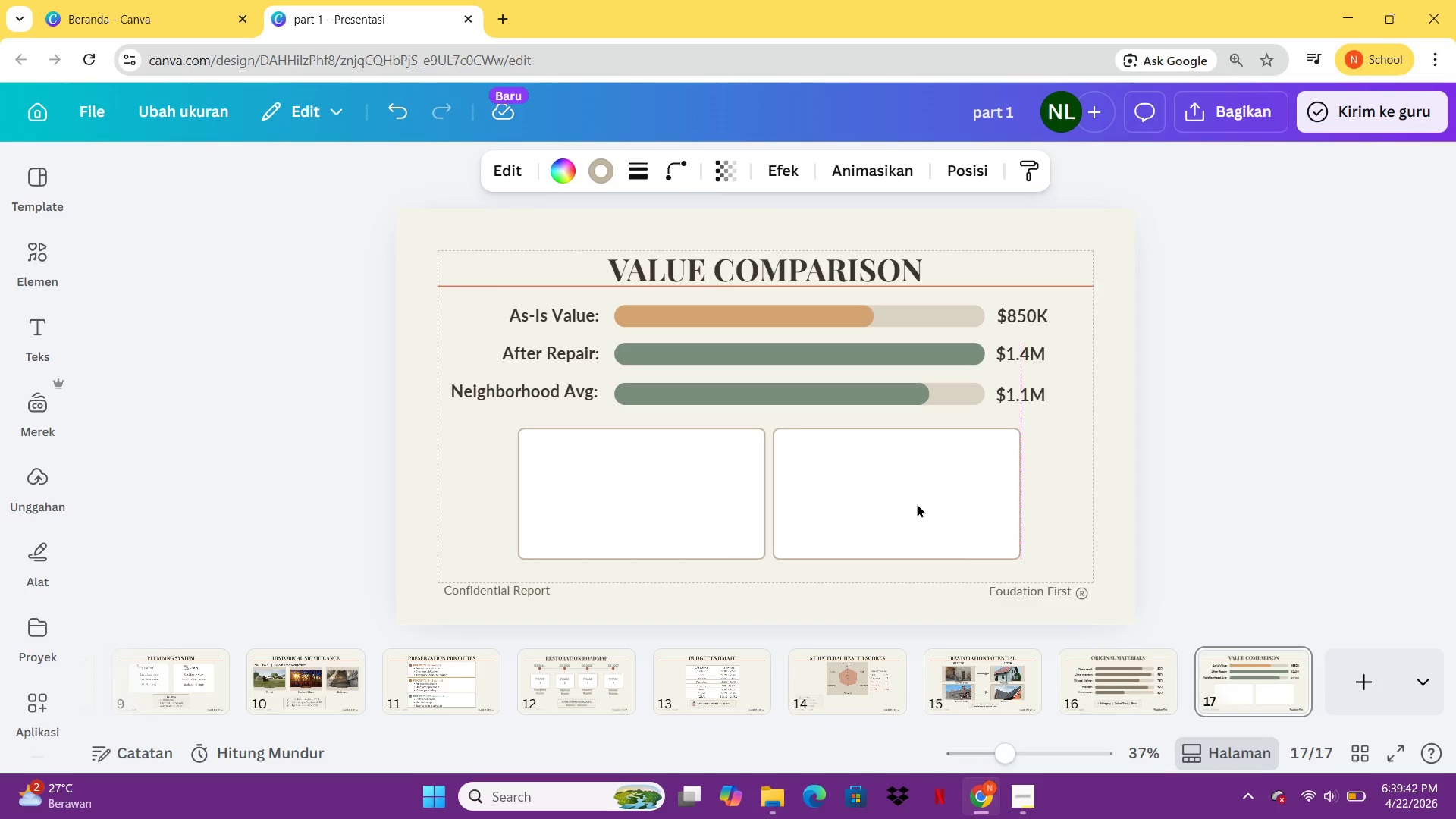 
key(ArrowLeft)
 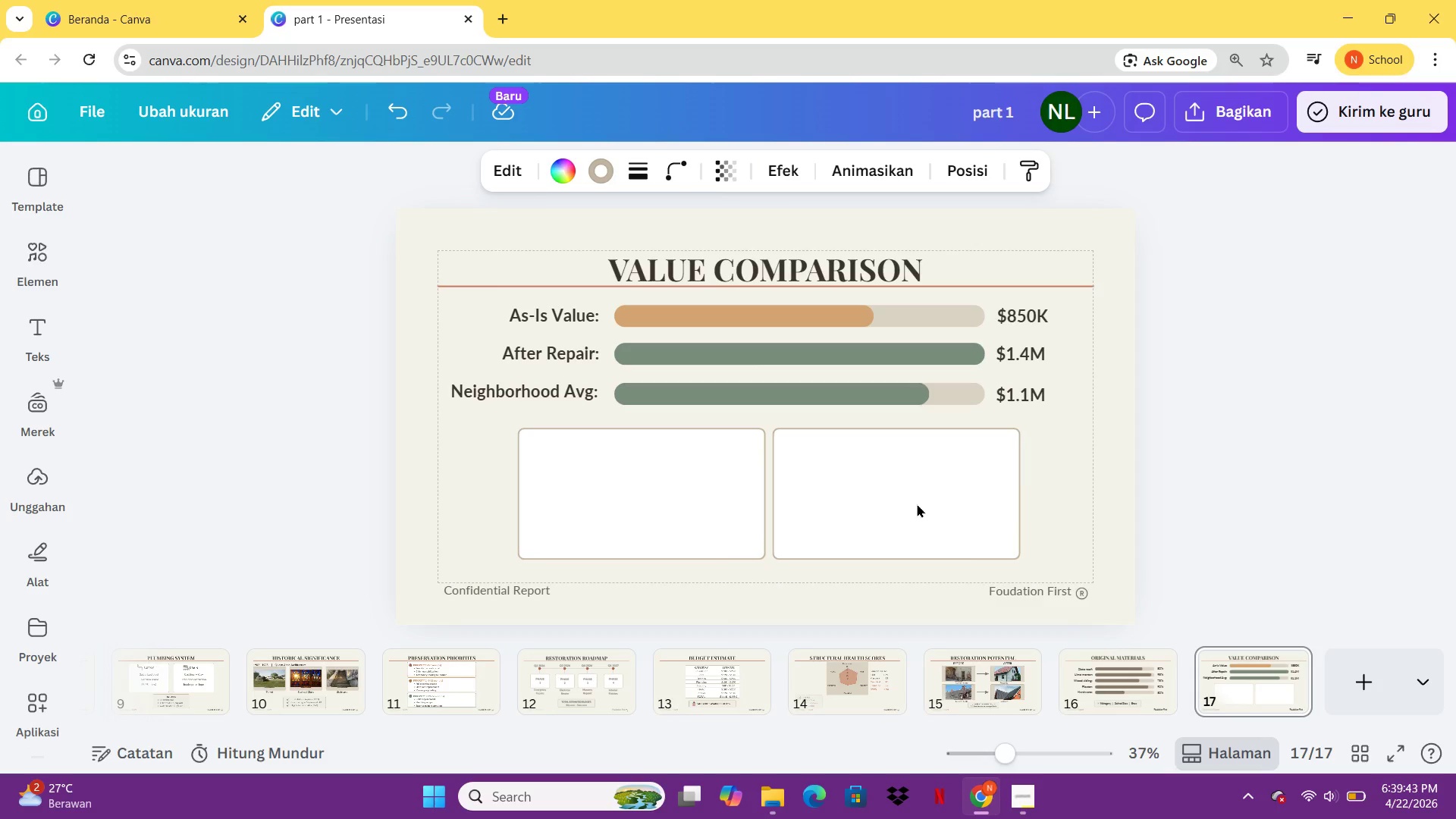 
key(ArrowLeft)
 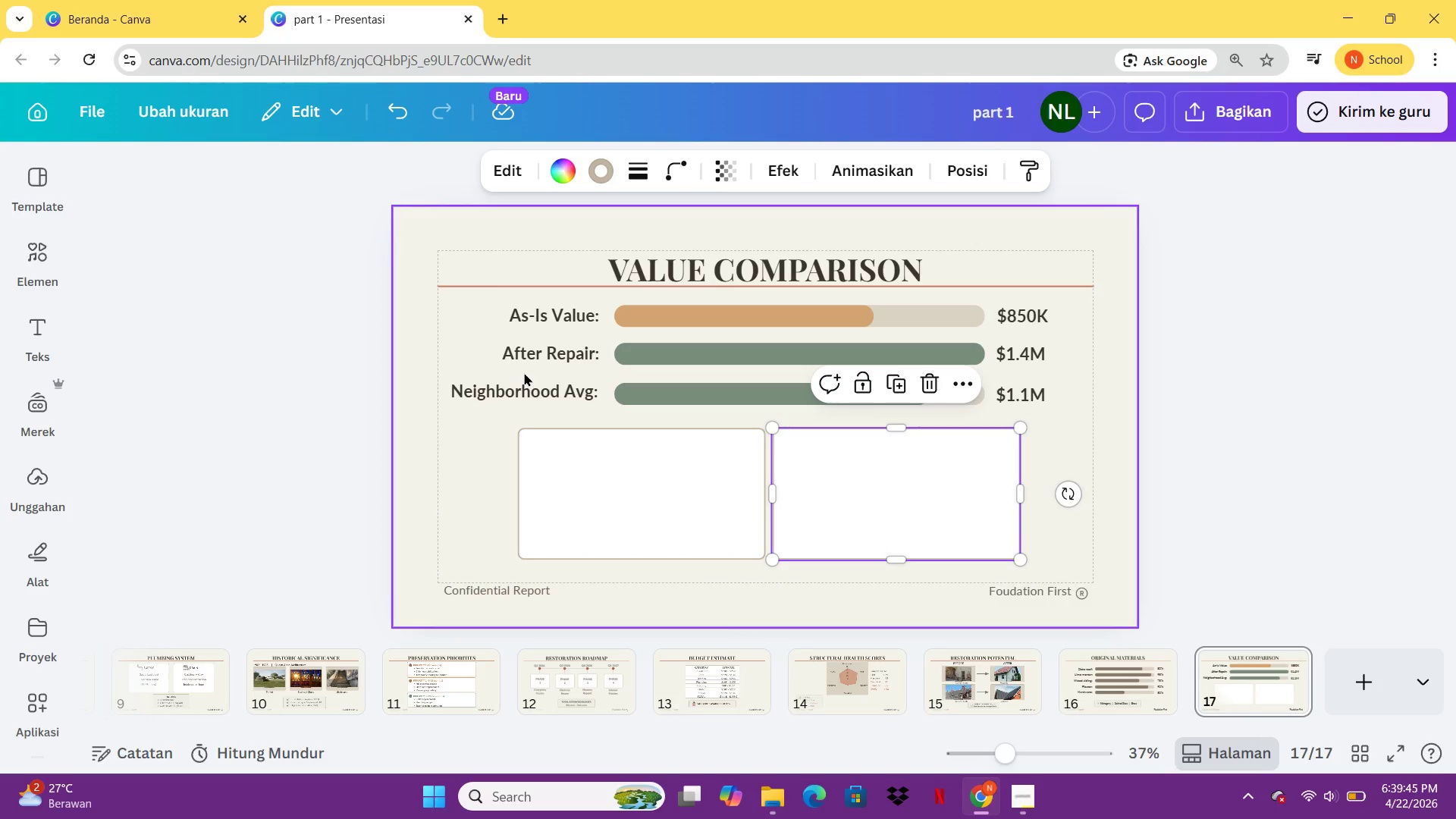 
left_click([525, 386])
 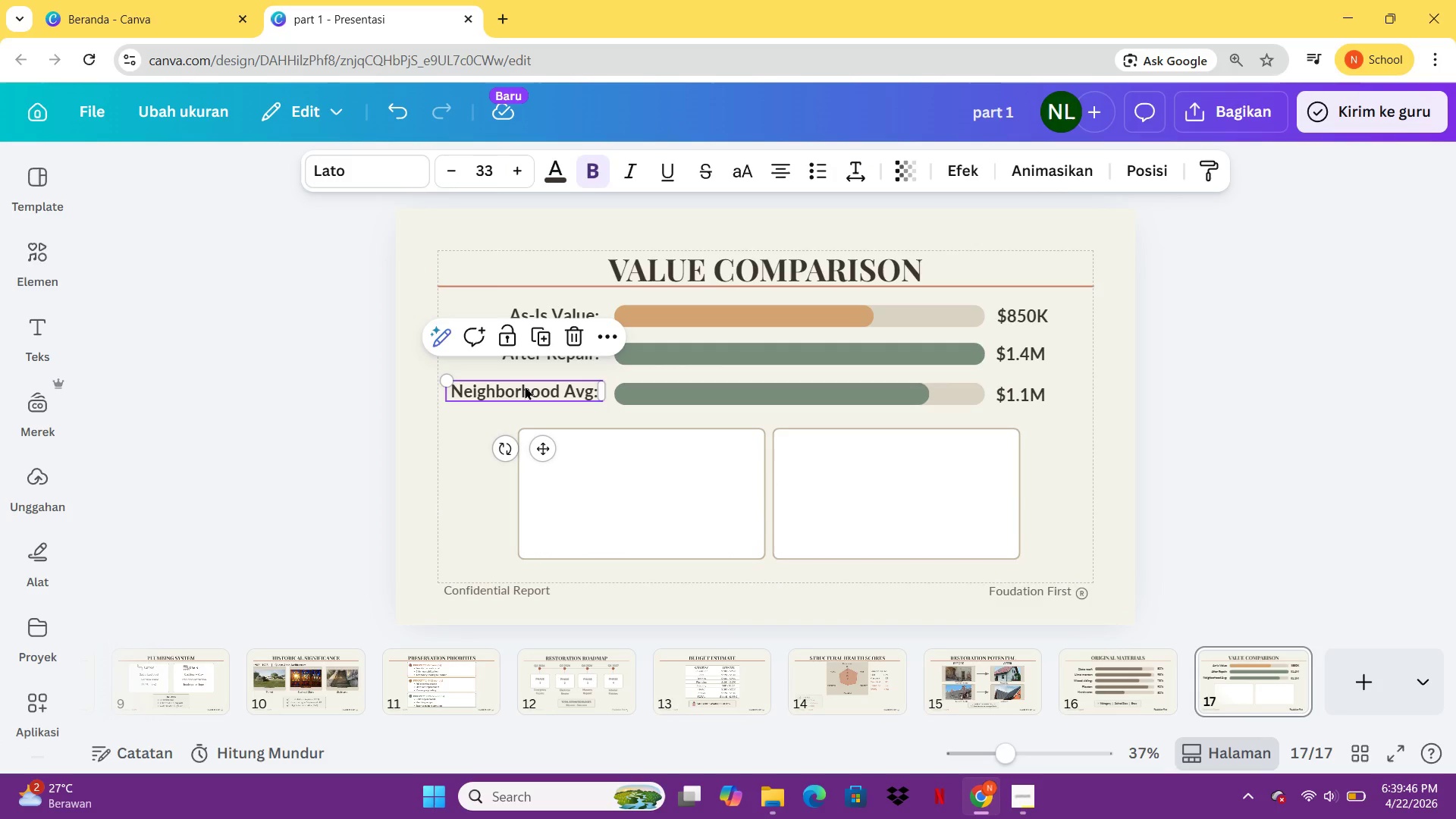 
key(Control+C)
 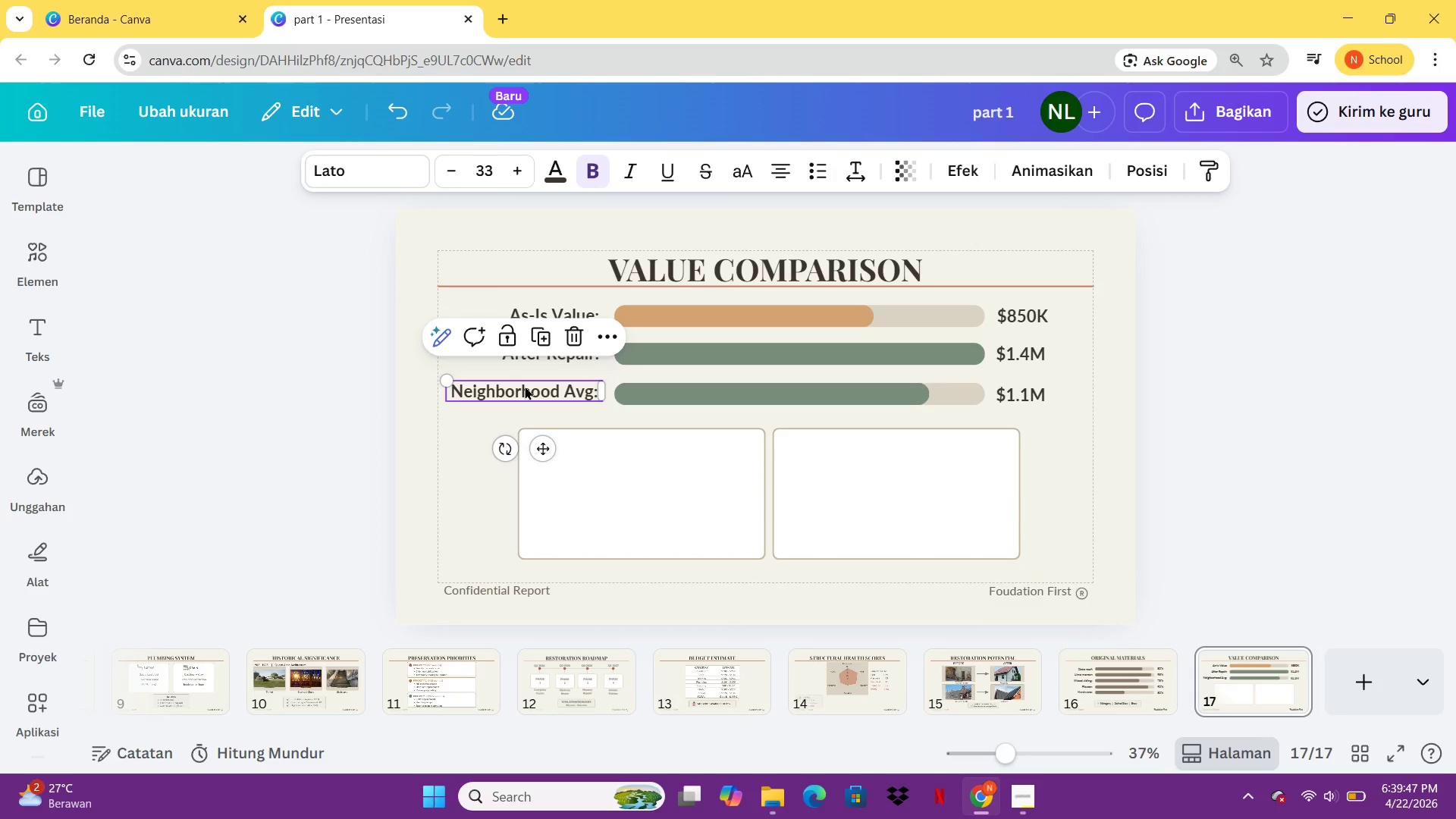 
key(Control+V)
 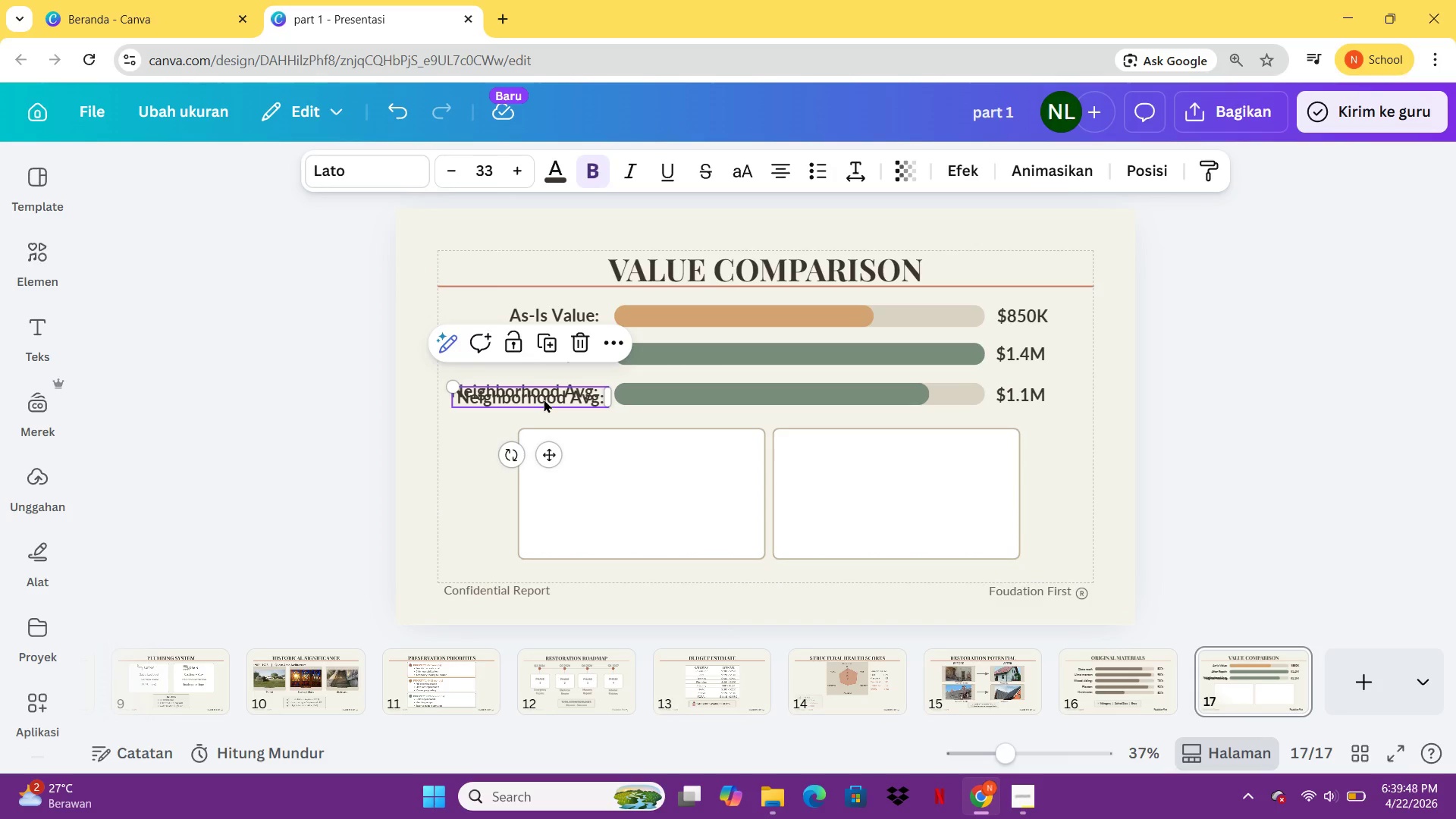 
left_click_drag(start_coordinate=[544, 399], to_coordinate=[616, 451])
 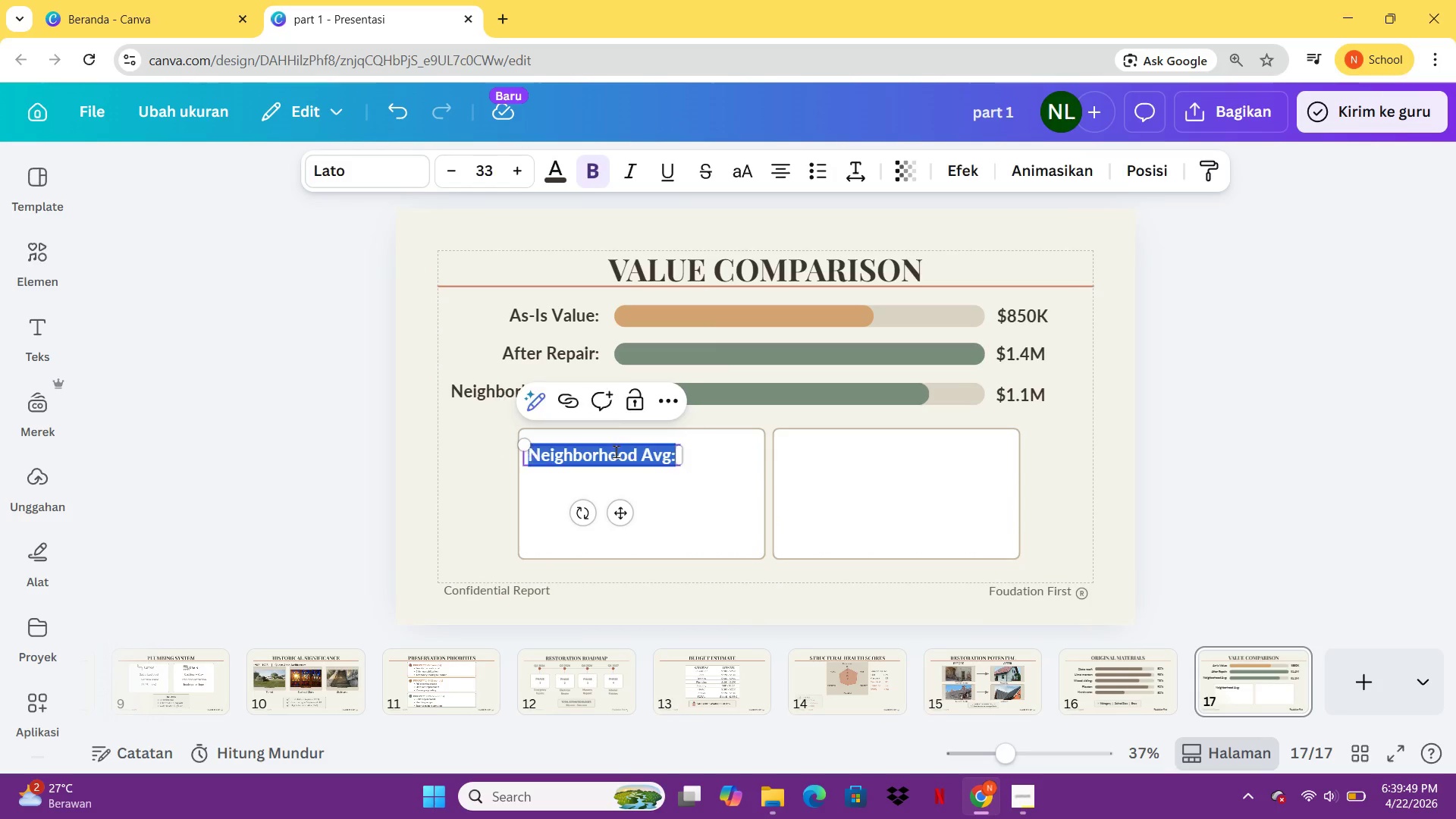 
double_click([616, 451])
 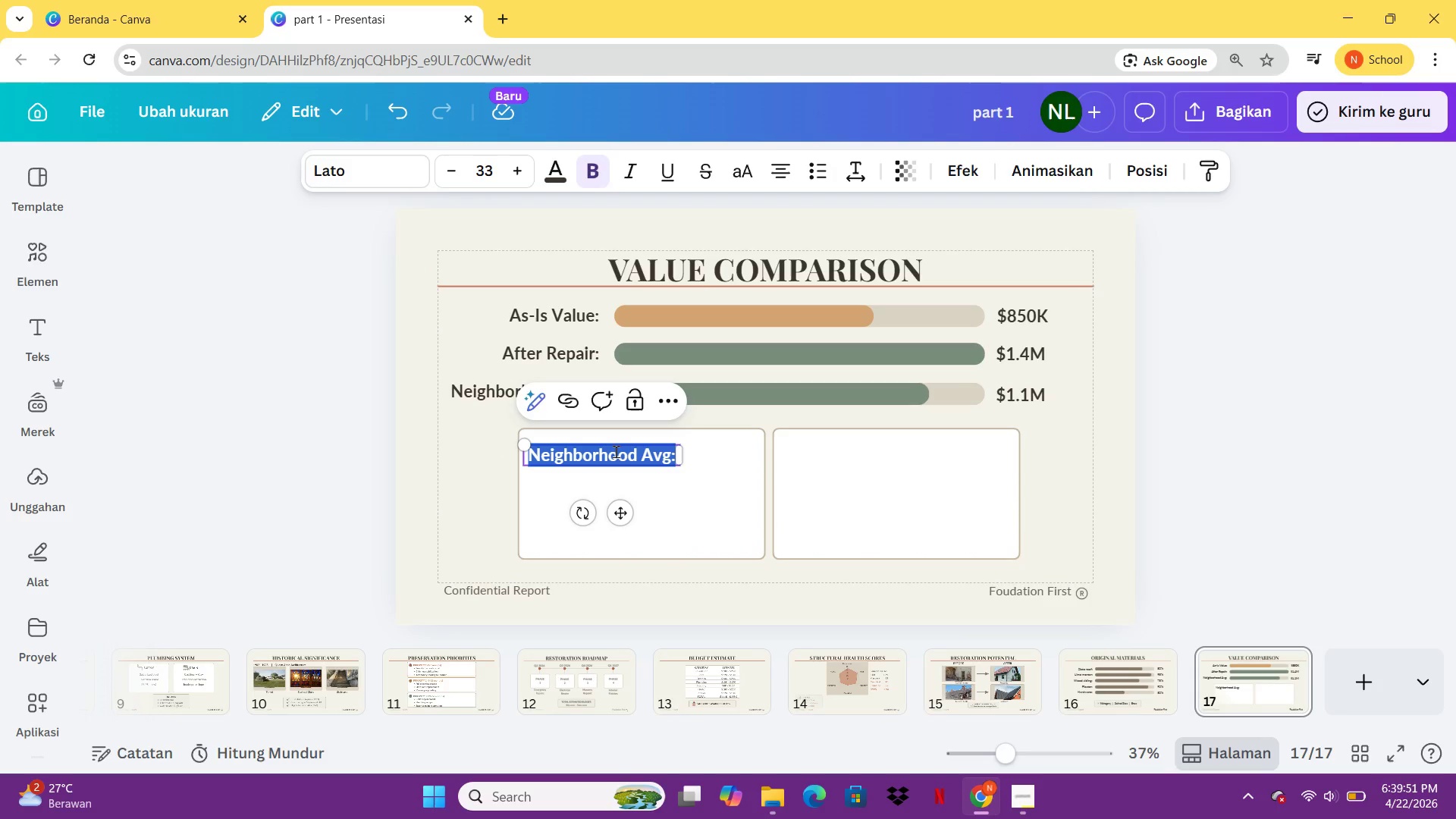 
type(ROI CALCULATION)
 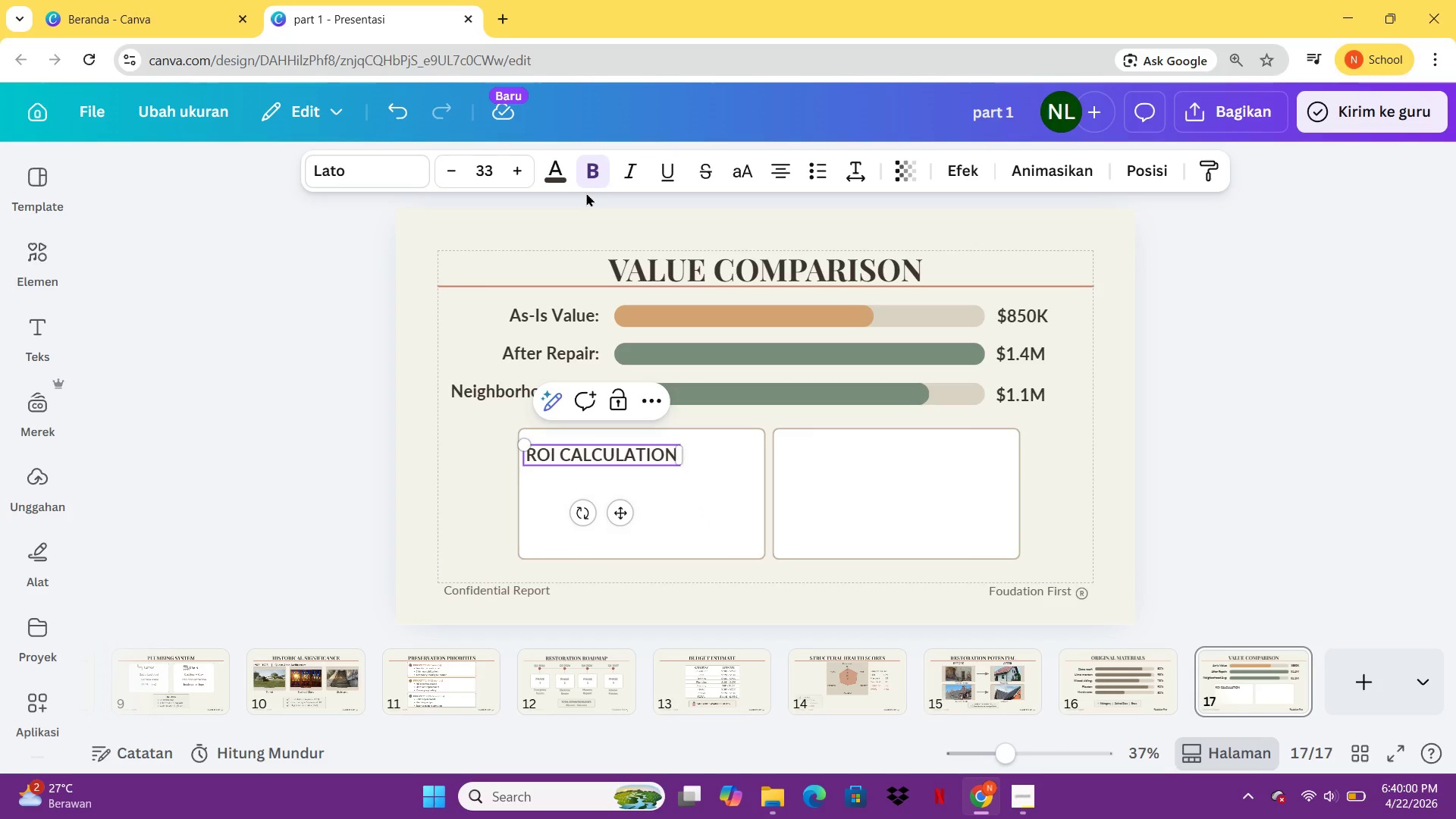 
wait(8.81)
 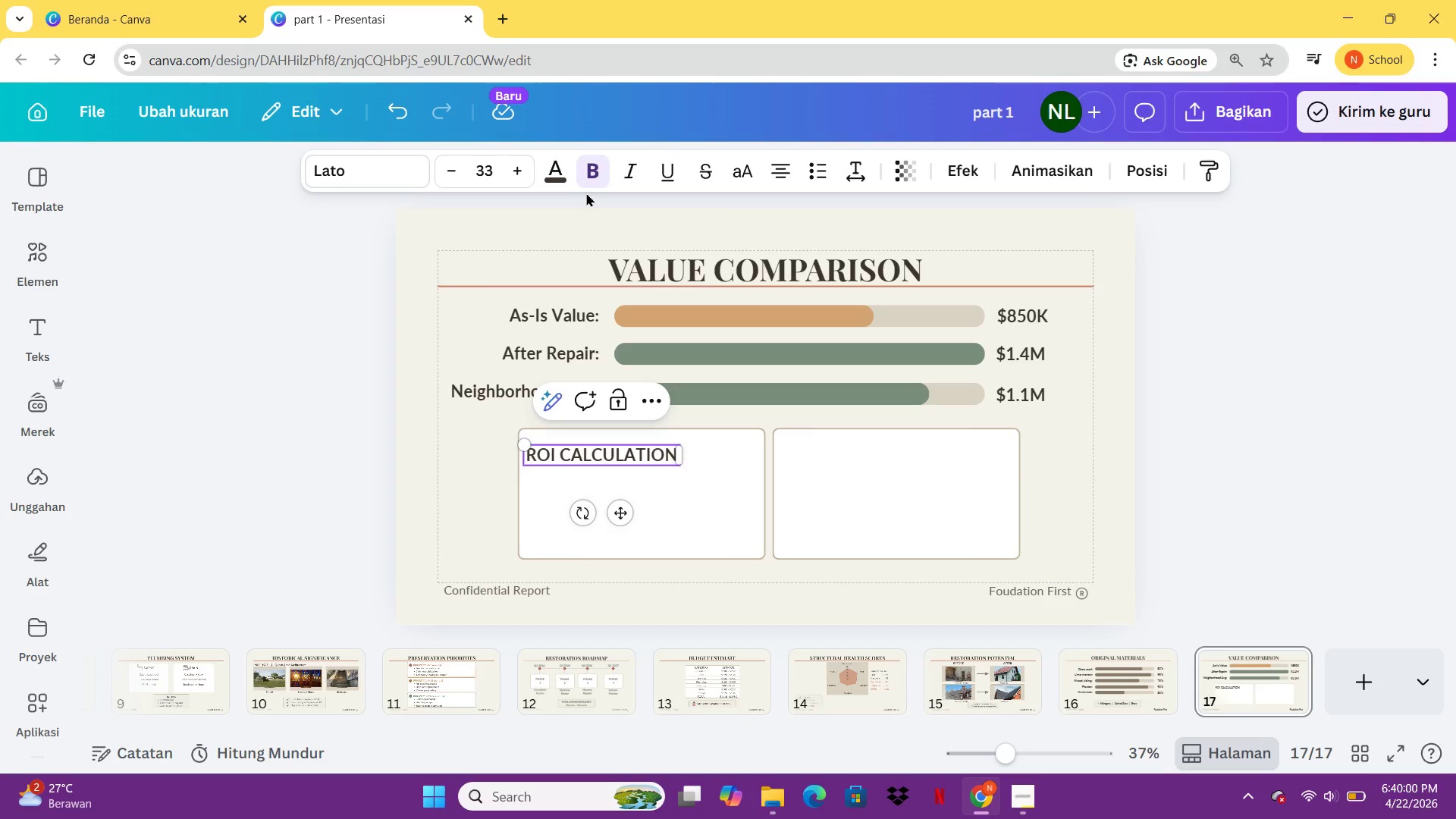 
key(Control+ControlLeft)
 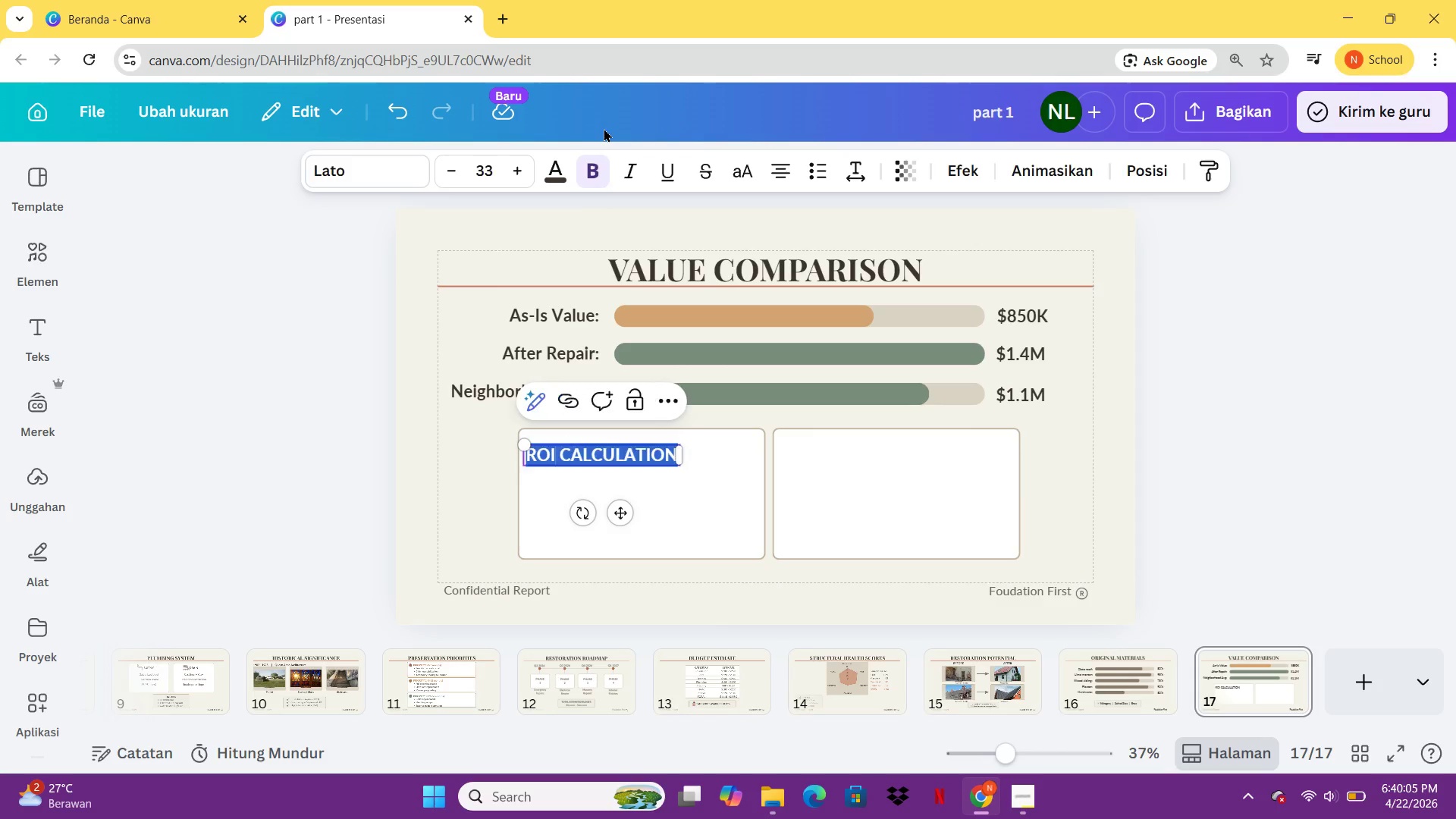 
key(Control+A)
 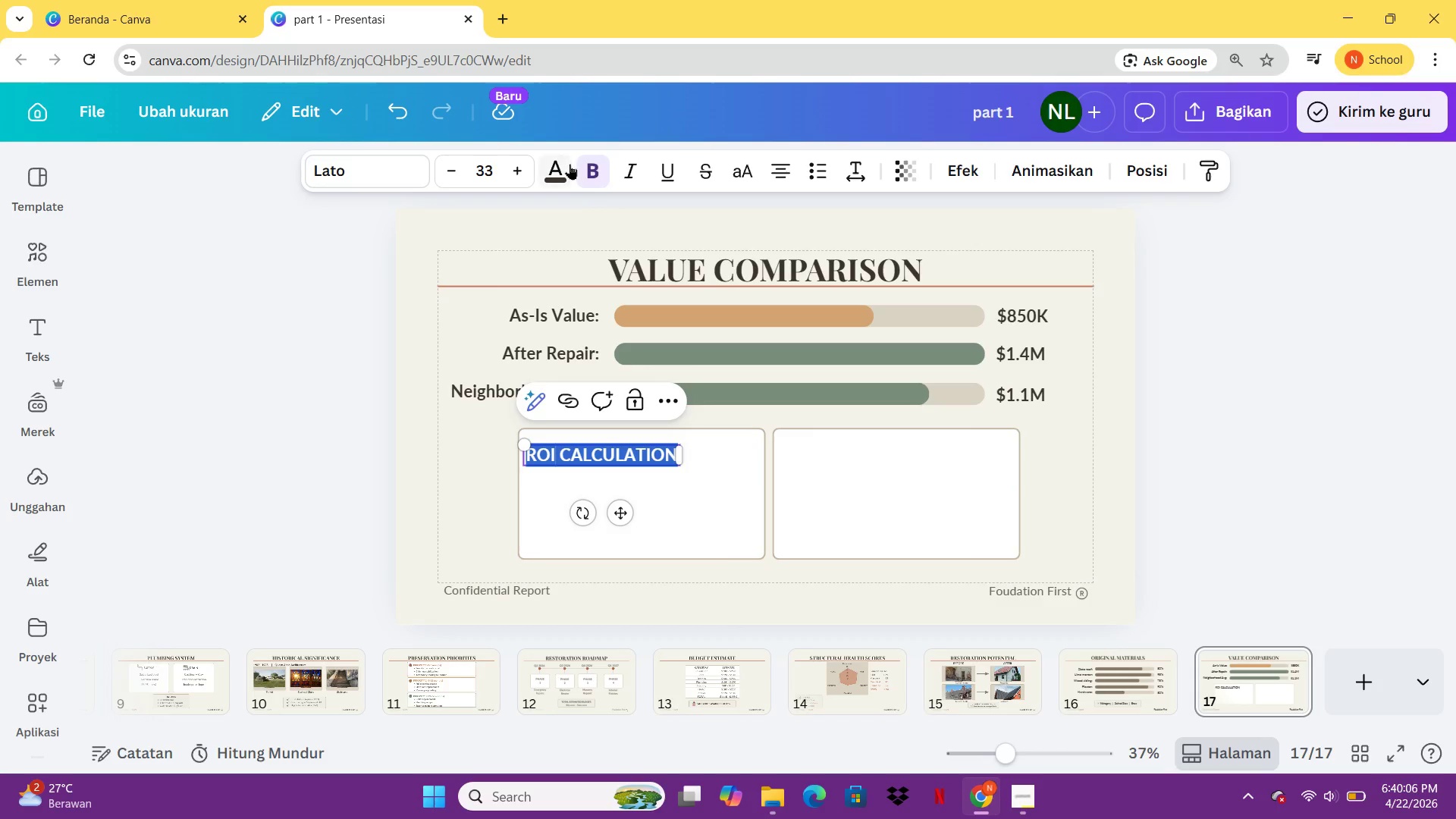 
left_click([570, 164])
 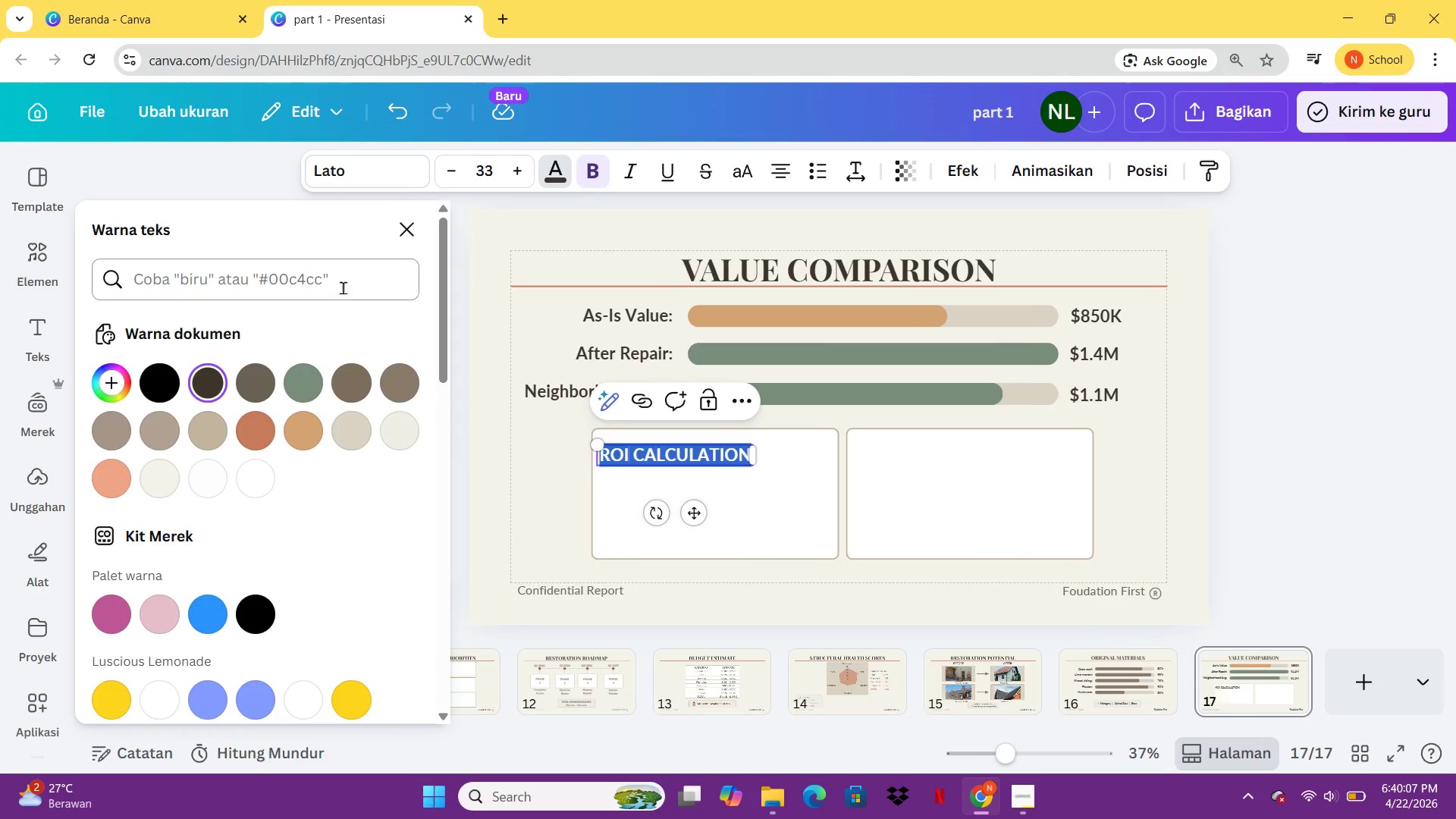 
mouse_move([260, 383])
 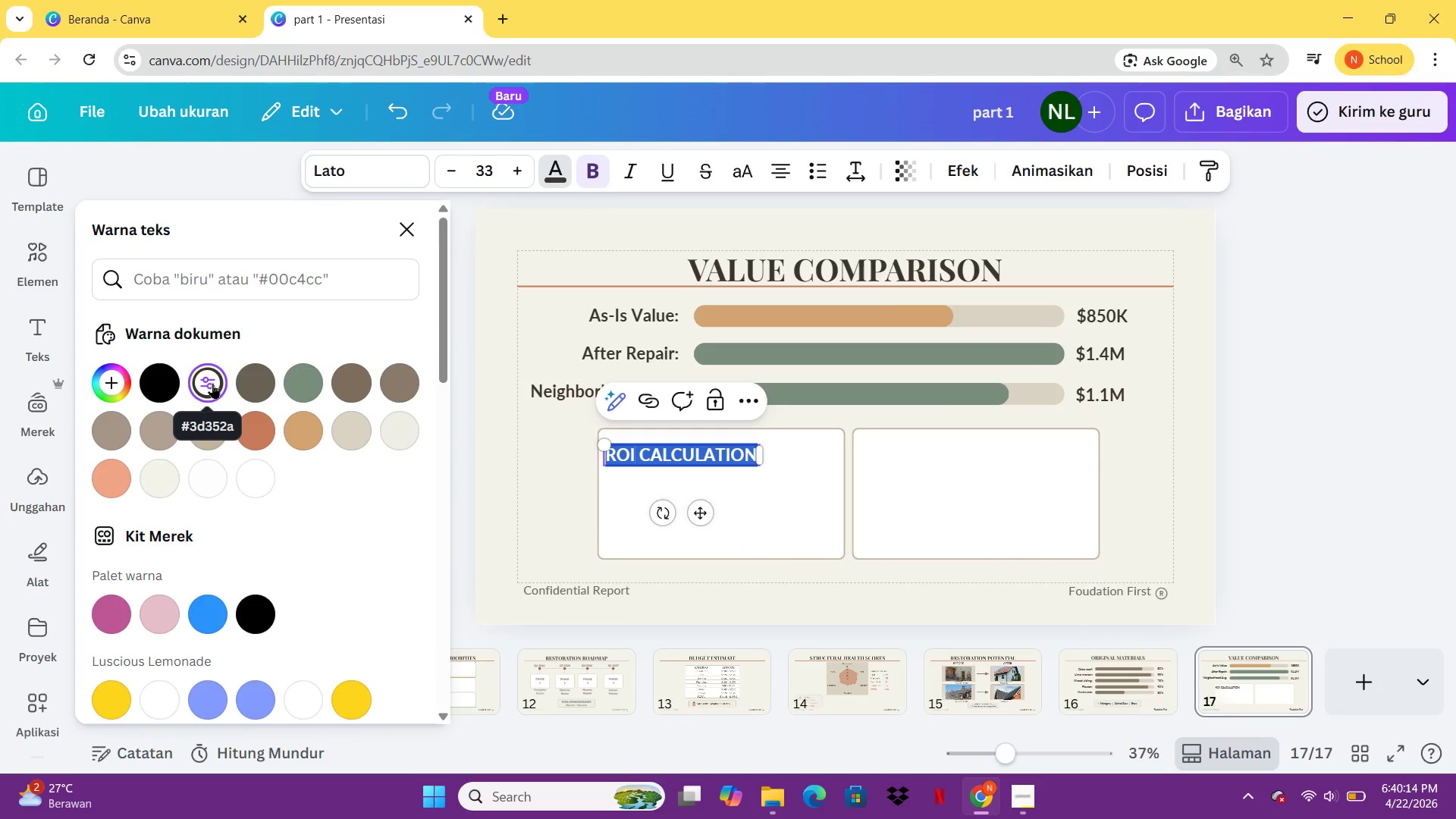 
wait(6.39)
 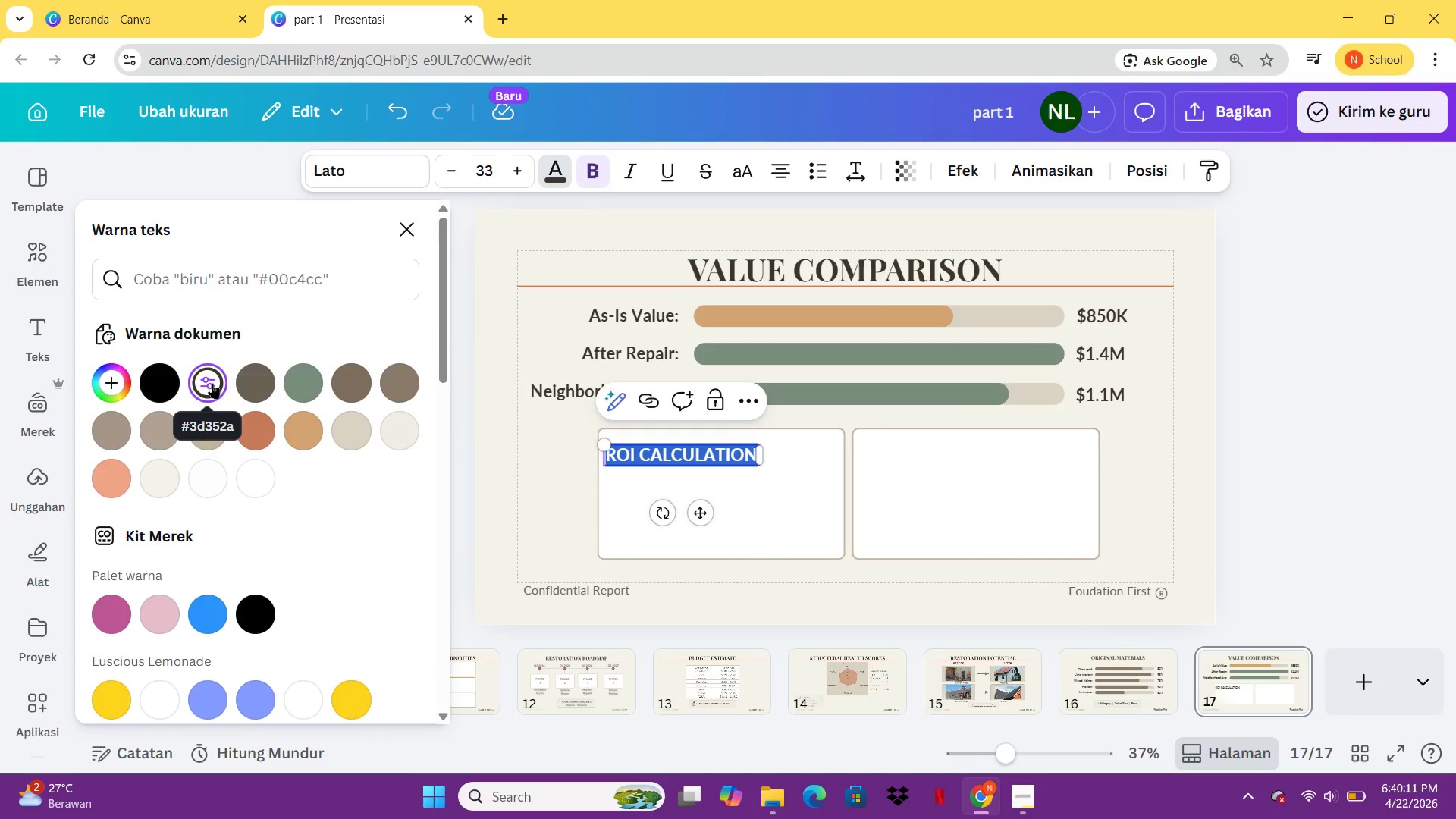 
left_click([711, 548])
 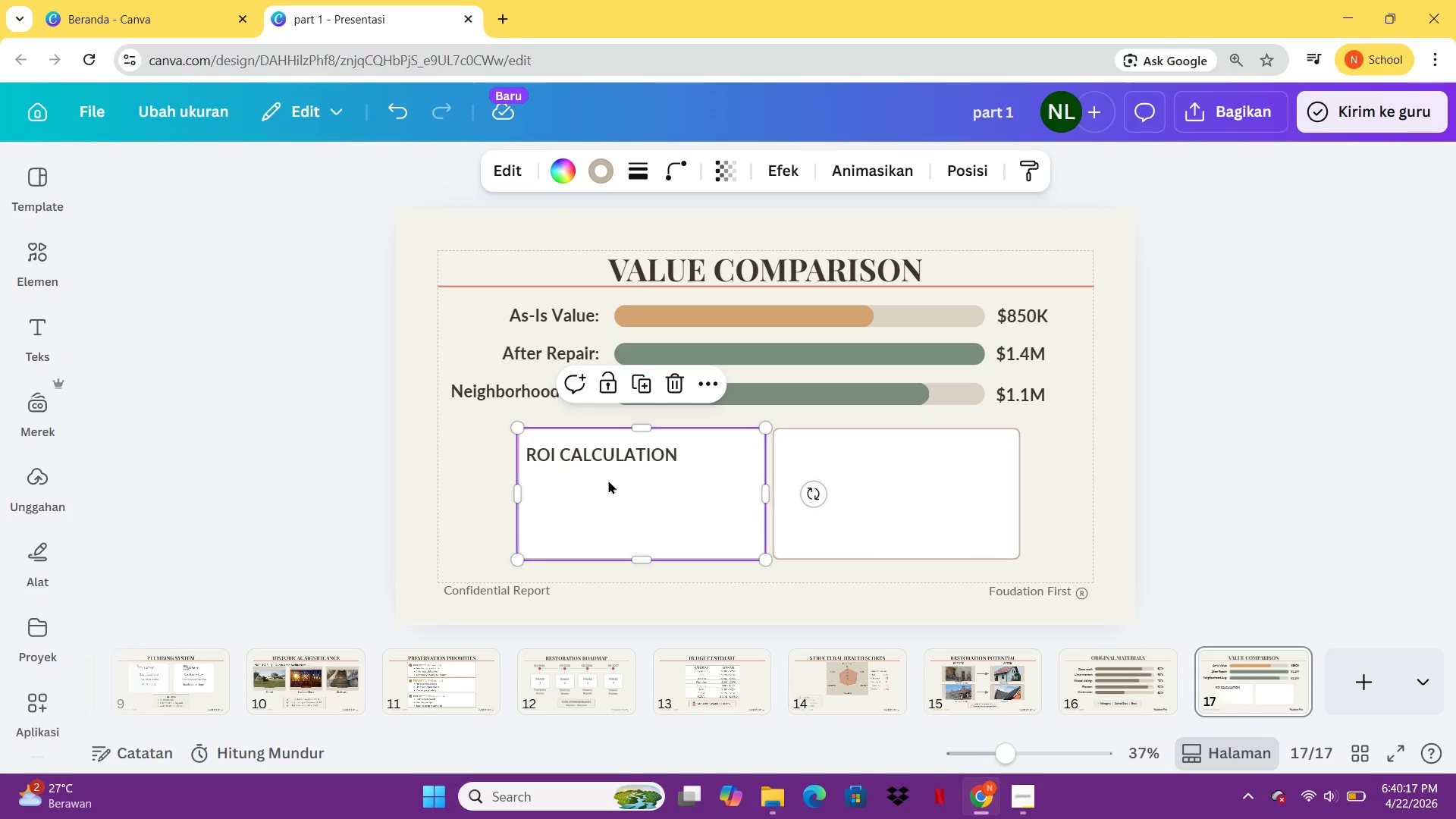 
left_click_drag(start_coordinate=[612, 450], to_coordinate=[656, 453])
 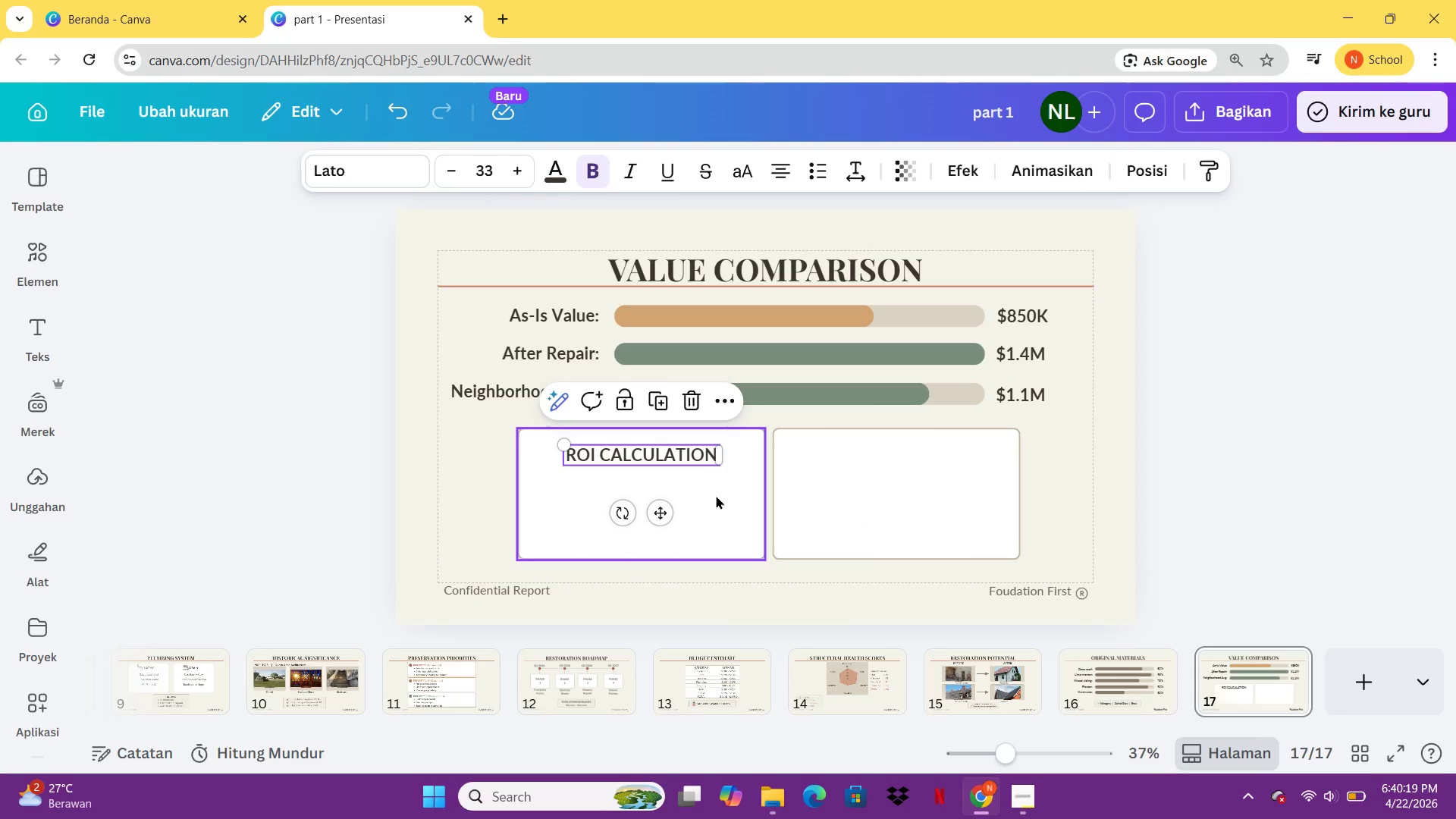 
key(Control+C)
 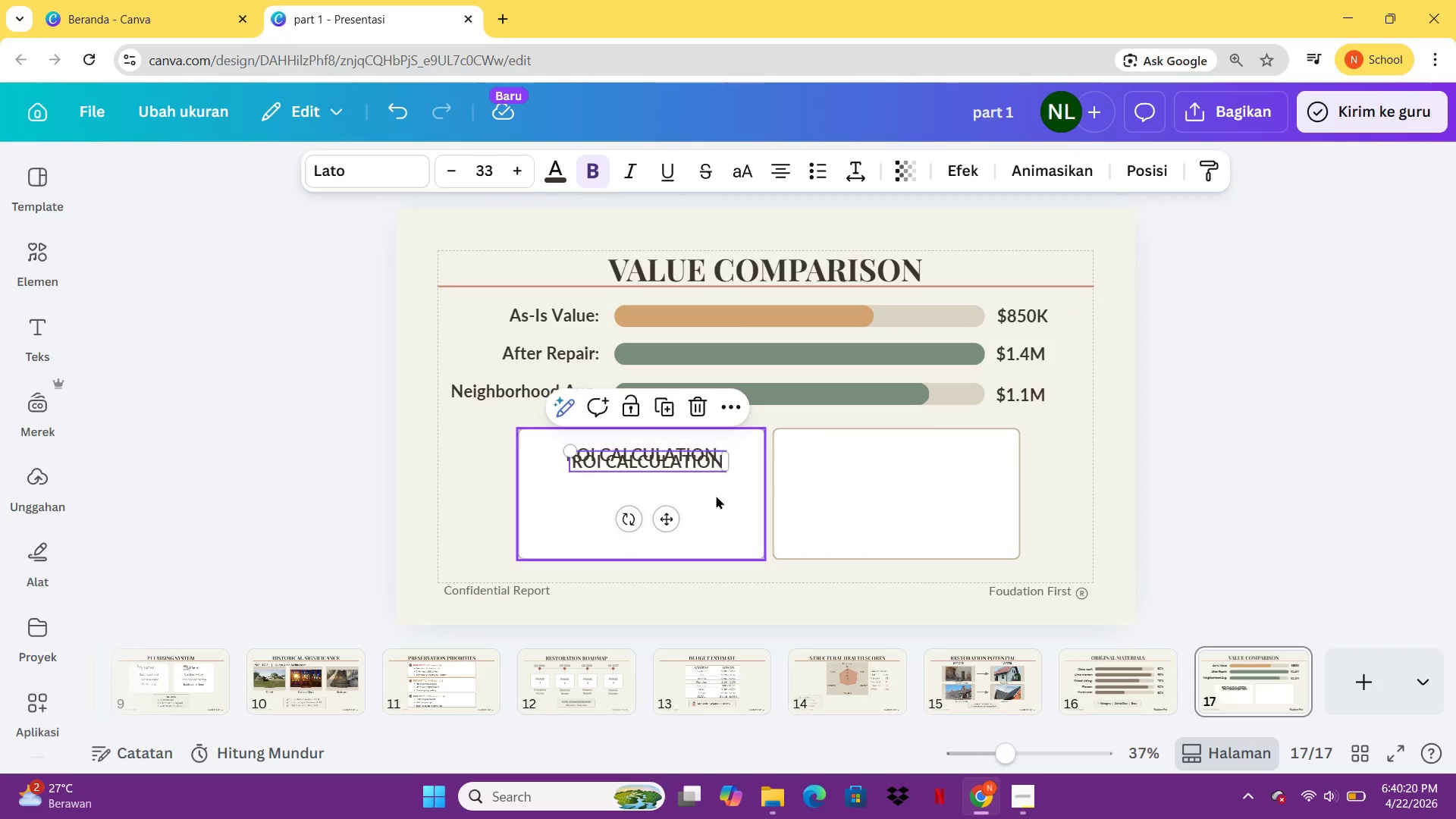 
key(Control+V)
 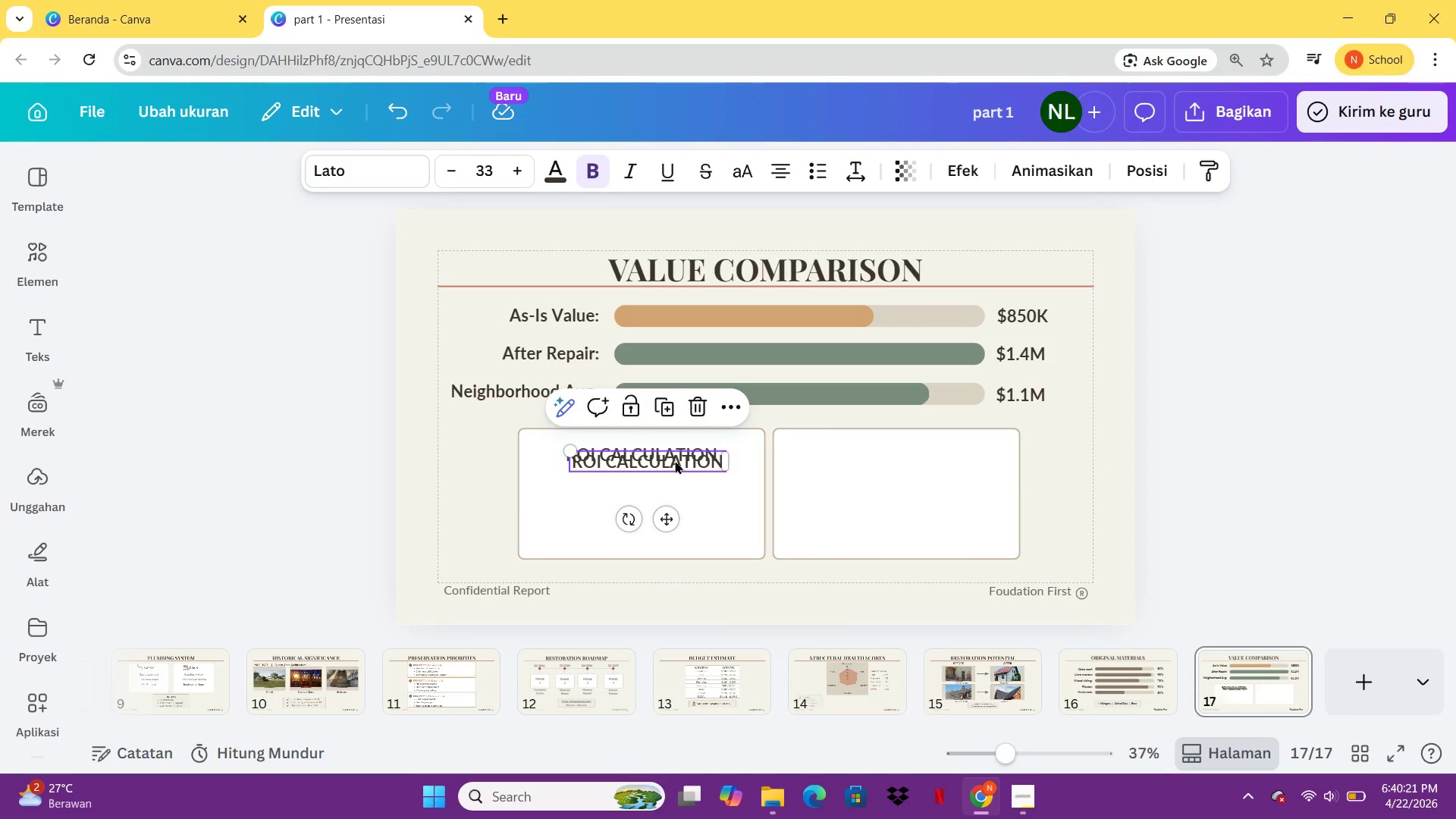 
left_click_drag(start_coordinate=[675, 460], to_coordinate=[923, 457])
 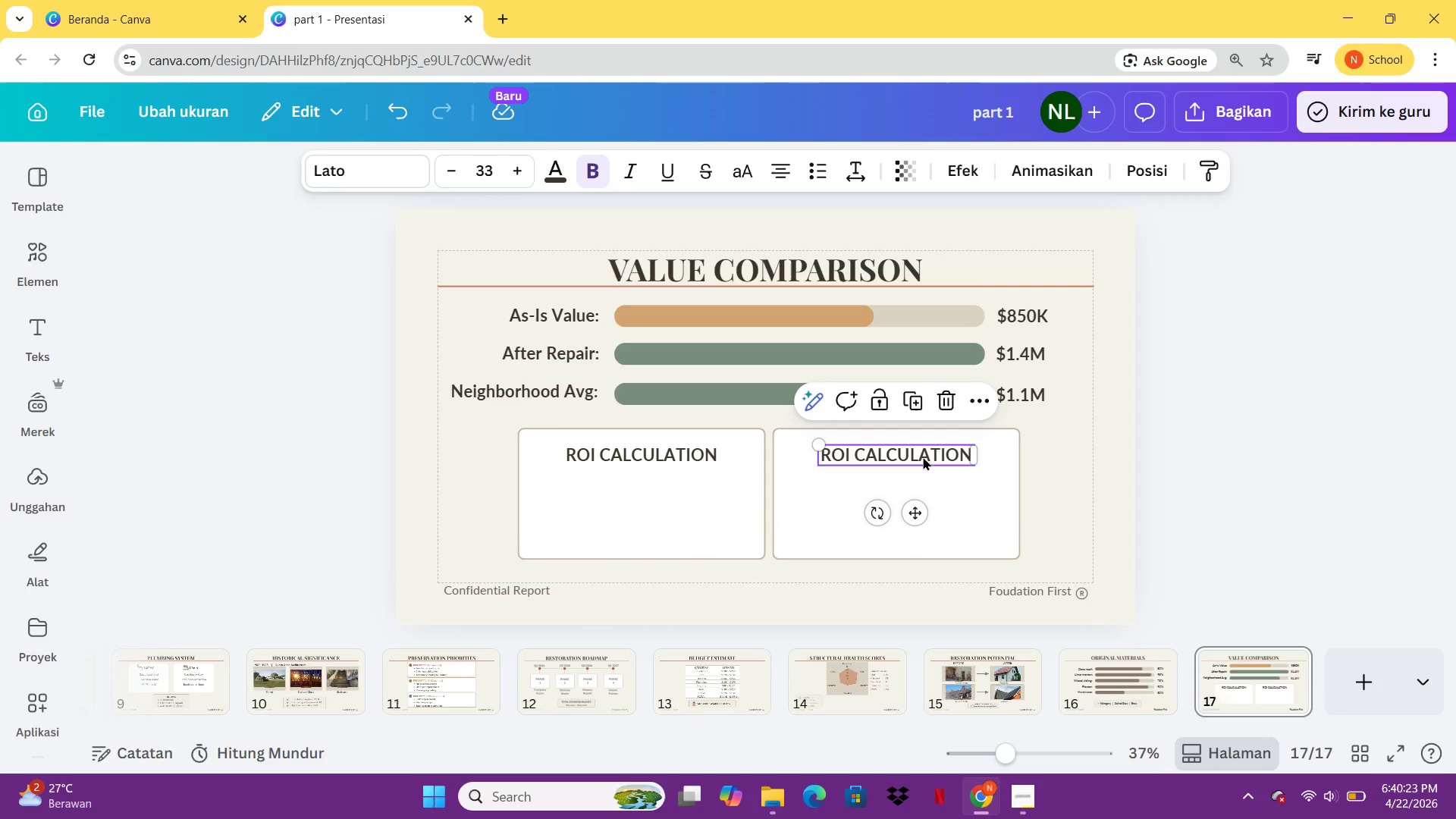 
left_click([923, 457])
 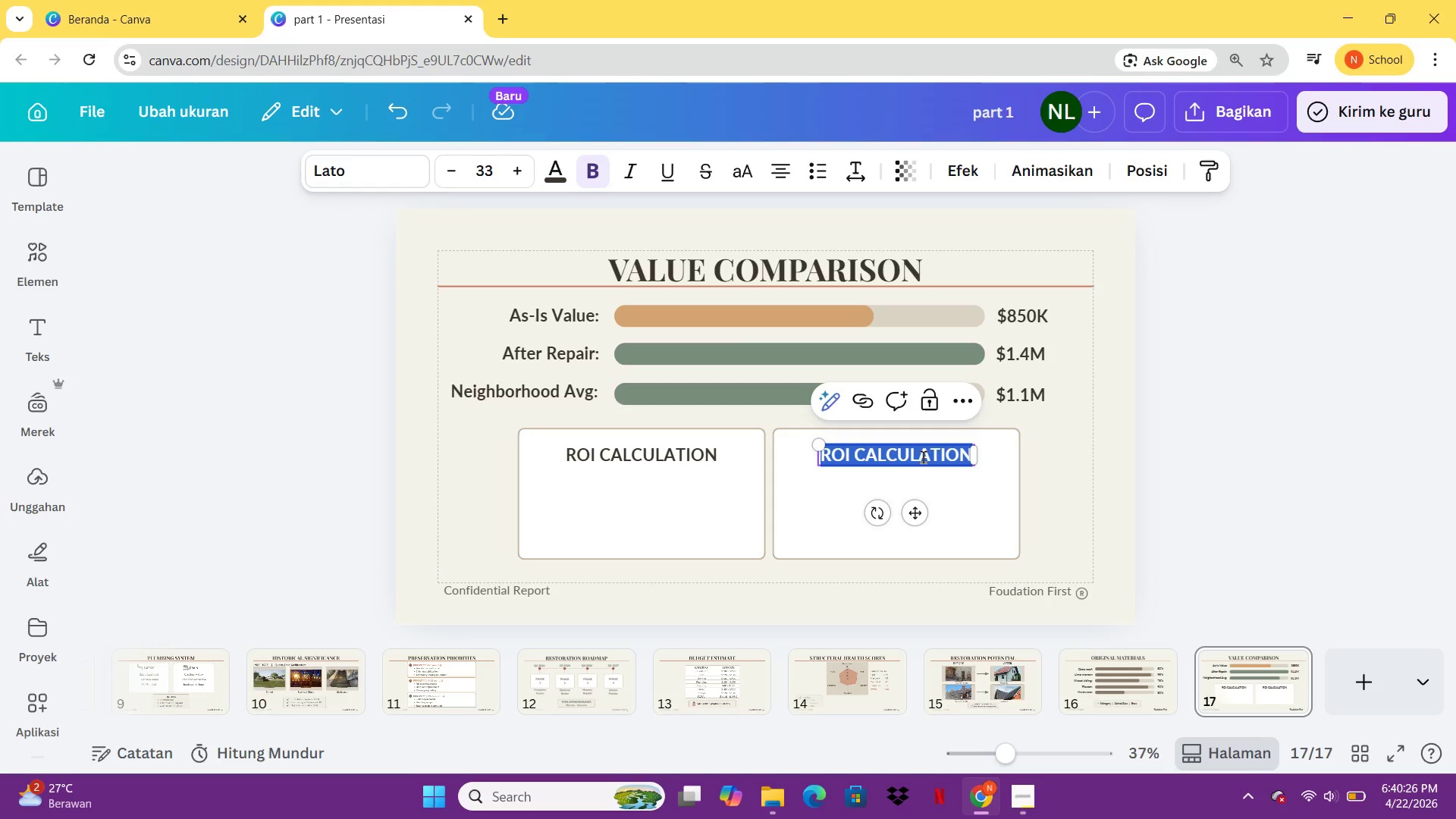 
type(TAX CREDITS)
 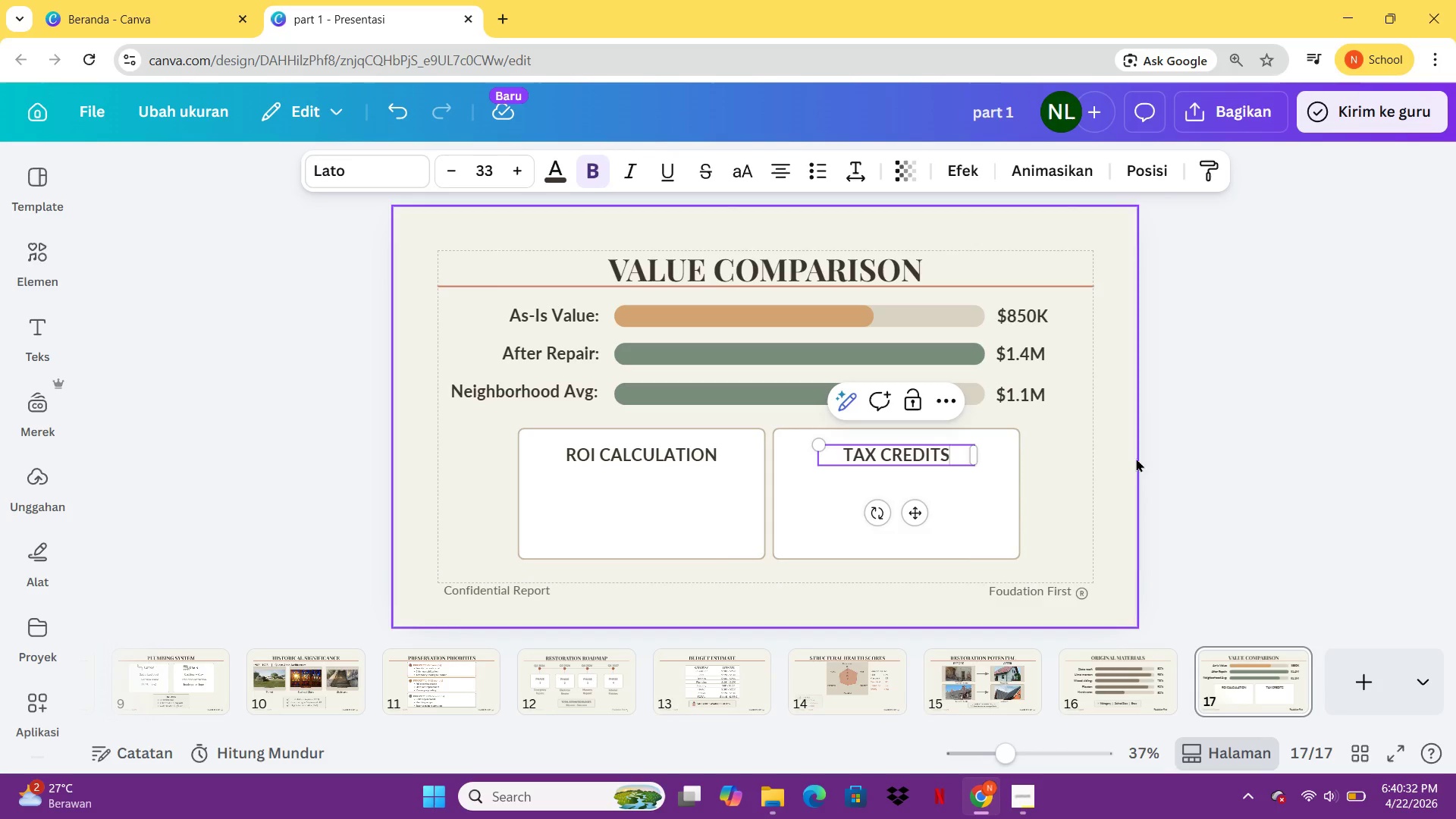 
left_click([1152, 458])
 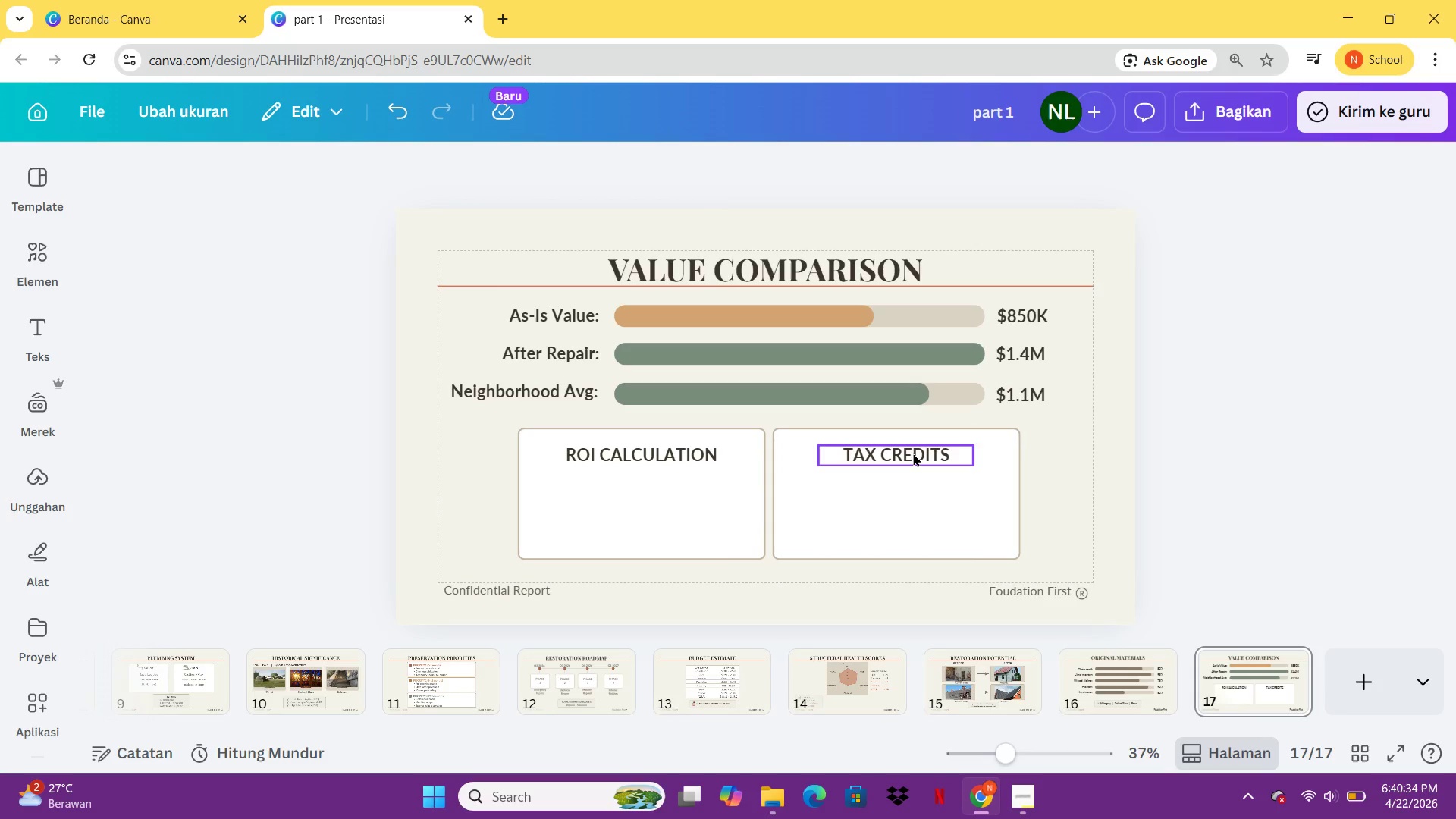 
left_click([913, 453])
 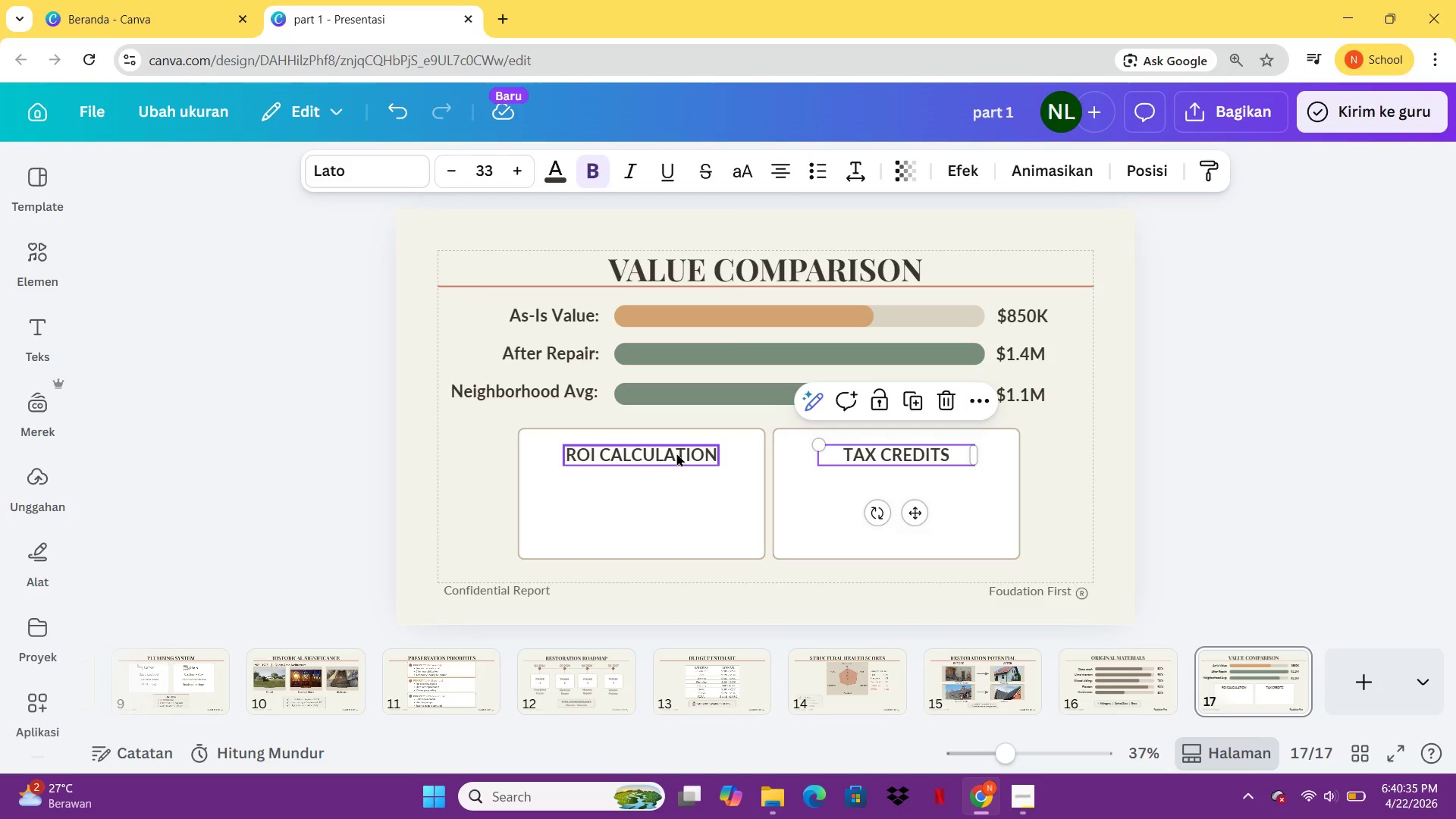 
left_click([676, 453])
 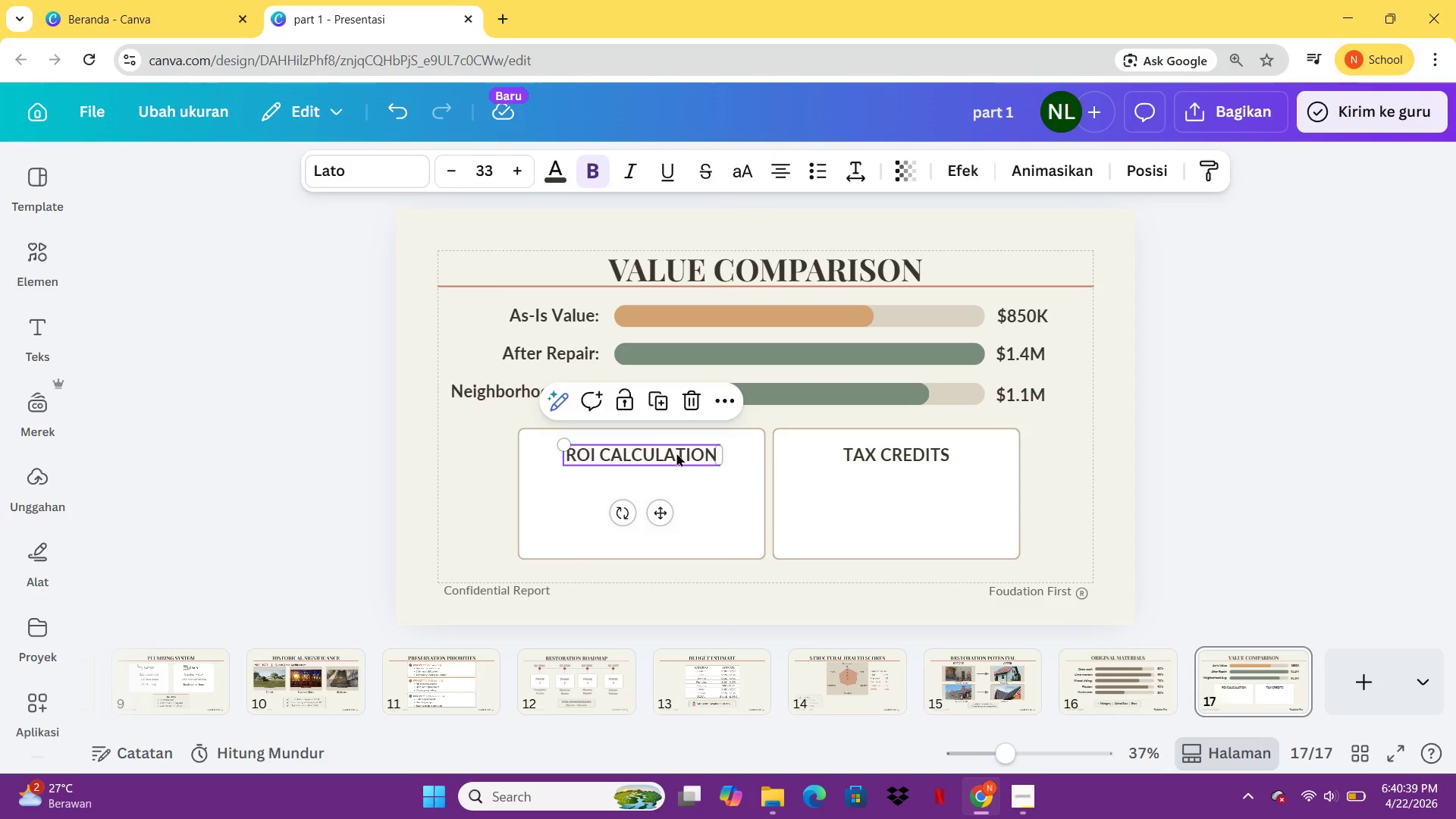 
wait(9.06)
 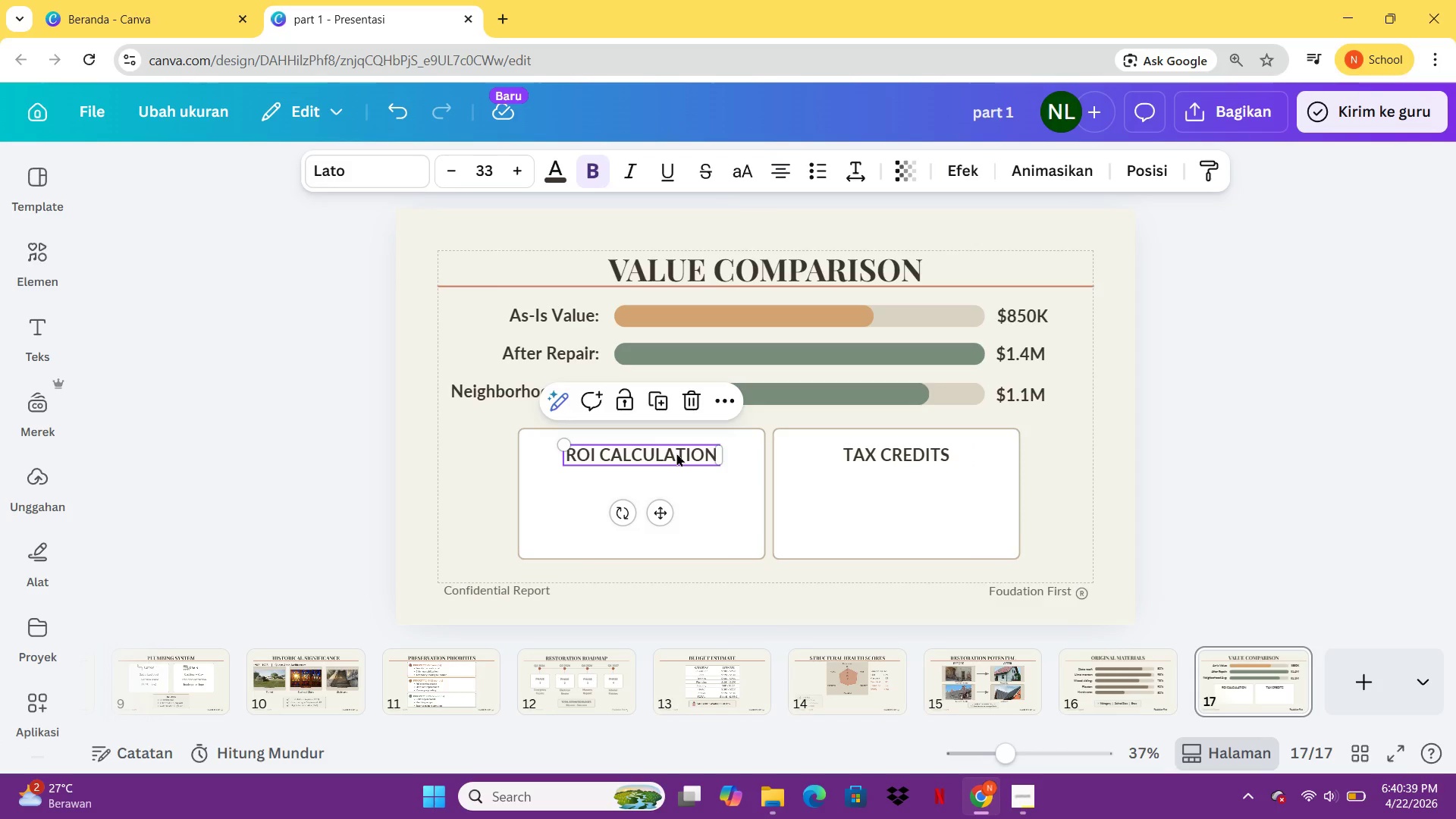 
left_click([745, 488])
 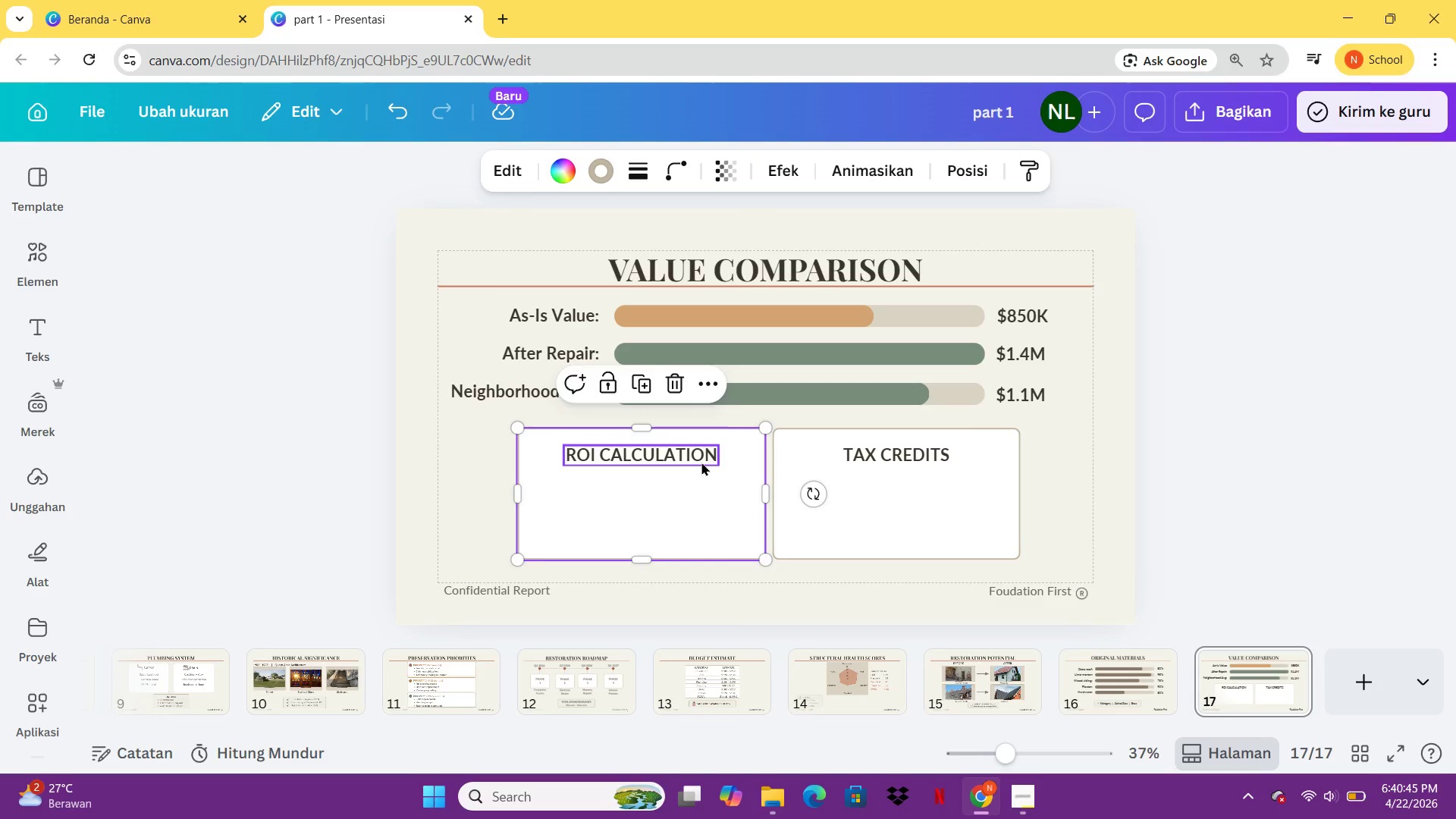 
left_click([701, 462])
 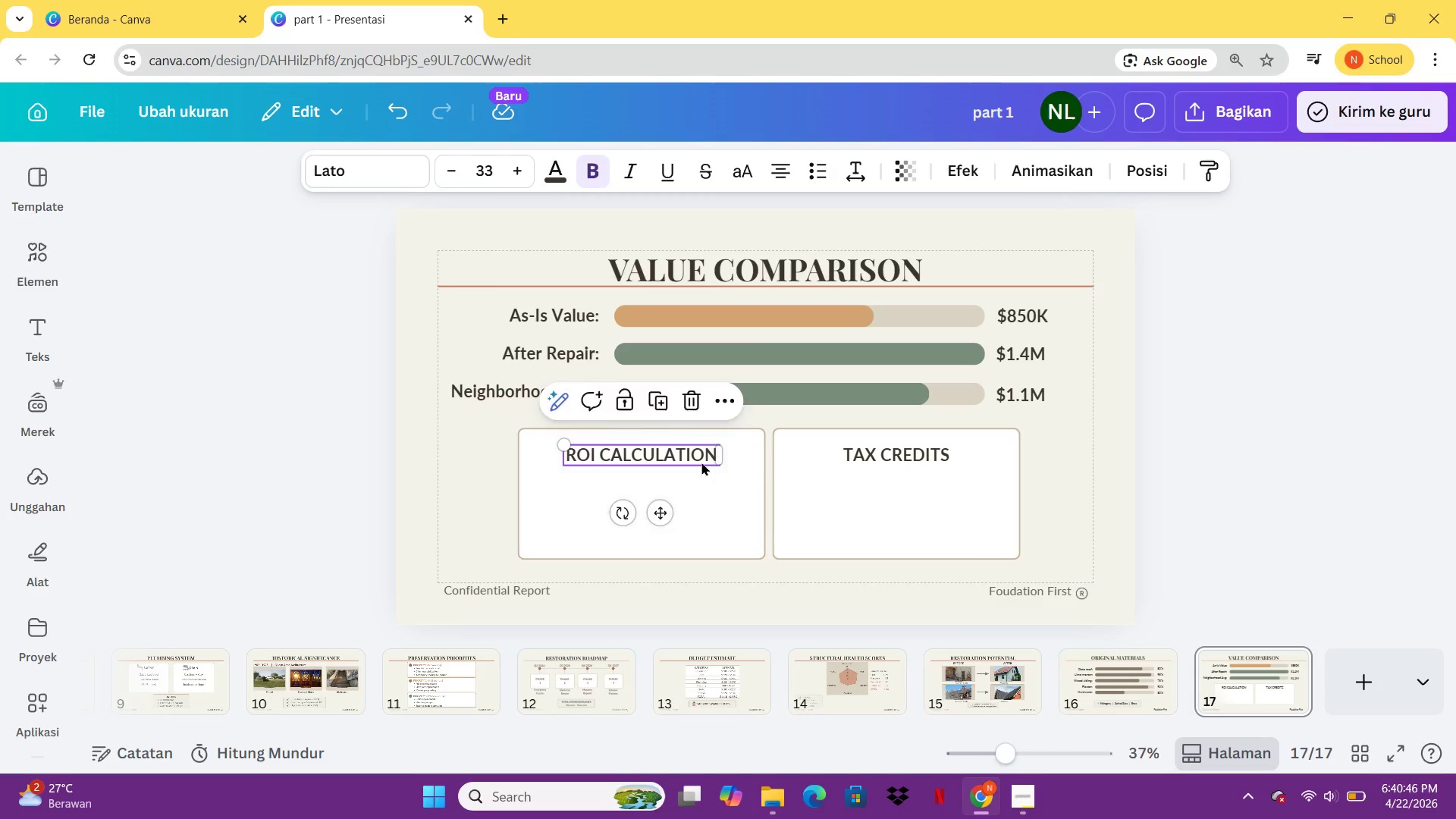 
key(ArrowRight)
 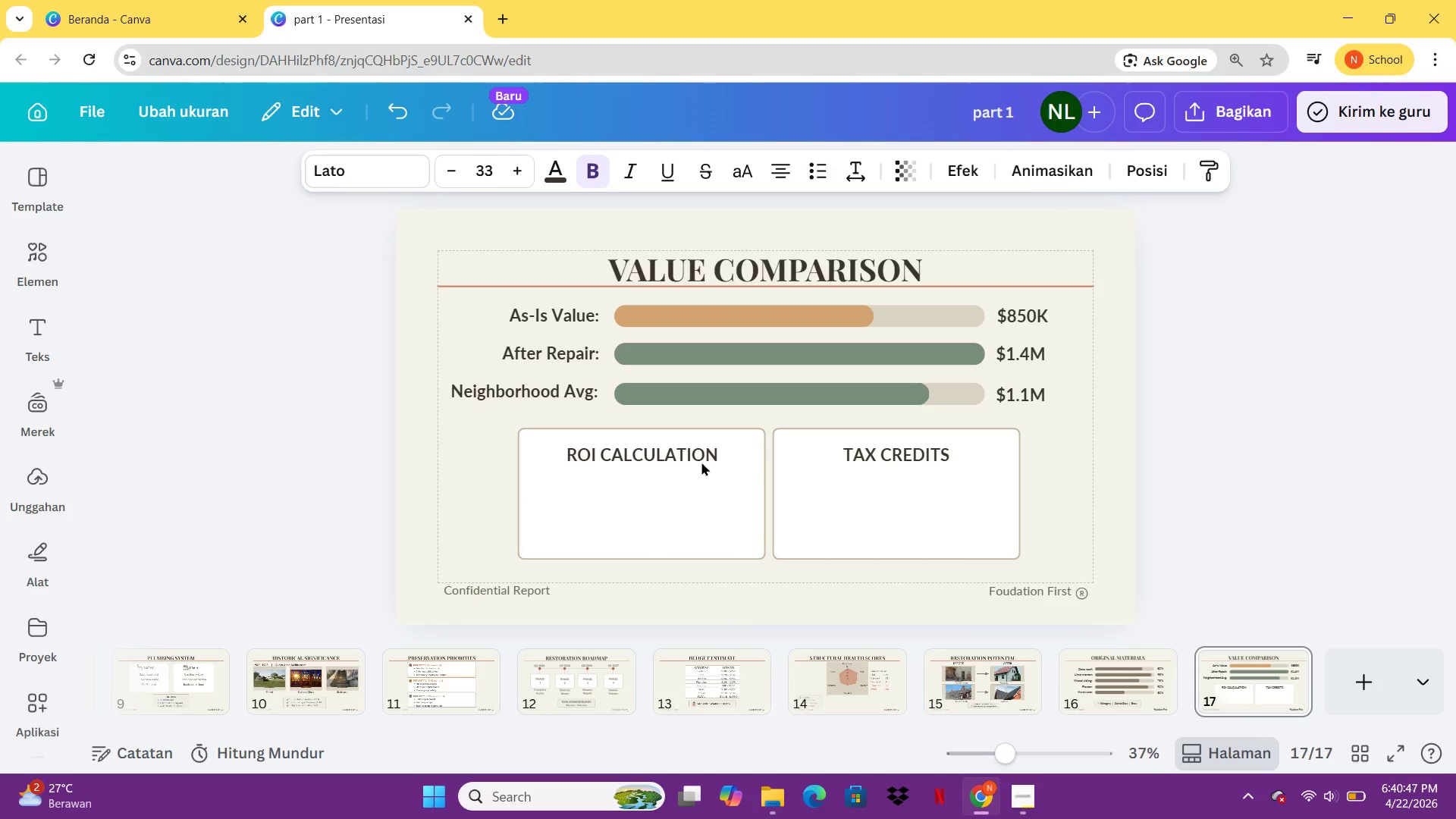 
key(ArrowRight)
 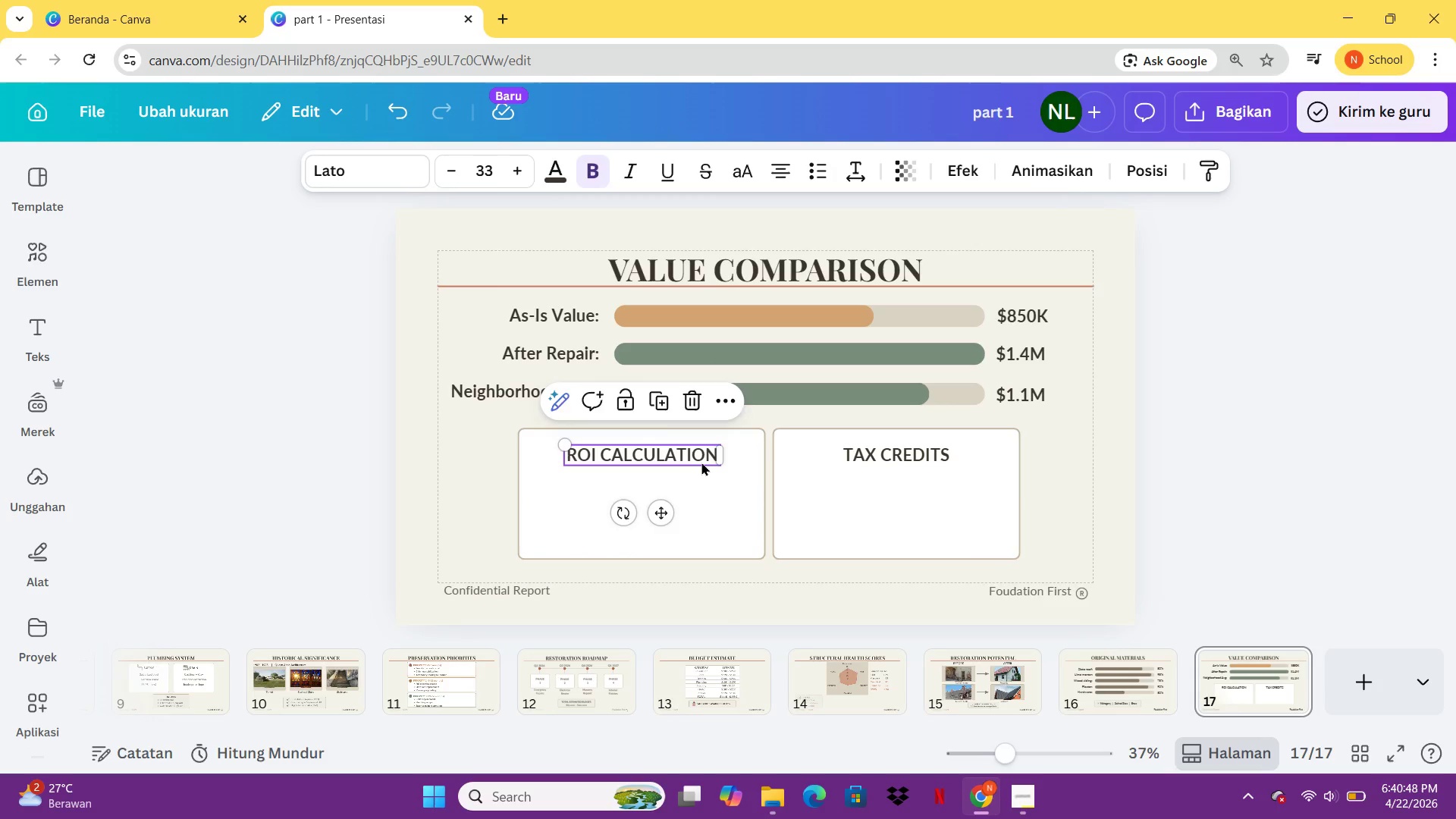 
key(ArrowRight)
 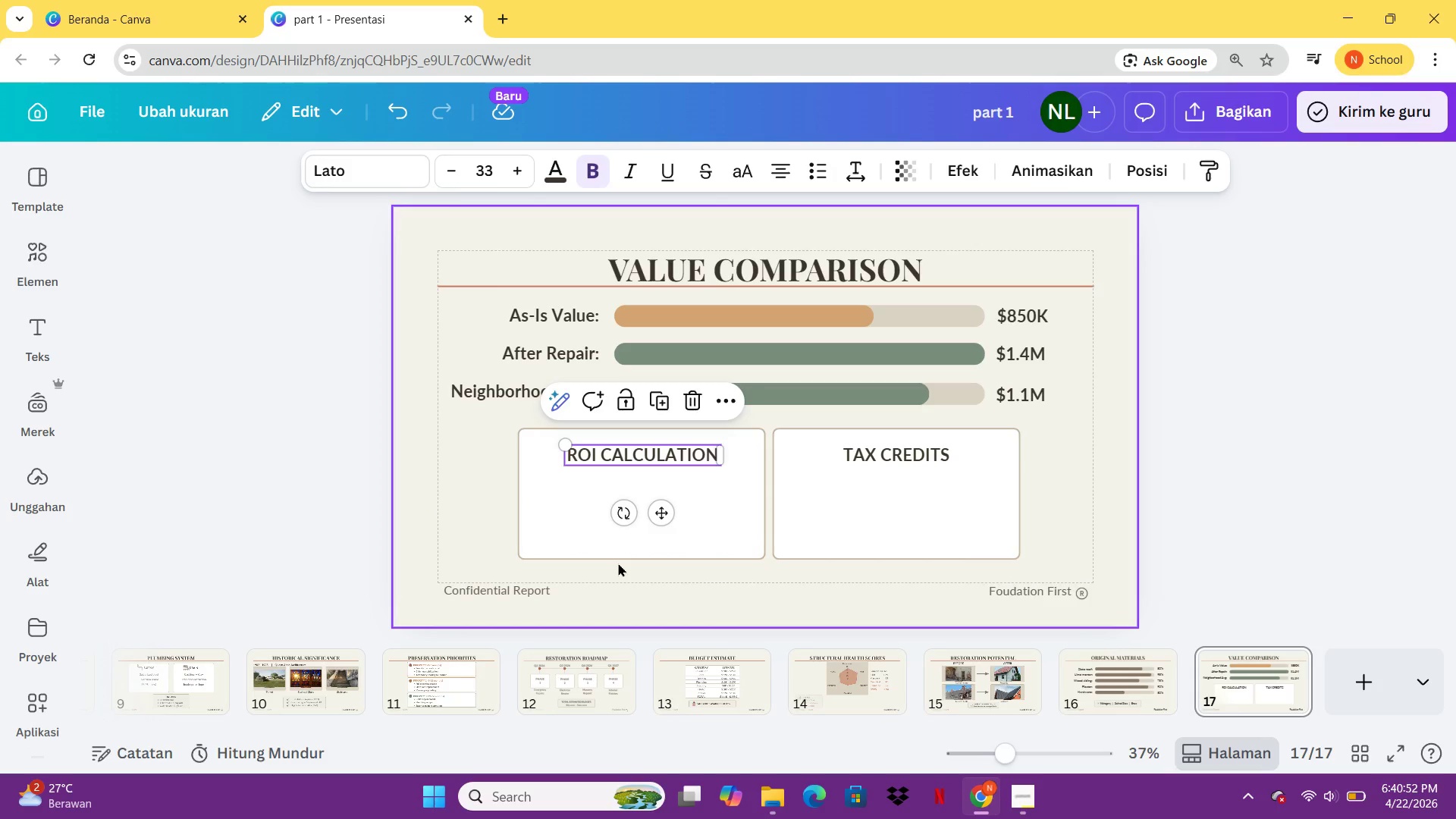 
wait(5.33)
 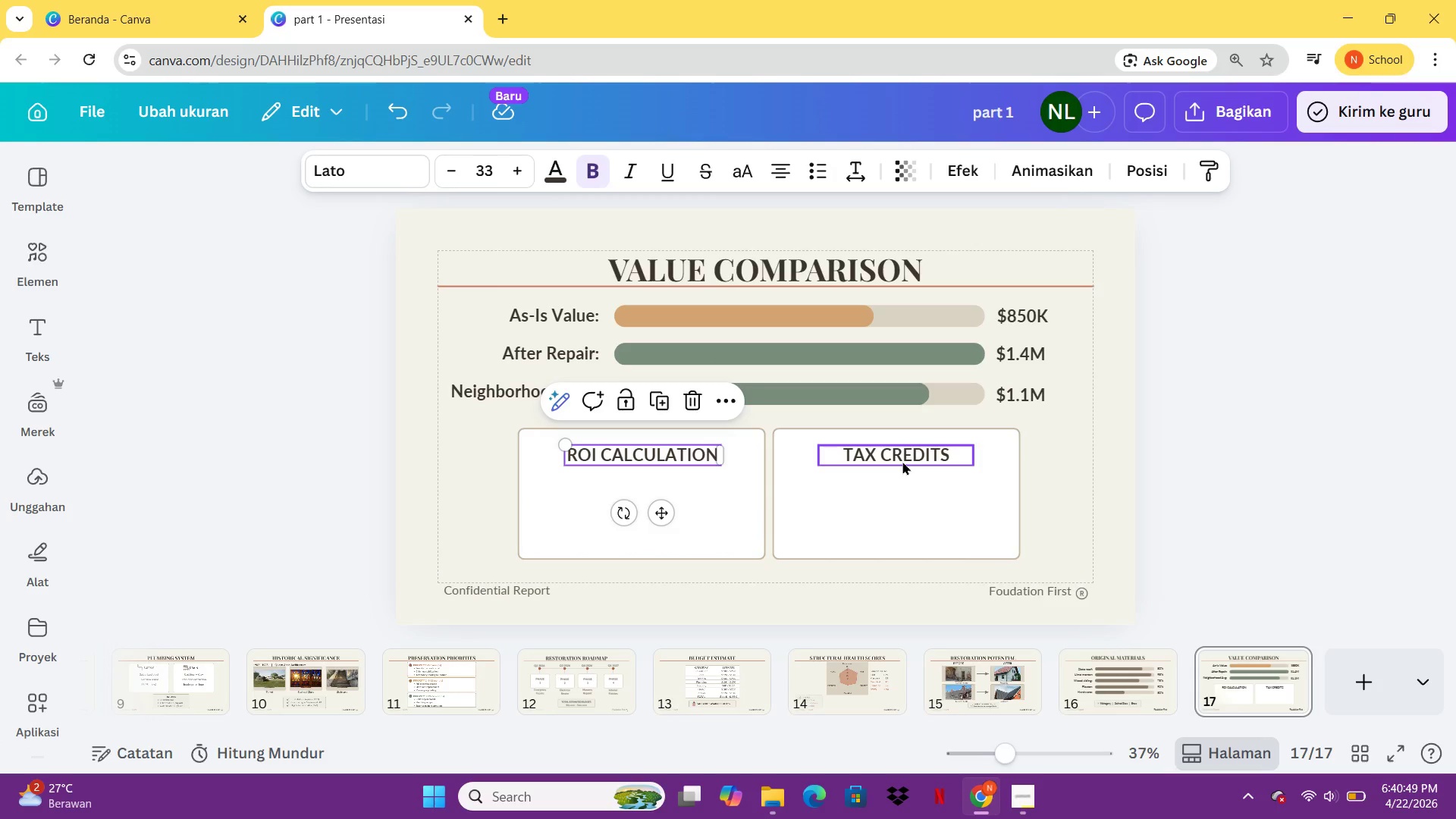 
left_click([522, 398])
 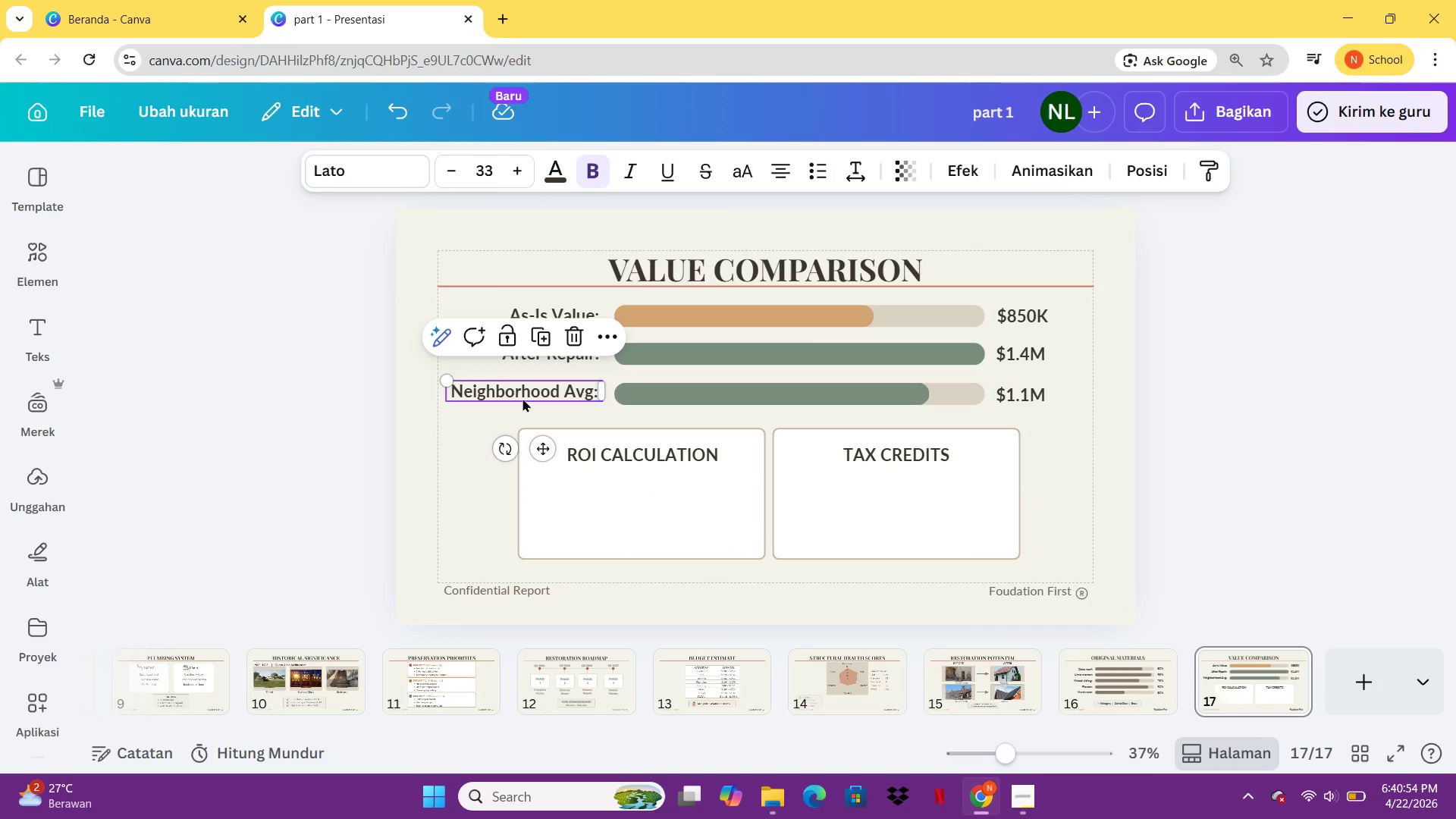 
key(Control+C)
 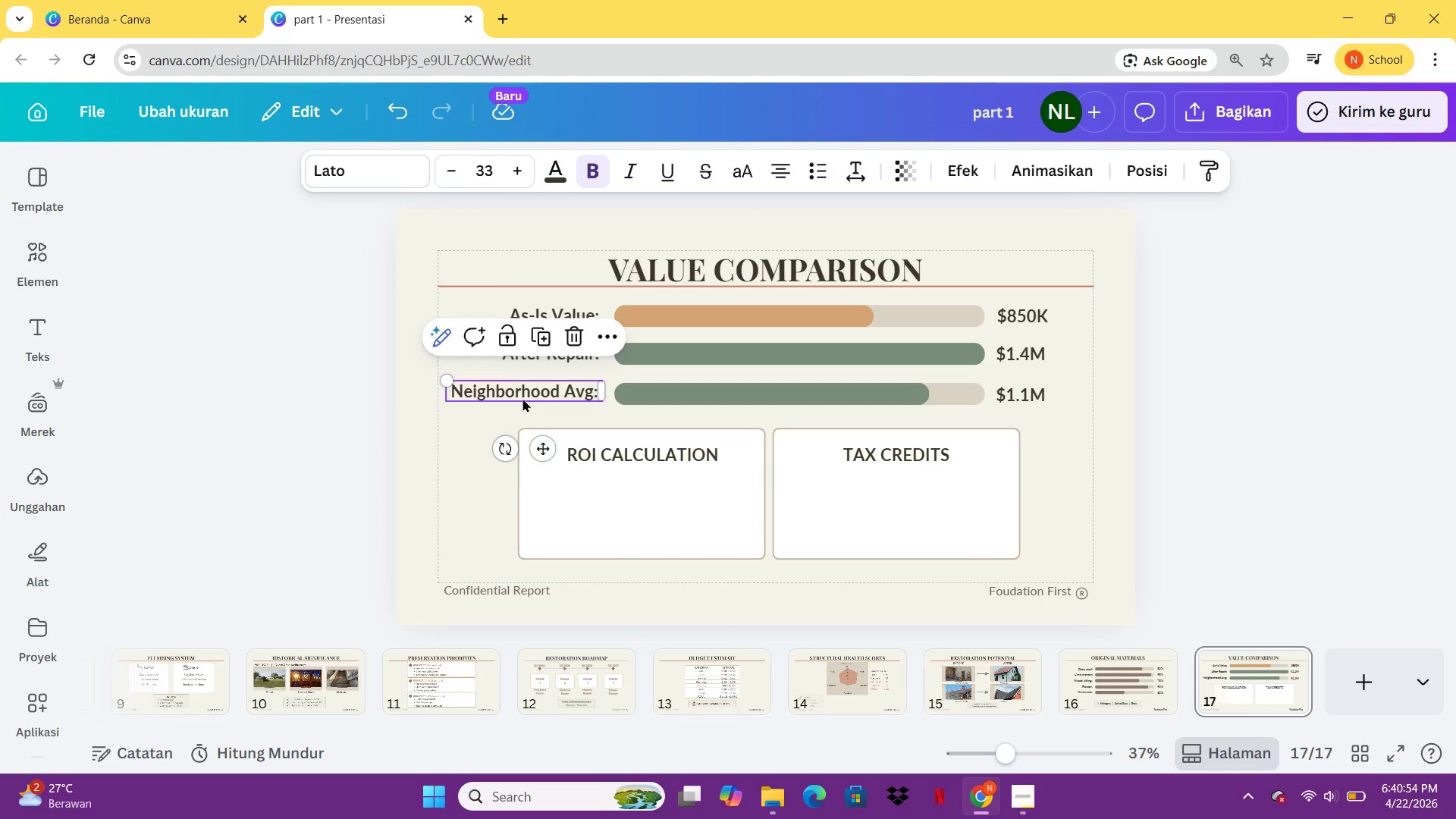 
key(Control+V)
 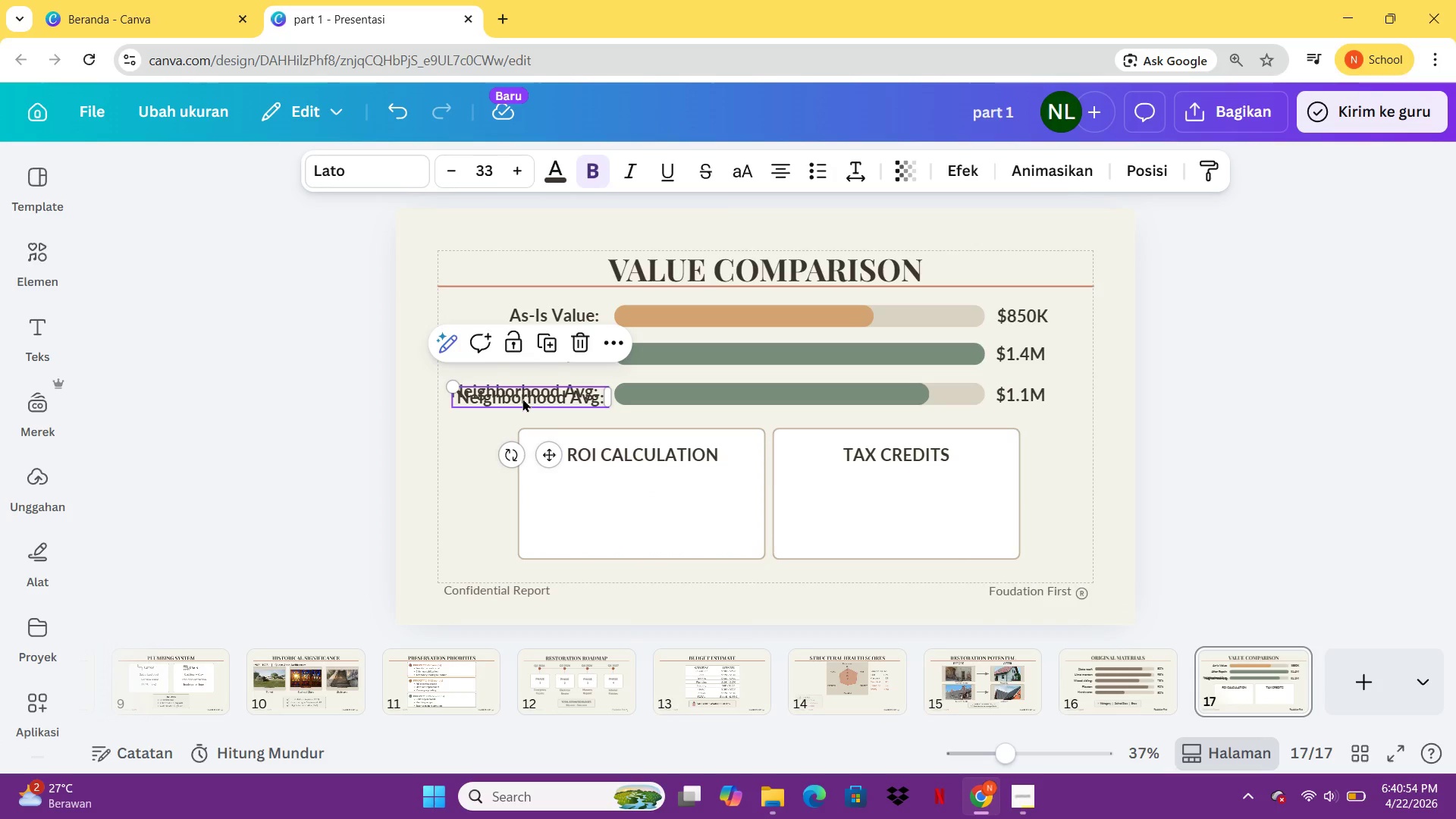 
left_click_drag(start_coordinate=[522, 398], to_coordinate=[639, 497])
 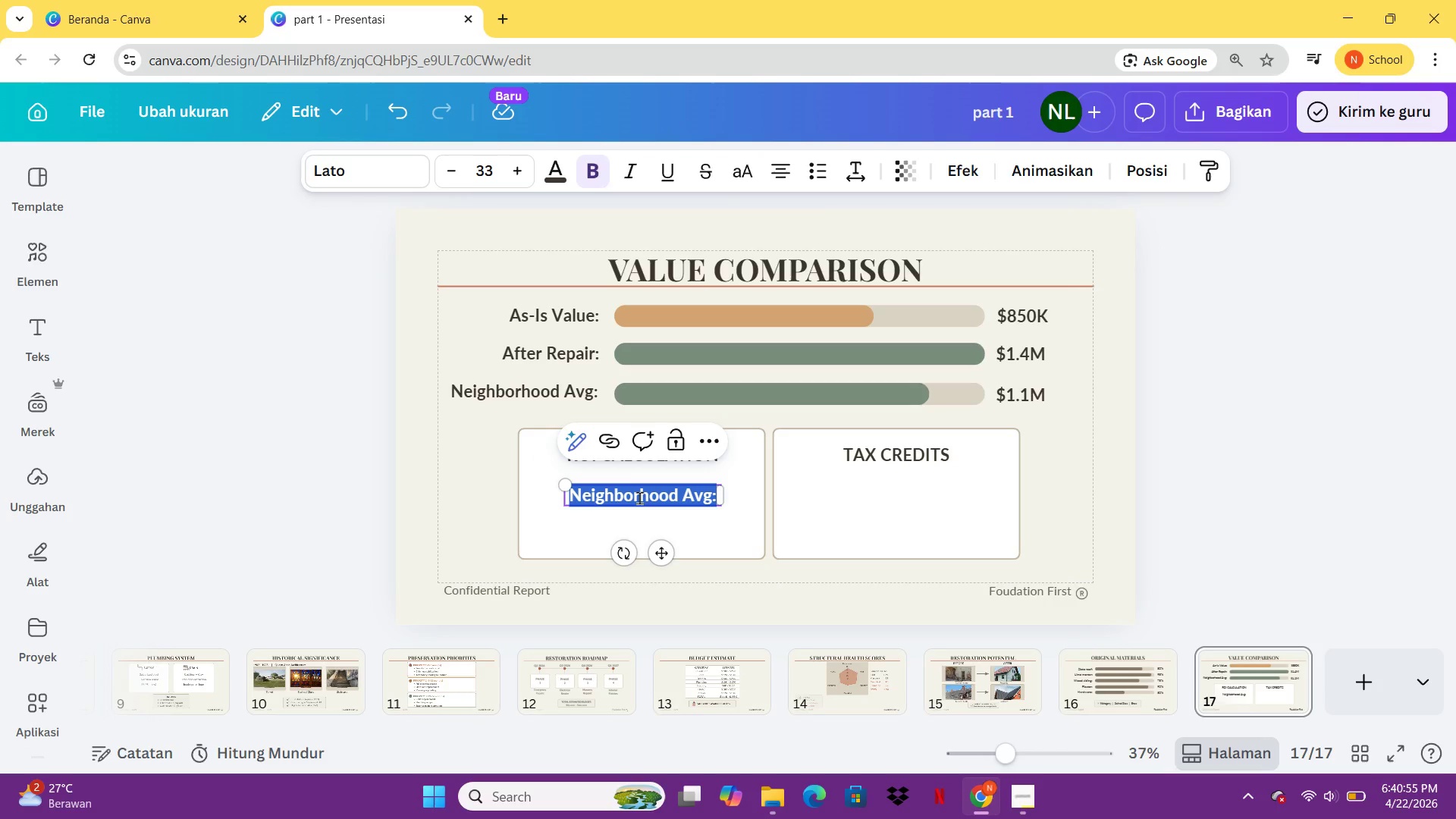 
left_click([639, 497])
 